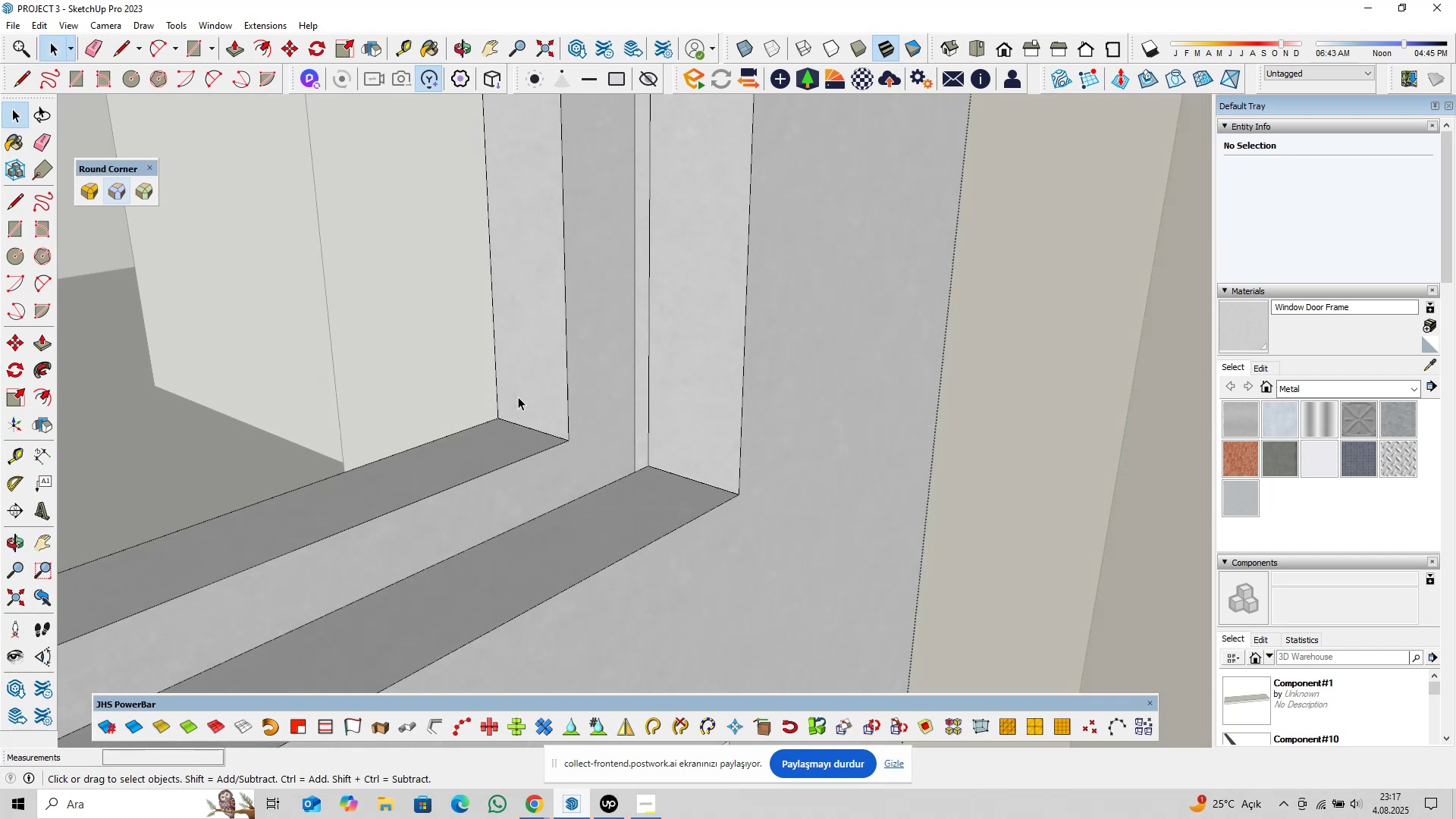 
scroll: coordinate [661, 459], scroll_direction: down, amount: 11.0
 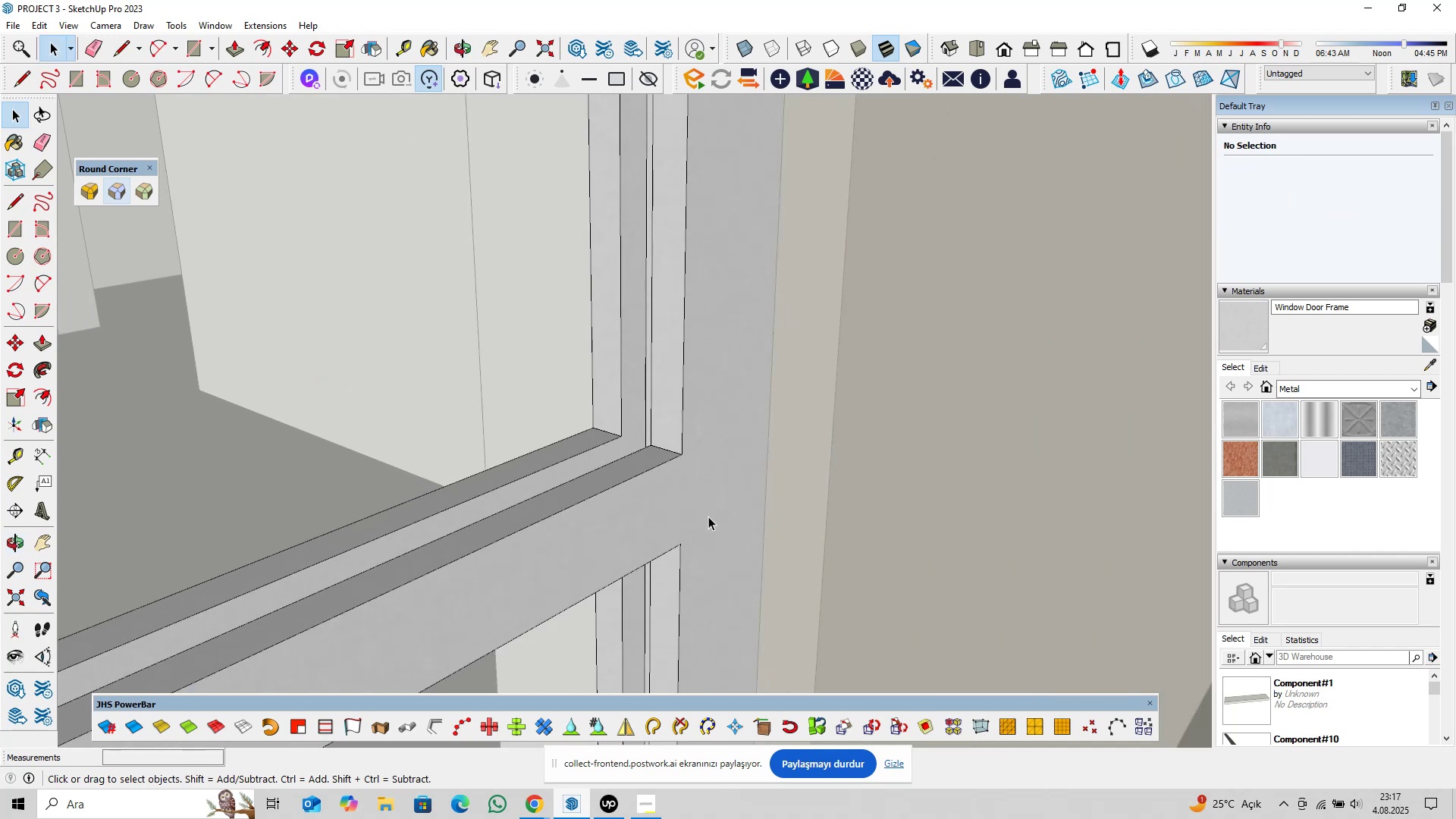 
key(Shift+ShiftLeft)
 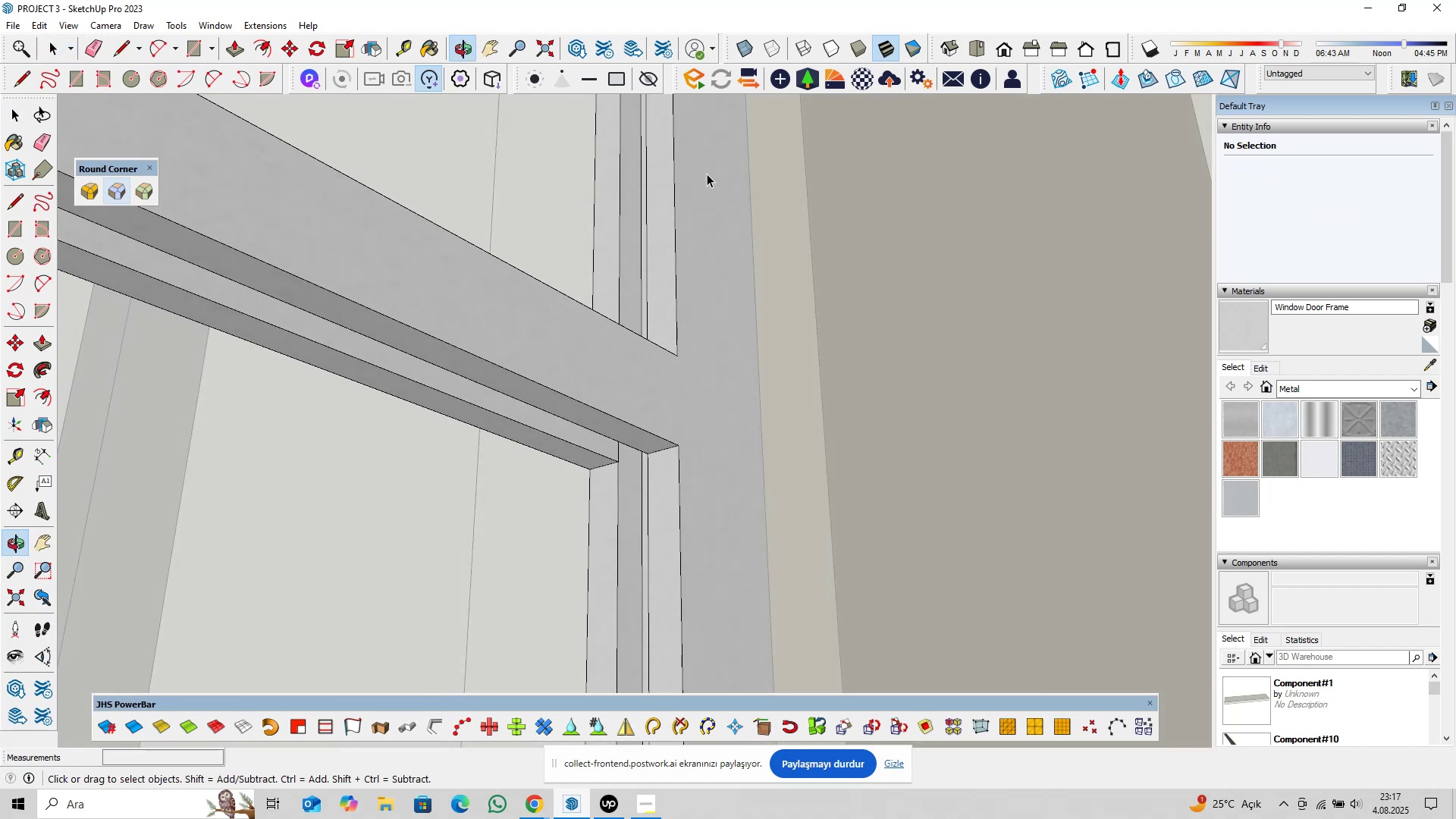 
key(Shift+ShiftLeft)
 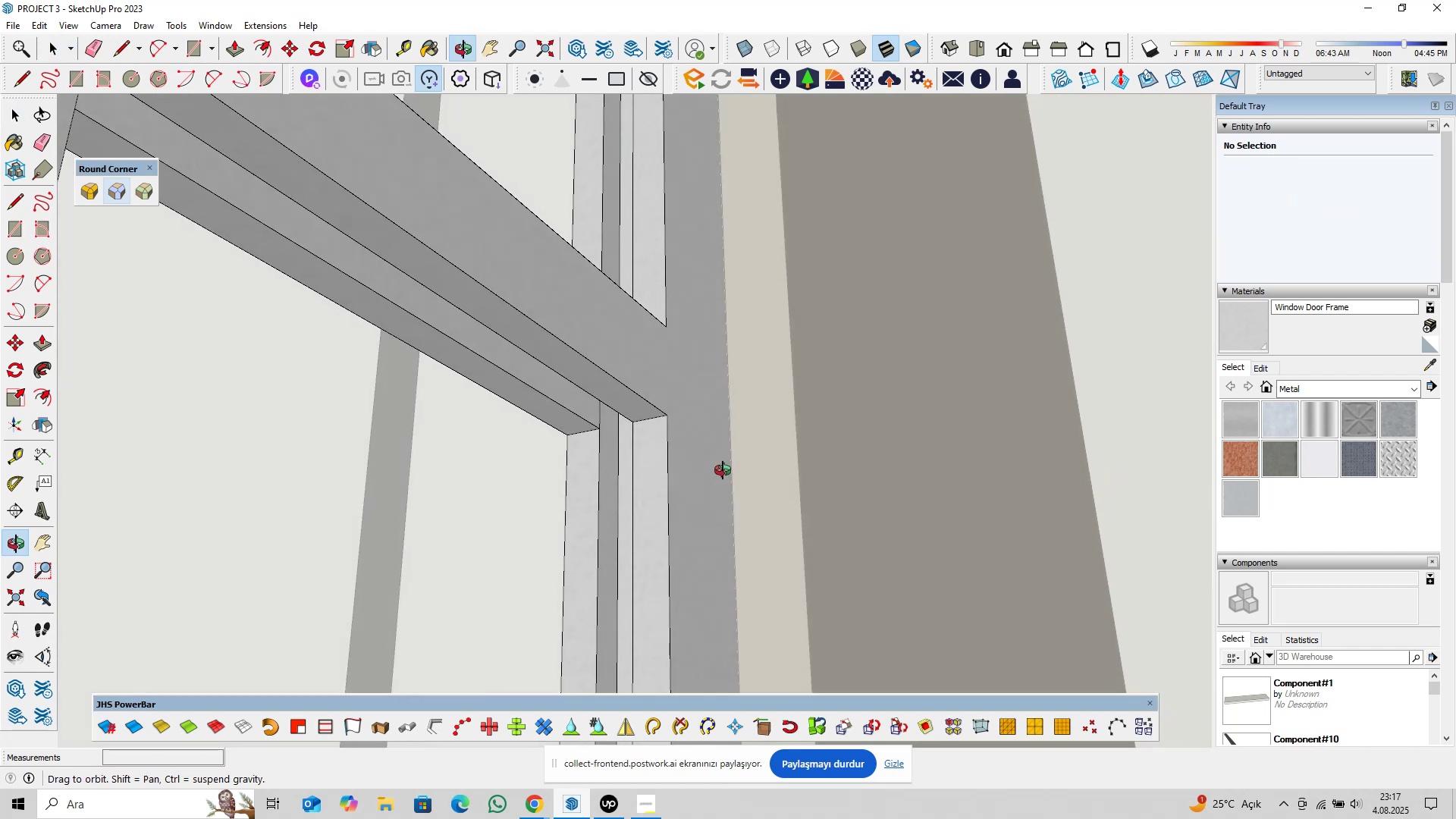 
scroll: coordinate [596, 410], scroll_direction: up, amount: 8.0
 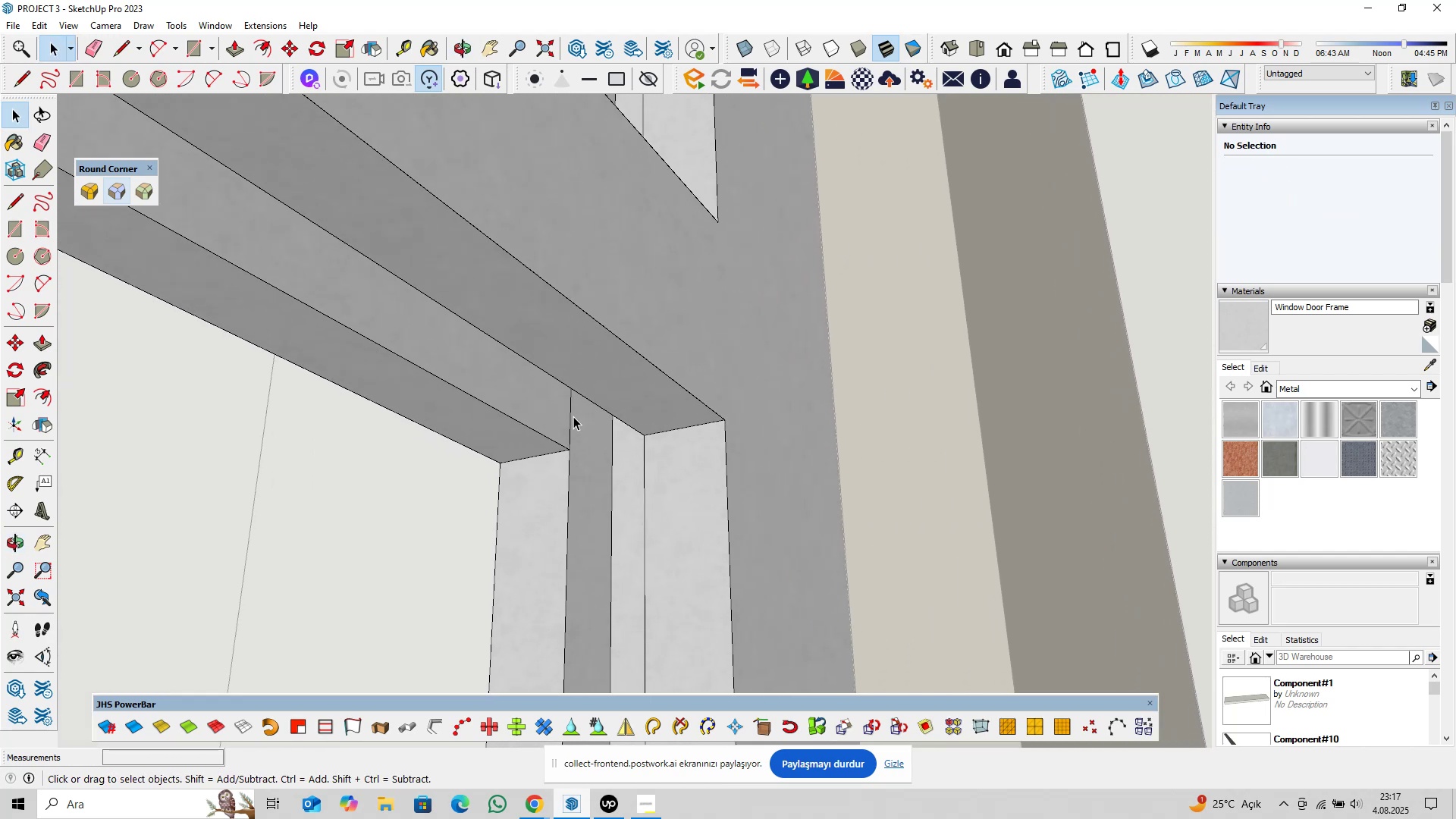 
left_click([571, 416])
 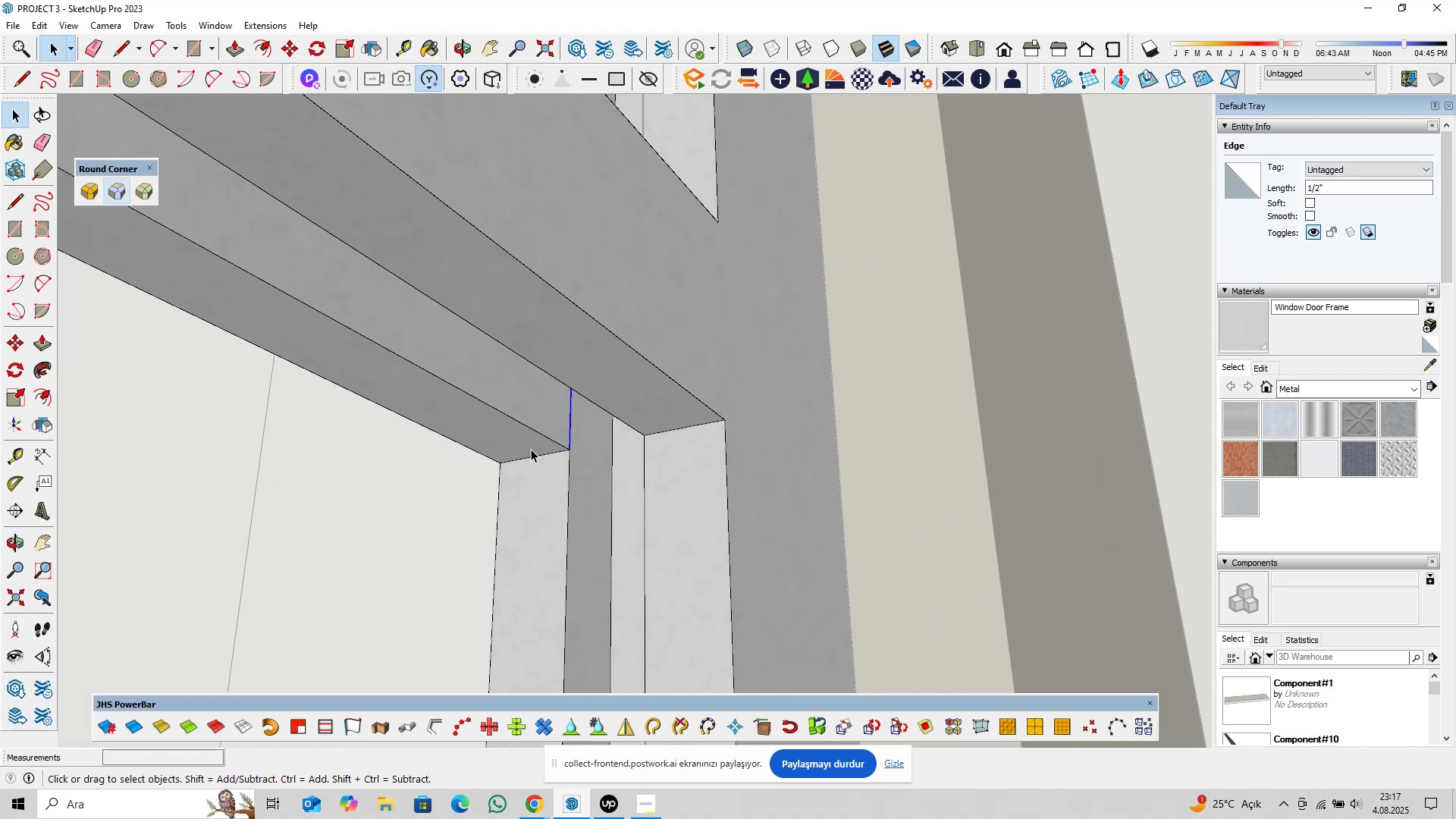 
key(Delete)
 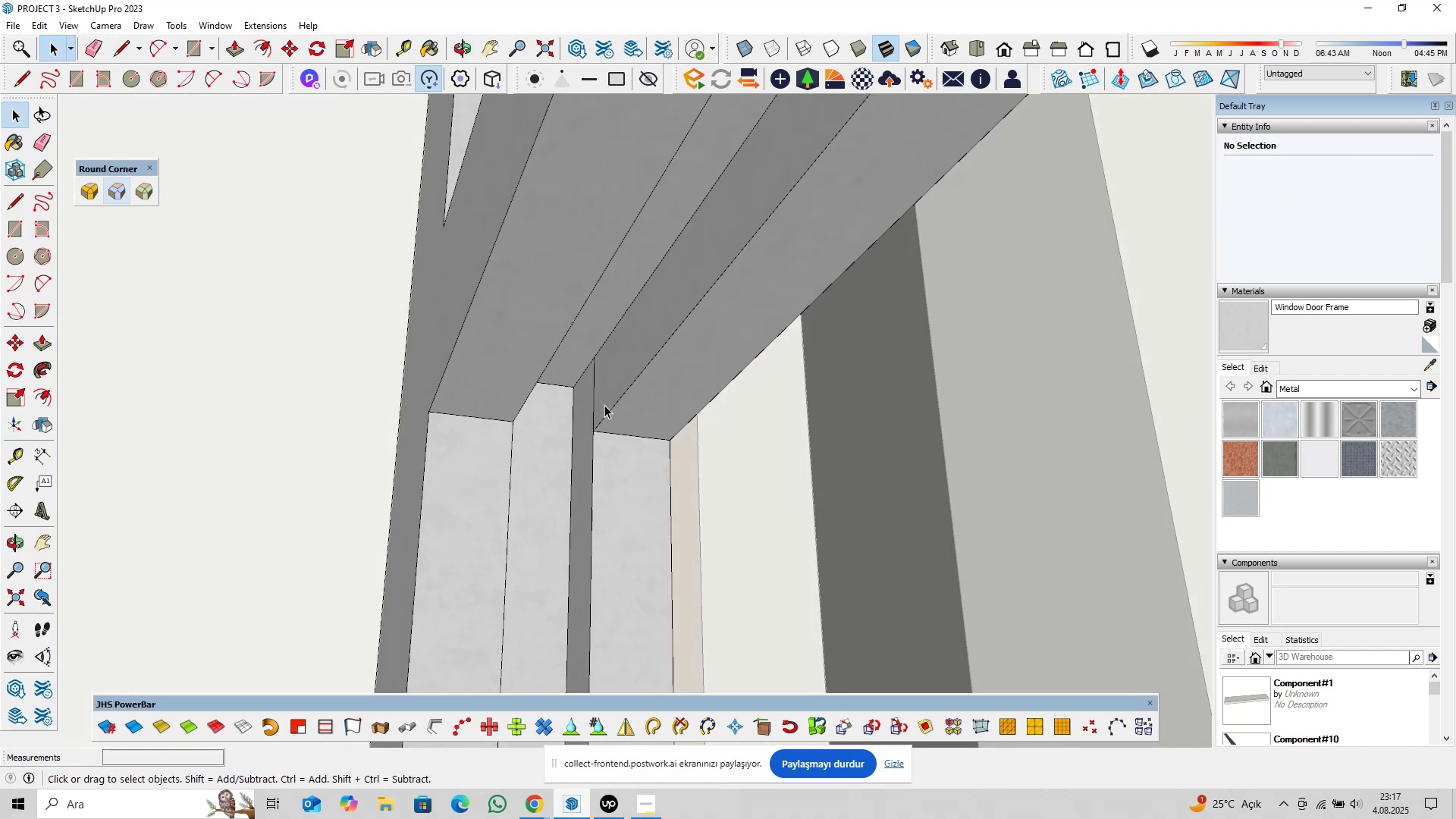 
left_click([595, 399])
 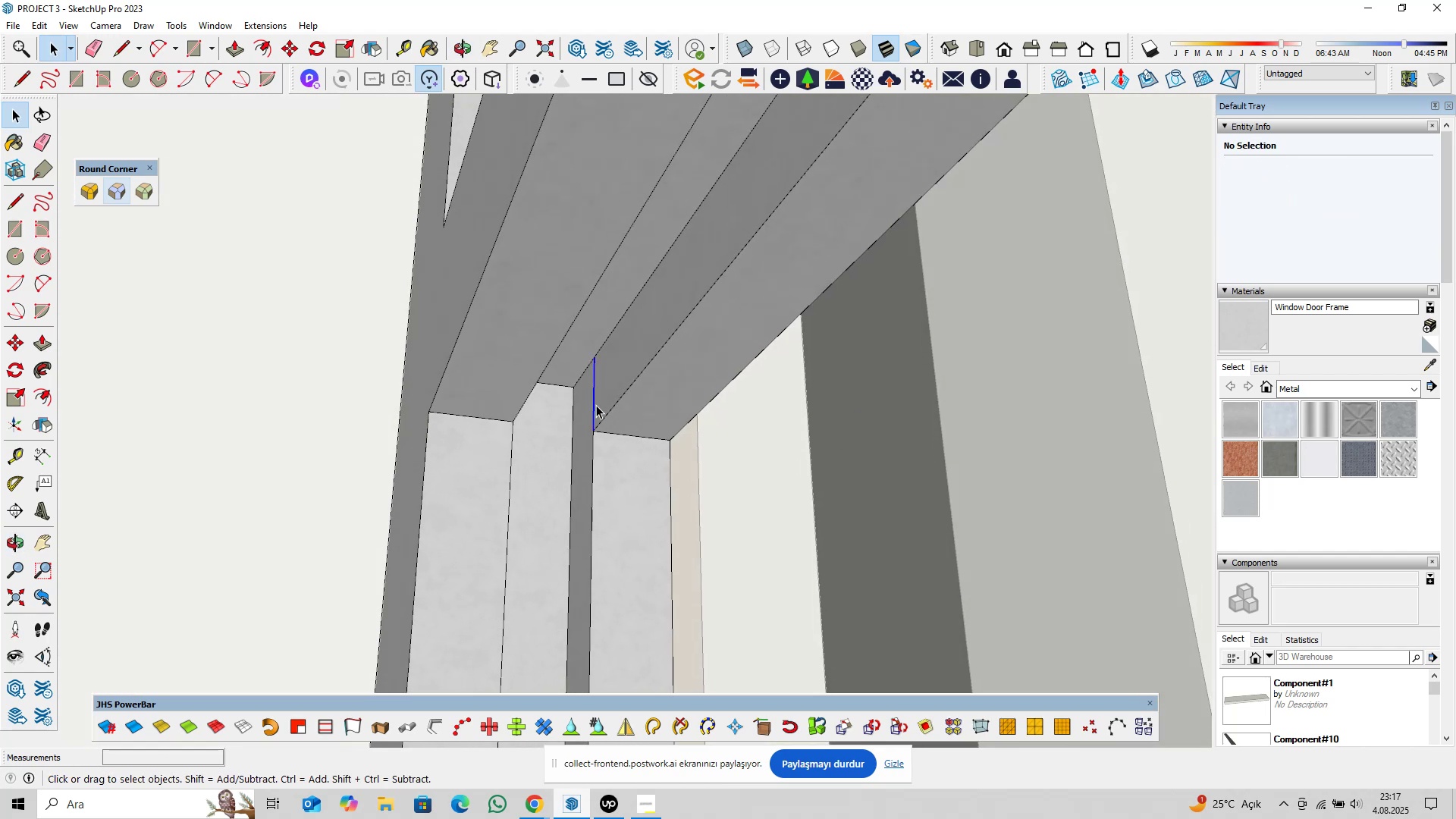 
key(Delete)
 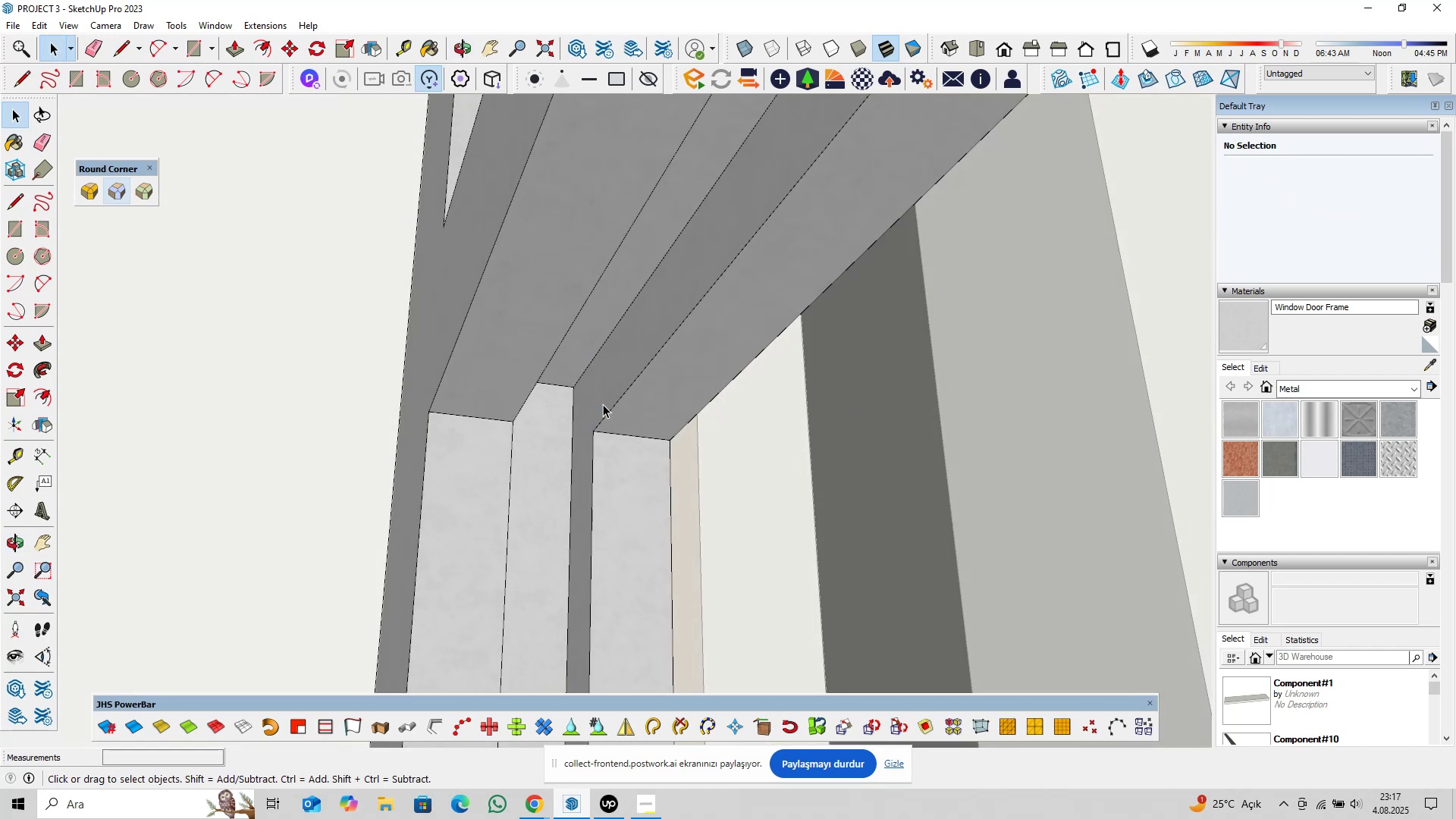 
scroll: coordinate [610, 408], scroll_direction: down, amount: 5.0
 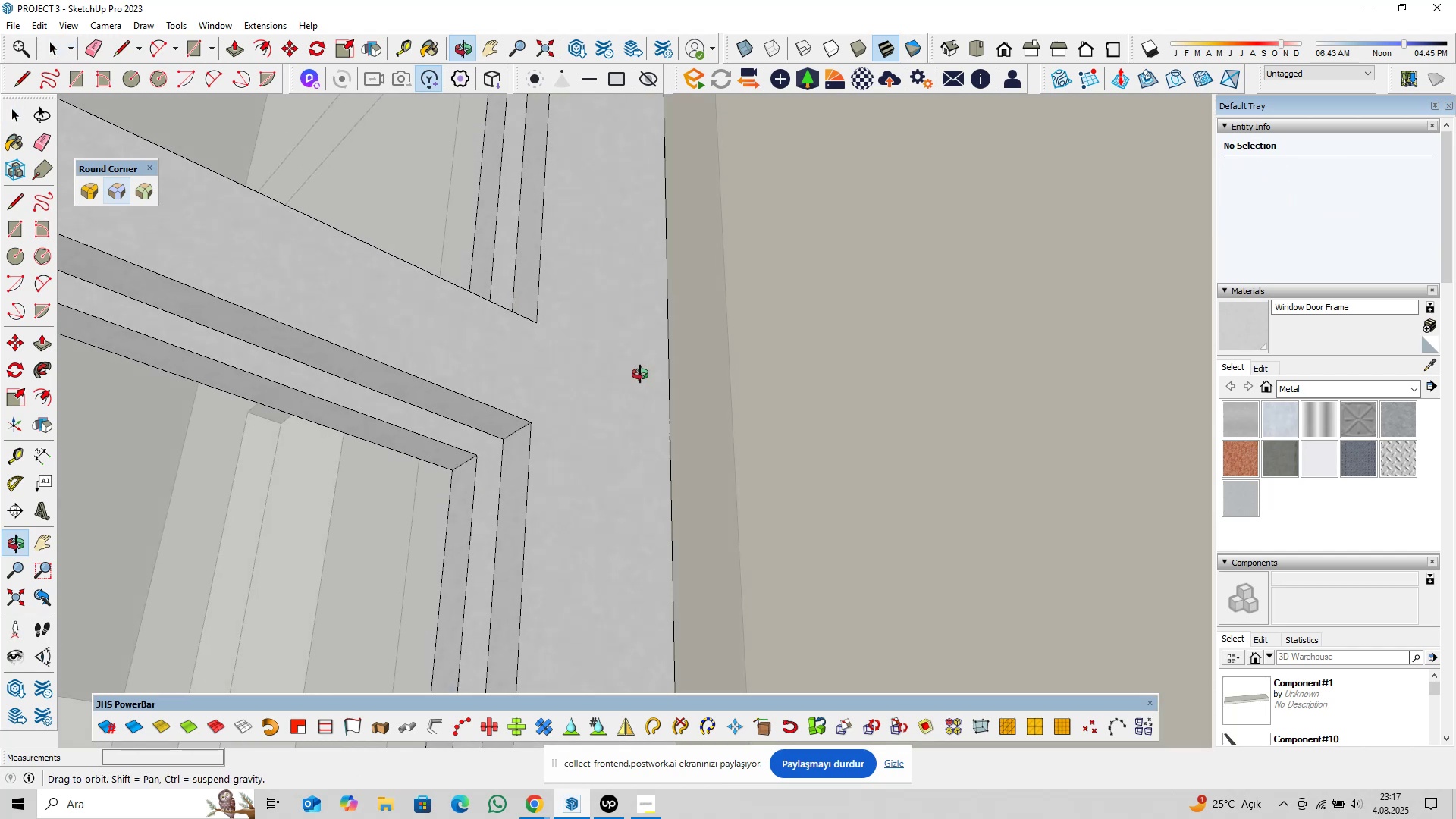 
hold_key(key=ShiftLeft, duration=0.39)
 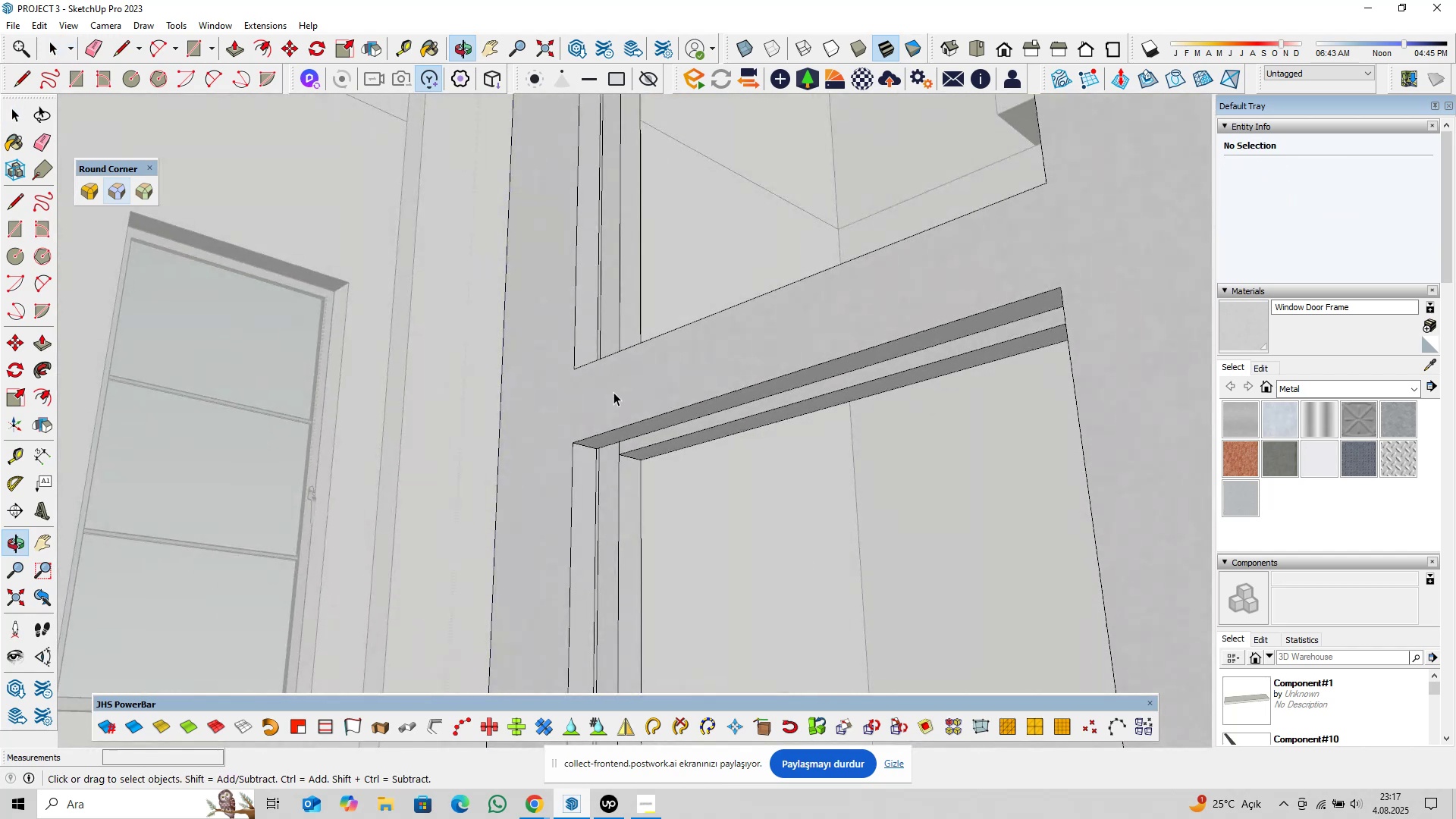 
scroll: coordinate [617, 453], scroll_direction: up, amount: 7.0
 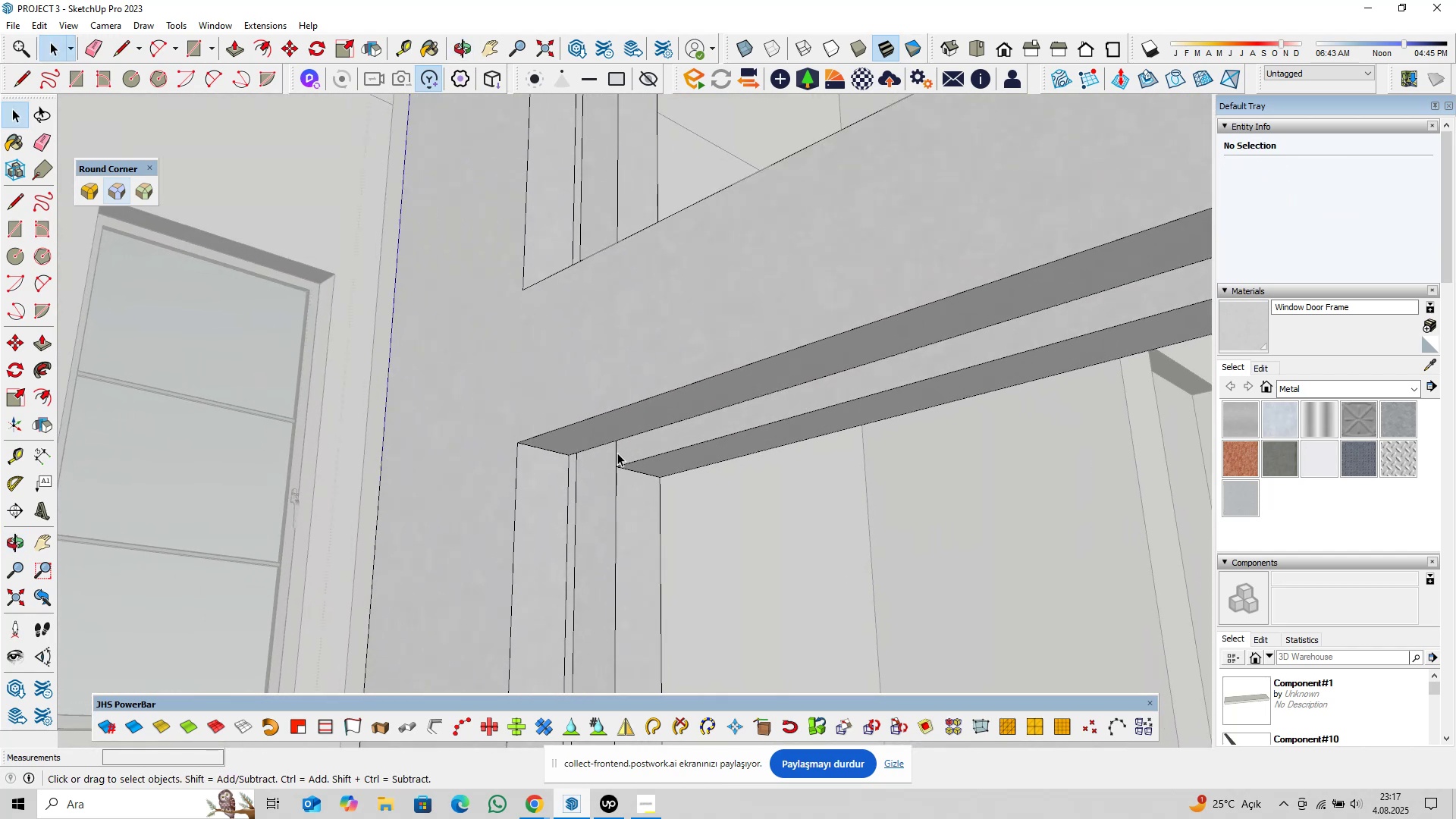 
left_click([617, 453])
 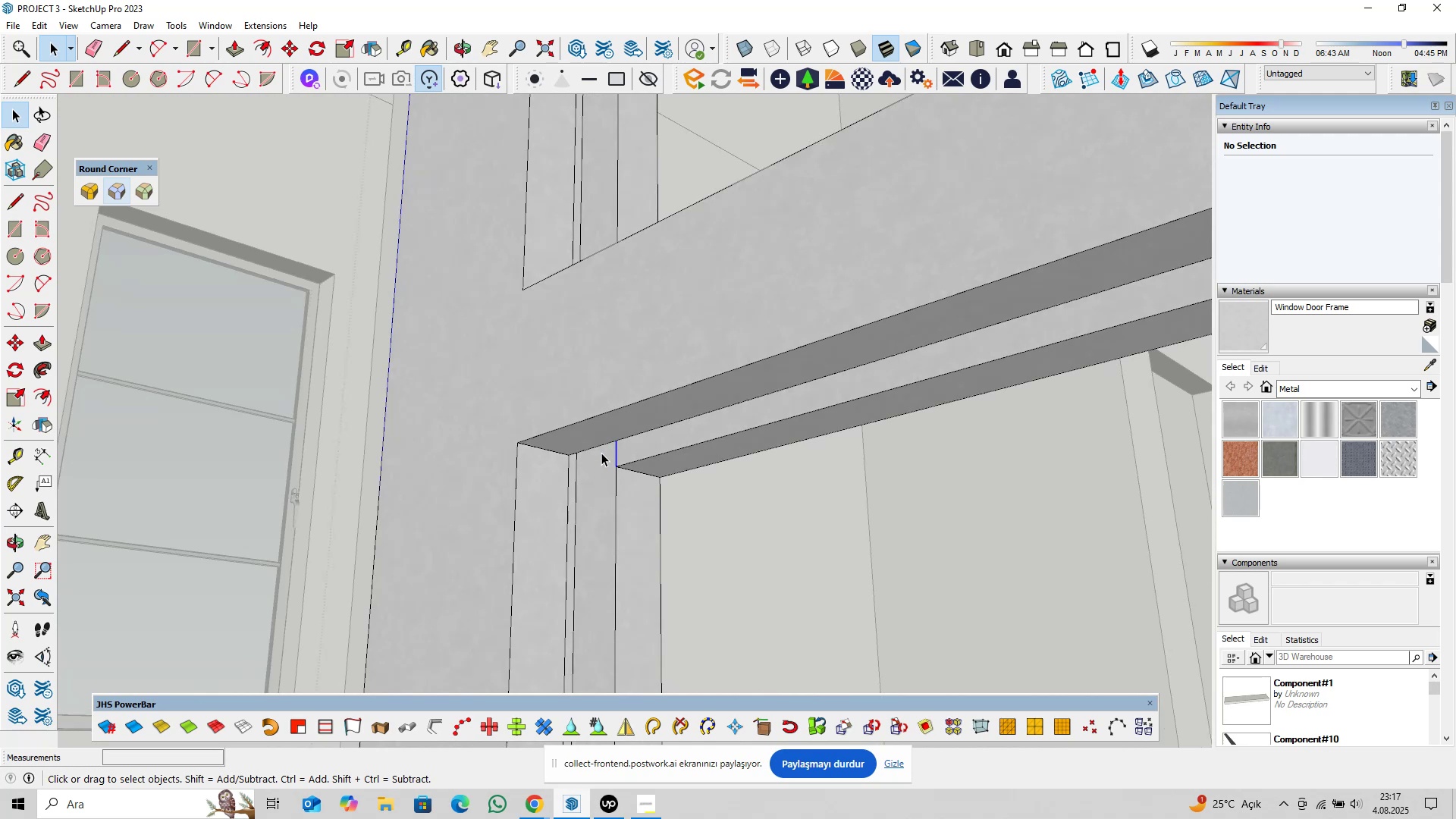 
scroll: coordinate [600, 449], scroll_direction: up, amount: 4.0
 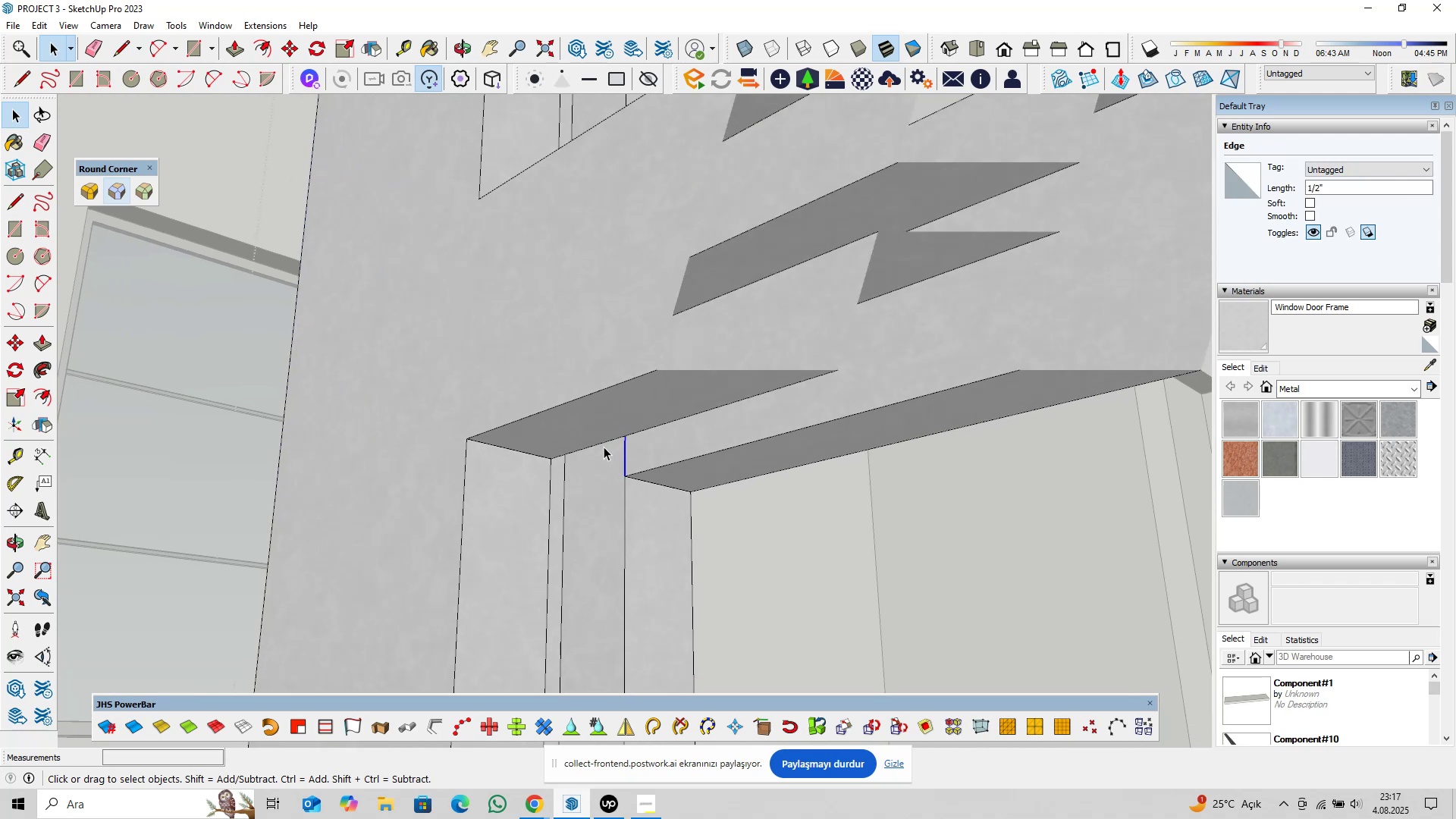 
key(Delete)
 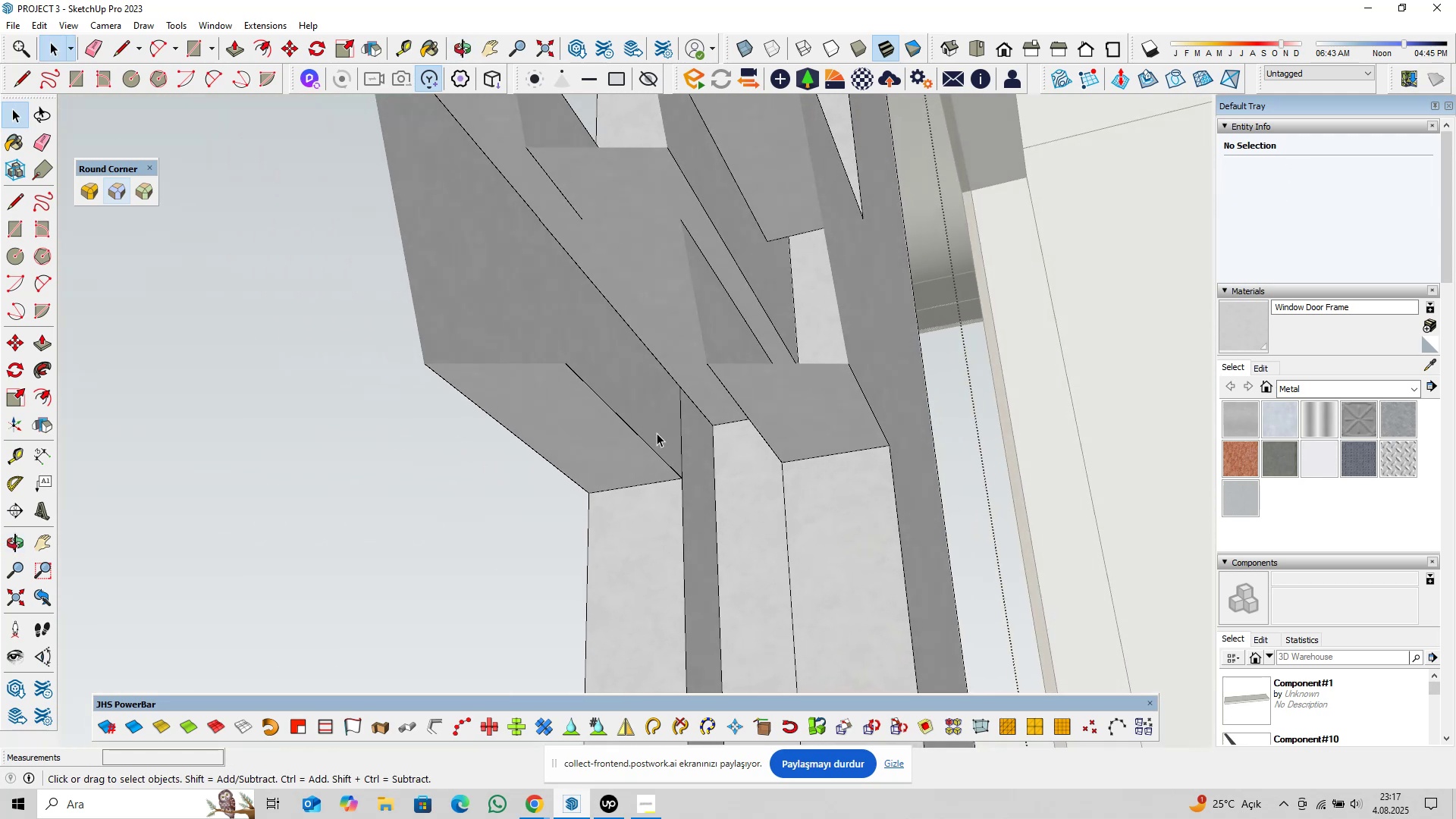 
left_click([682, 428])
 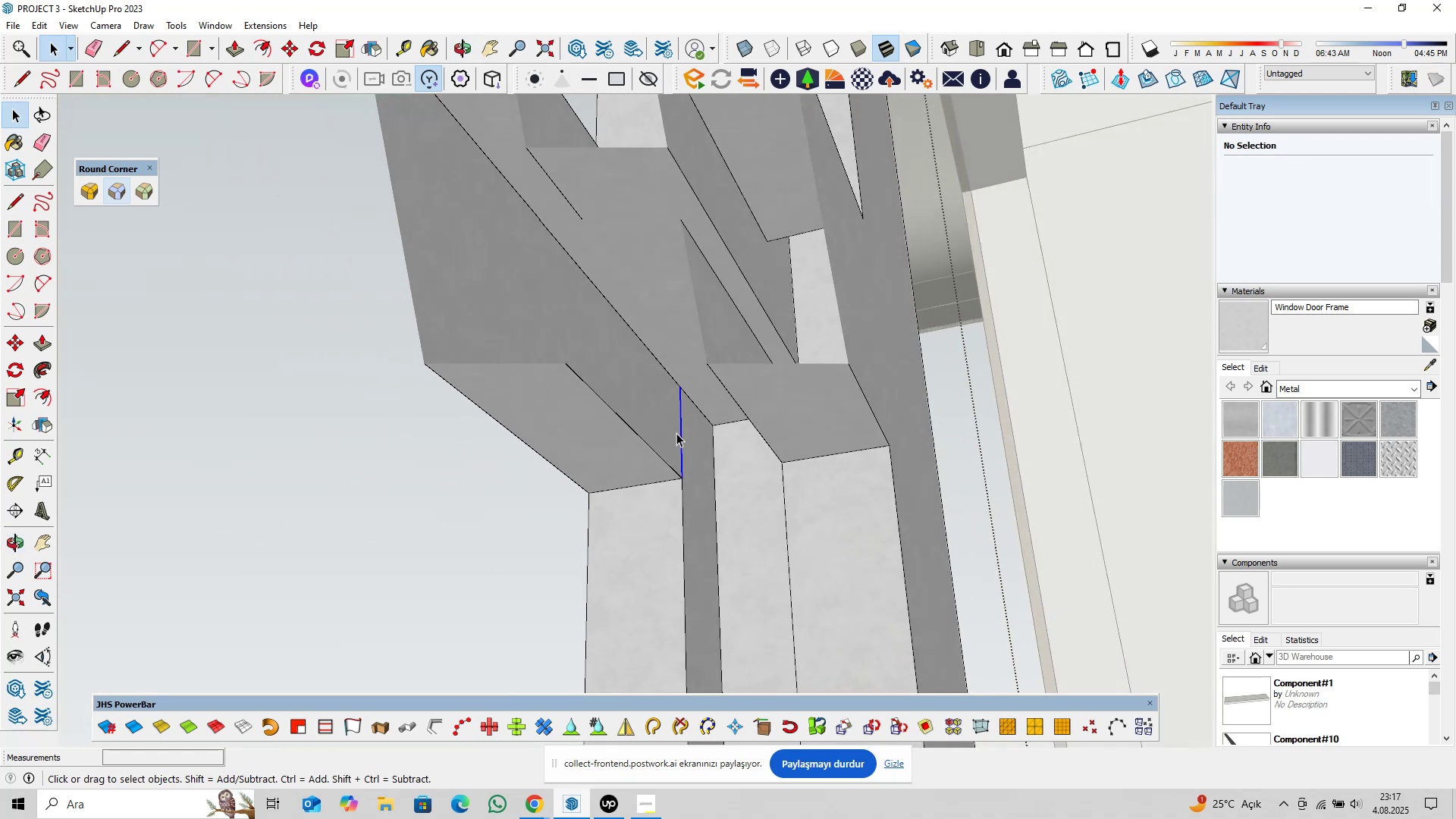 
key(Delete)
 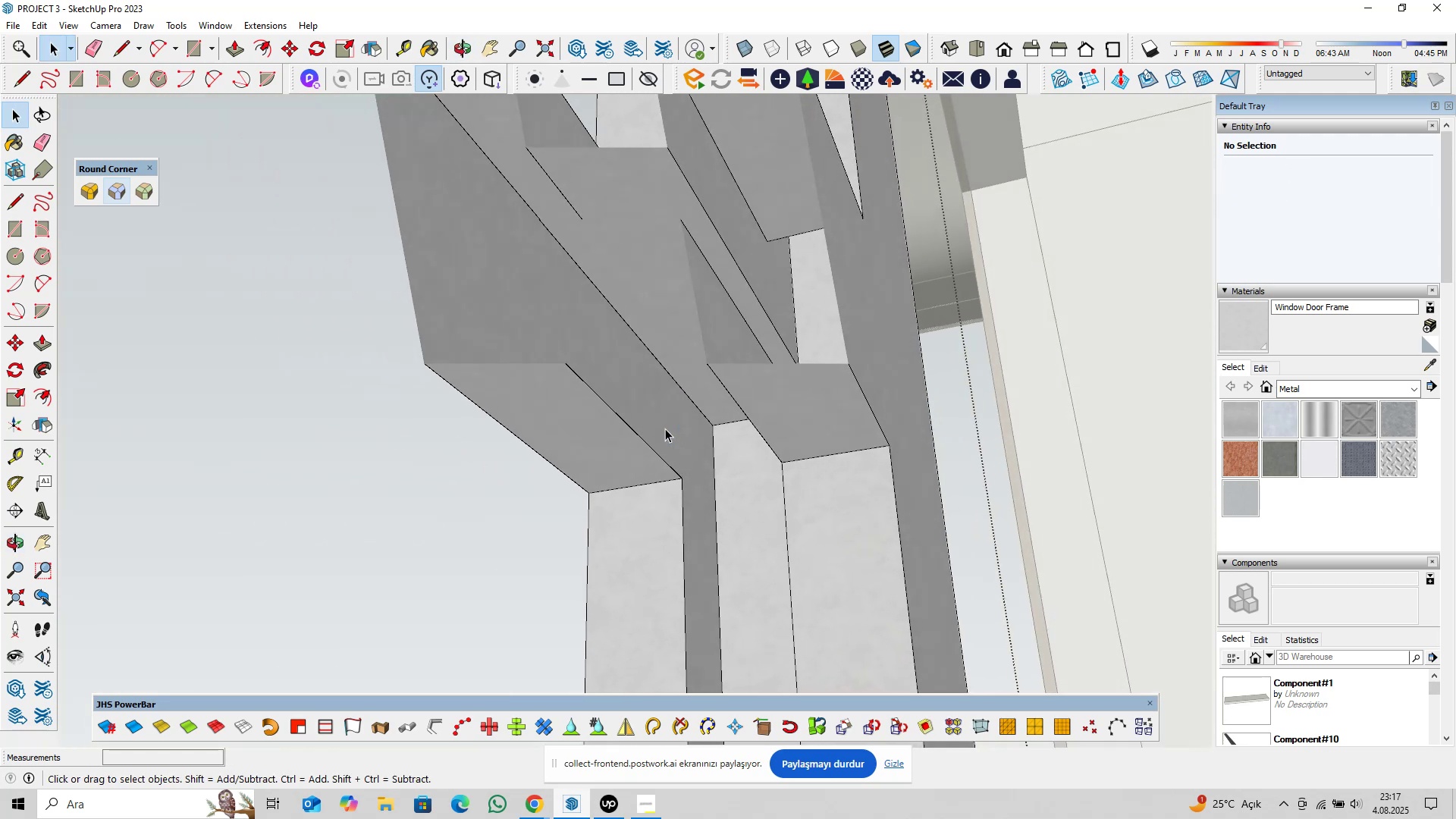 
scroll: coordinate [646, 427], scroll_direction: down, amount: 4.0
 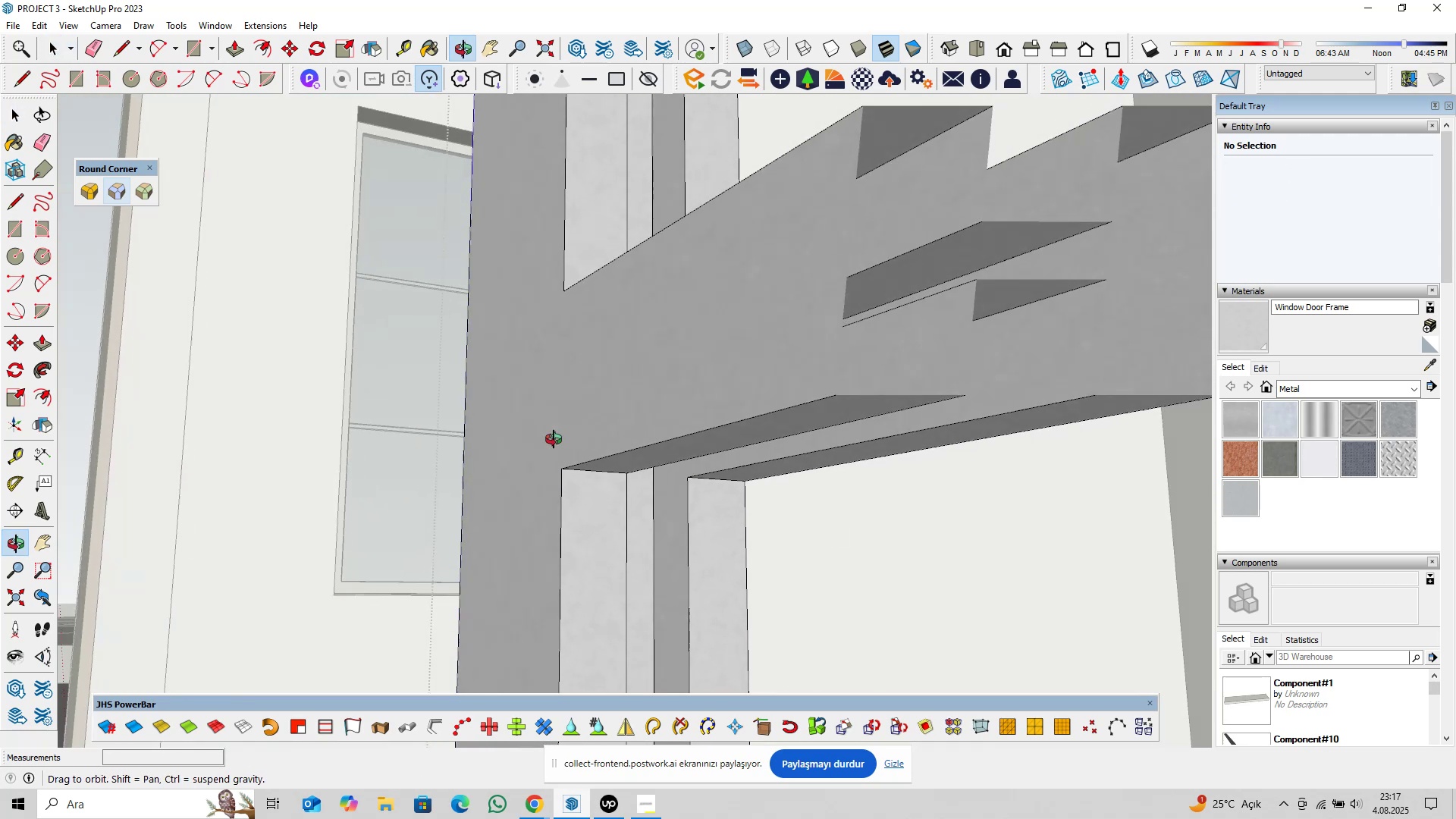 
hold_key(key=ShiftLeft, duration=0.31)
 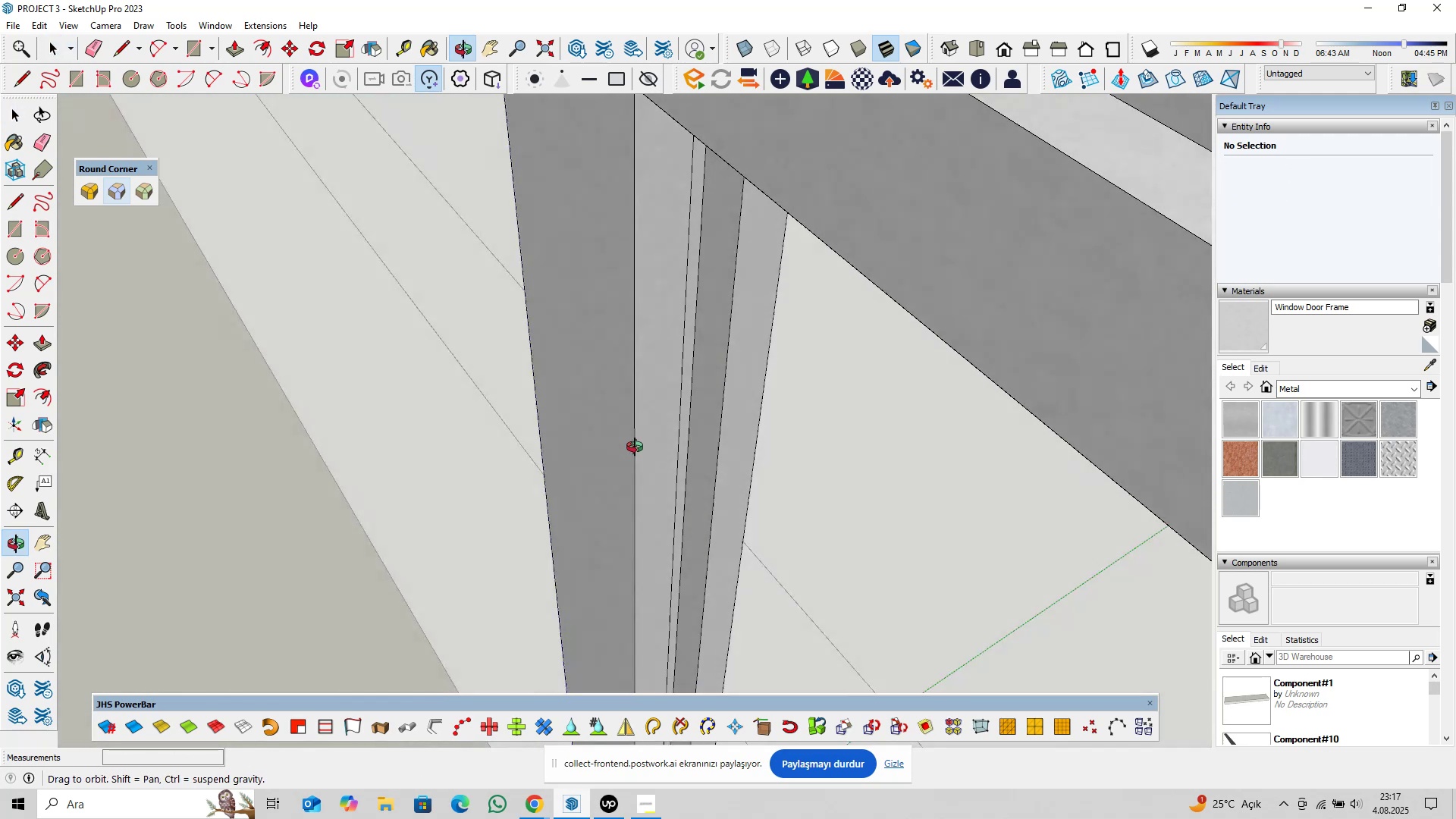 
hold_key(key=ShiftLeft, duration=0.86)
 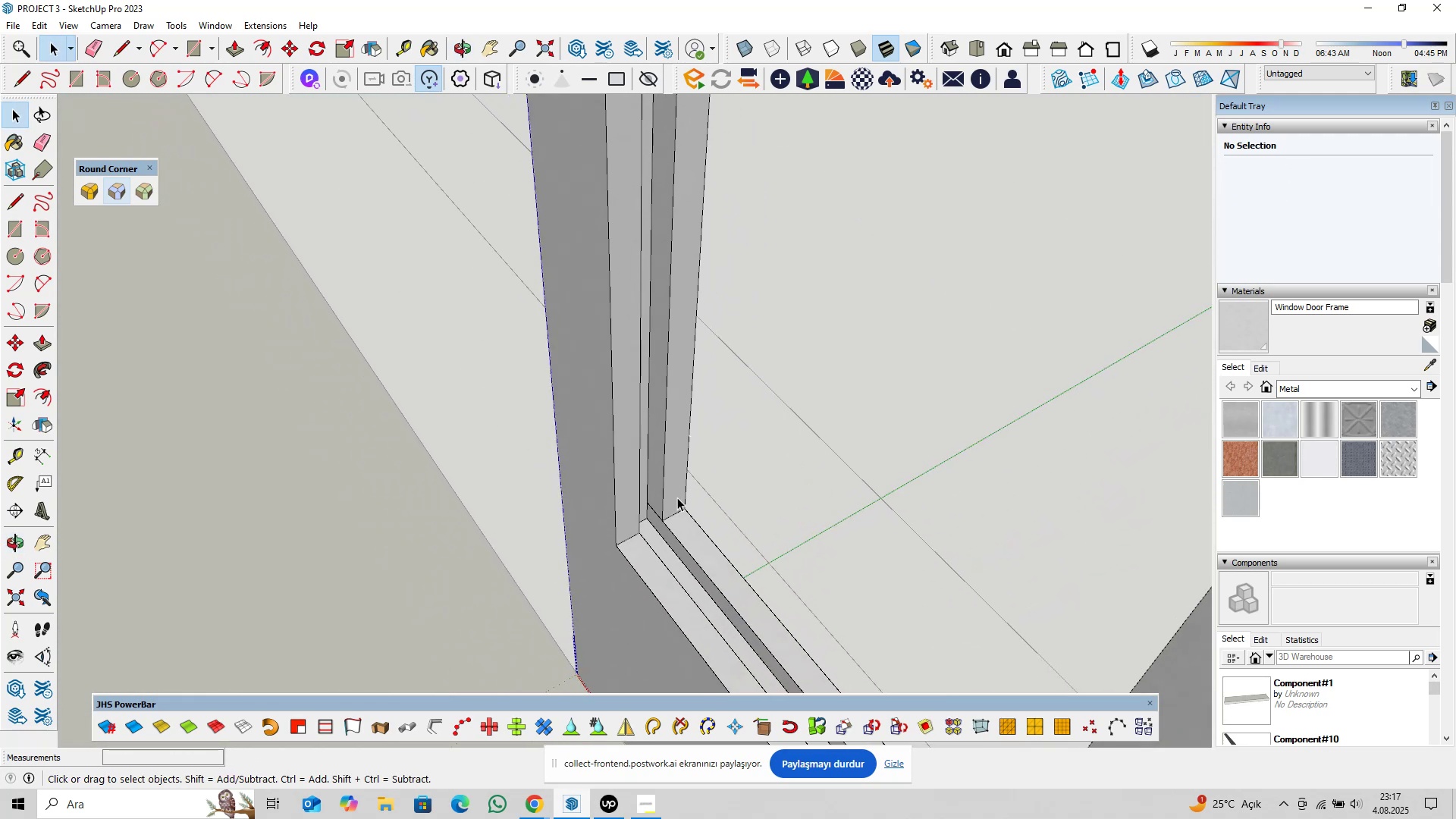 
scroll: coordinate [673, 506], scroll_direction: up, amount: 4.0
 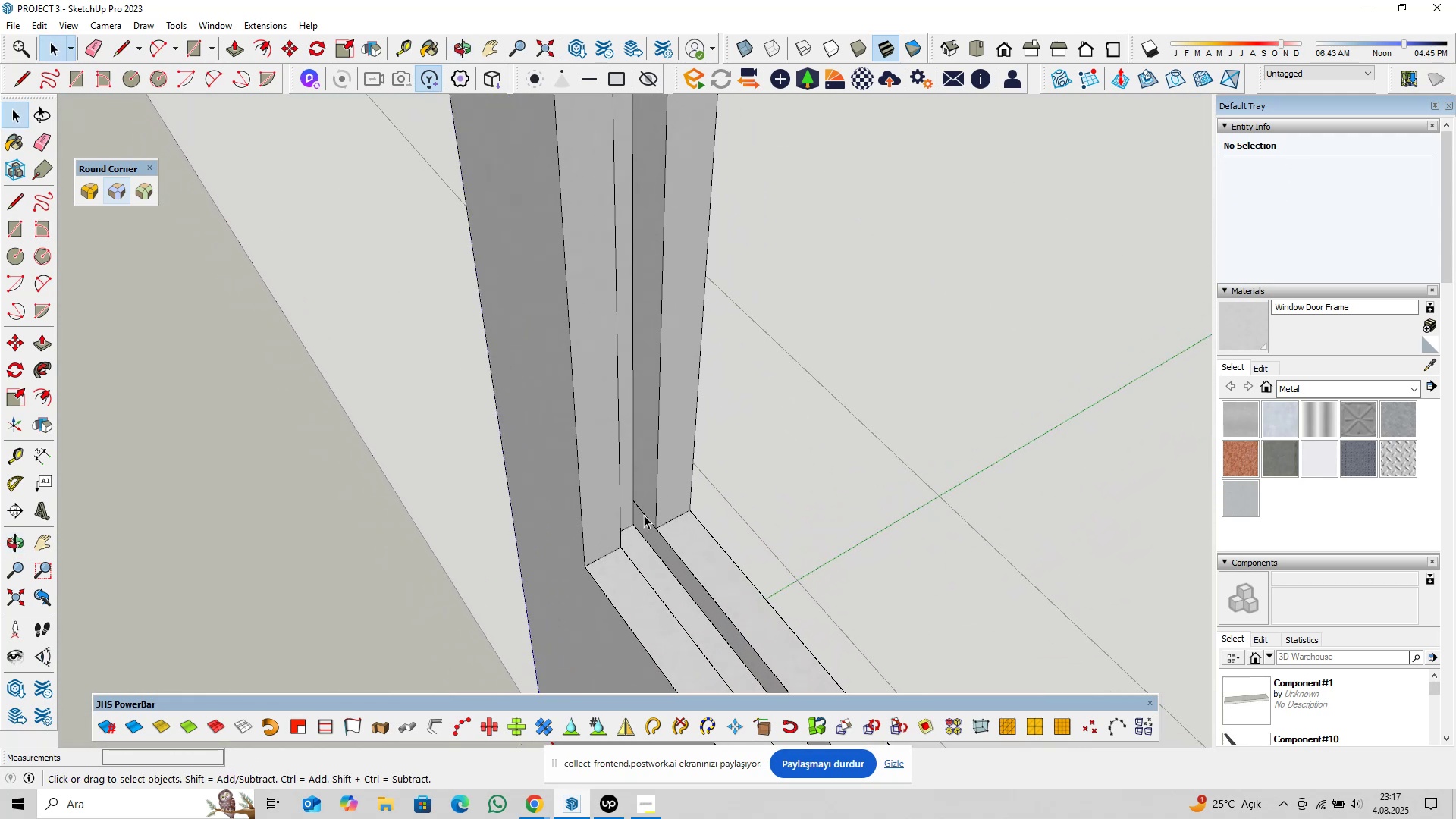 
left_click([644, 515])
 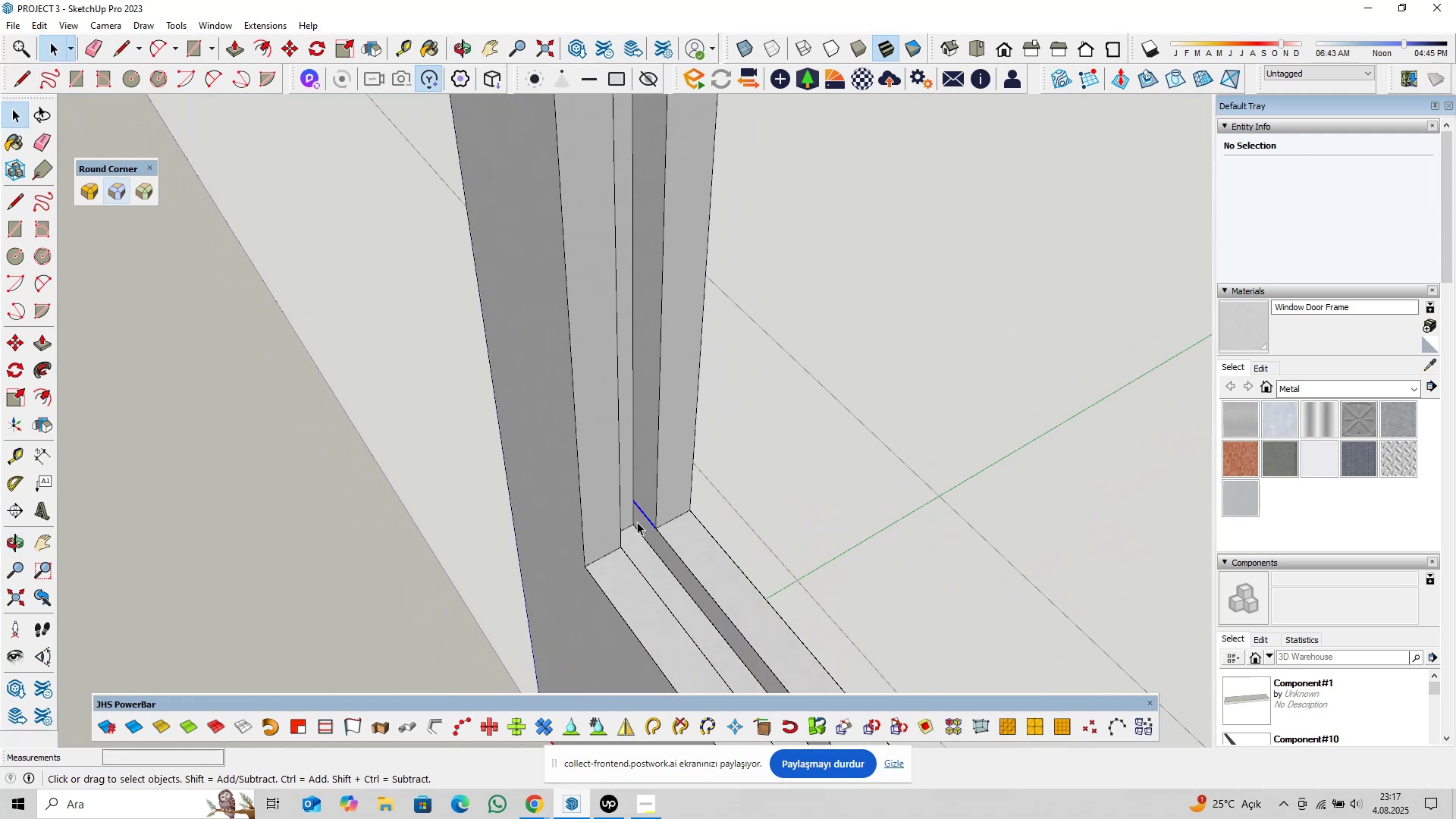 
key(Delete)
 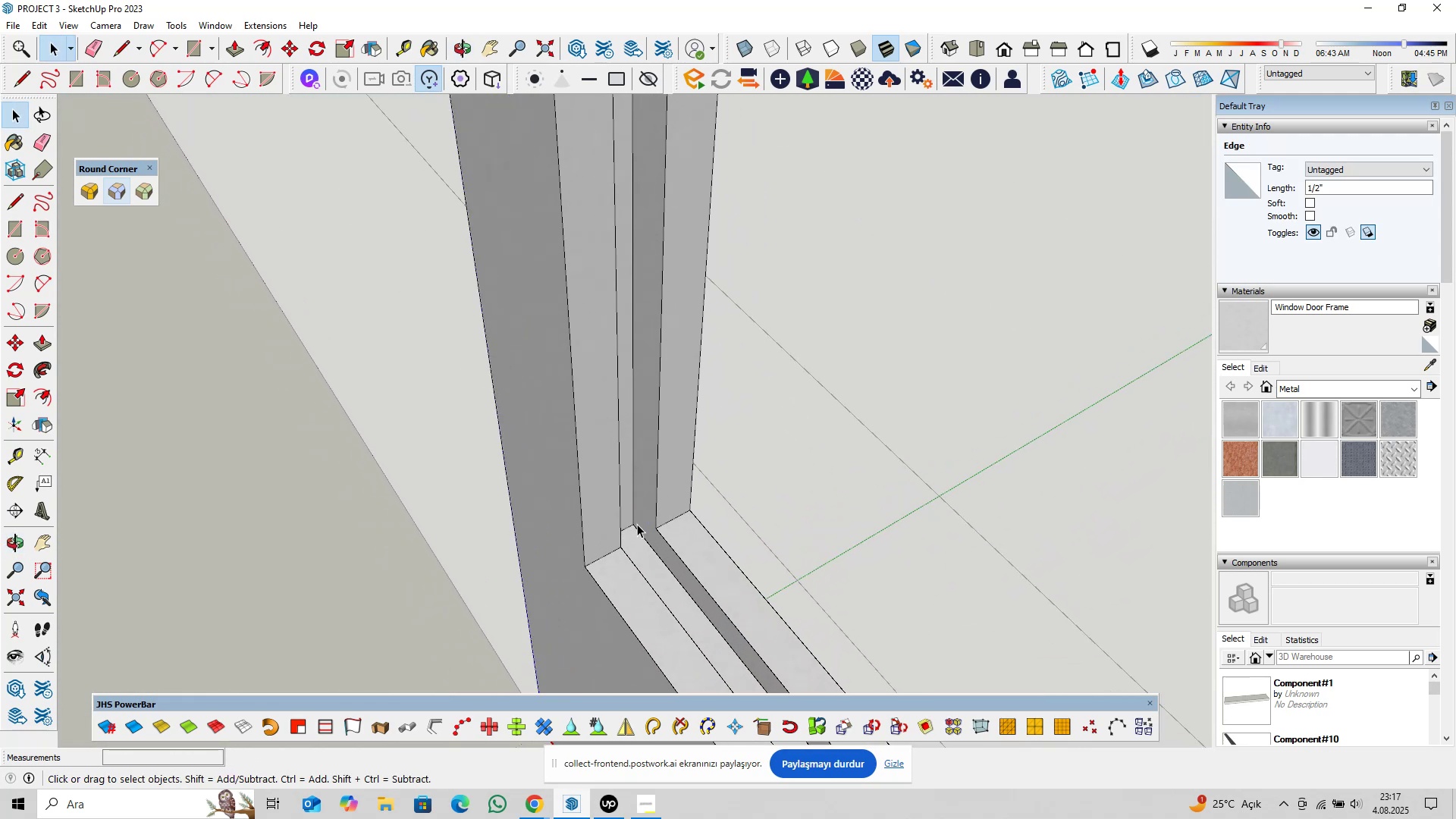 
scroll: coordinate [388, 457], scroll_direction: up, amount: 4.0
 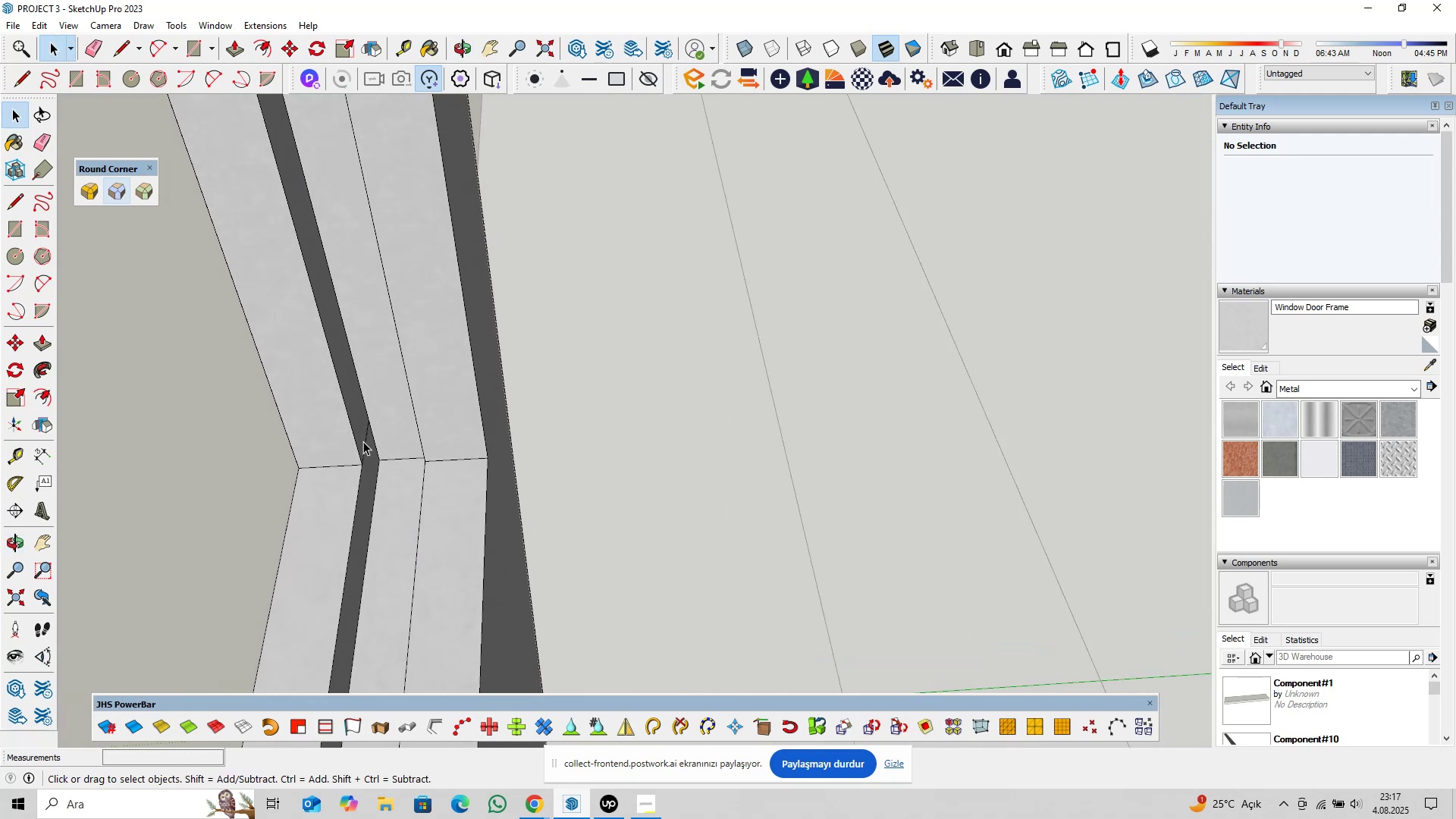 
left_click([363, 441])
 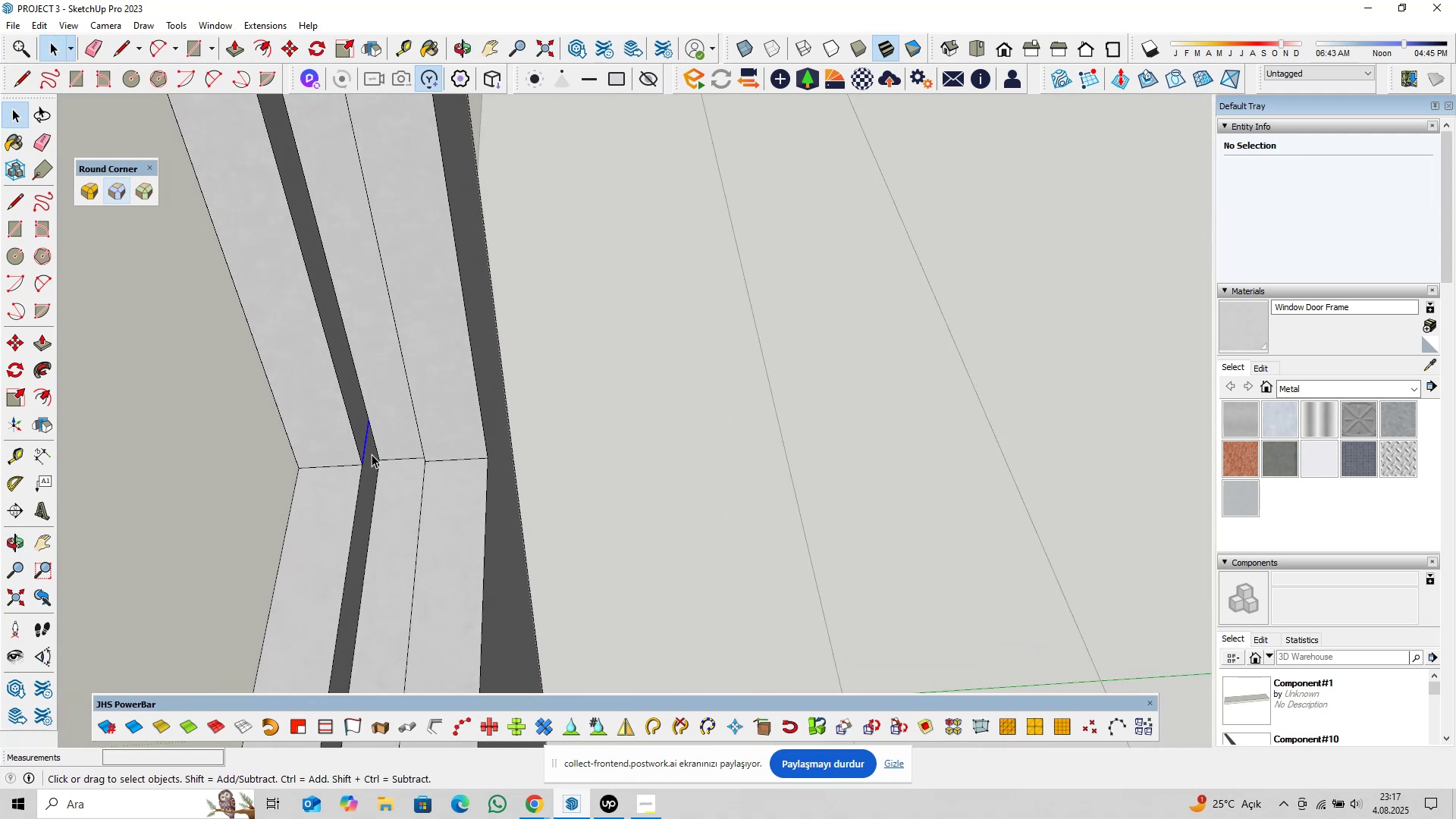 
key(Delete)
 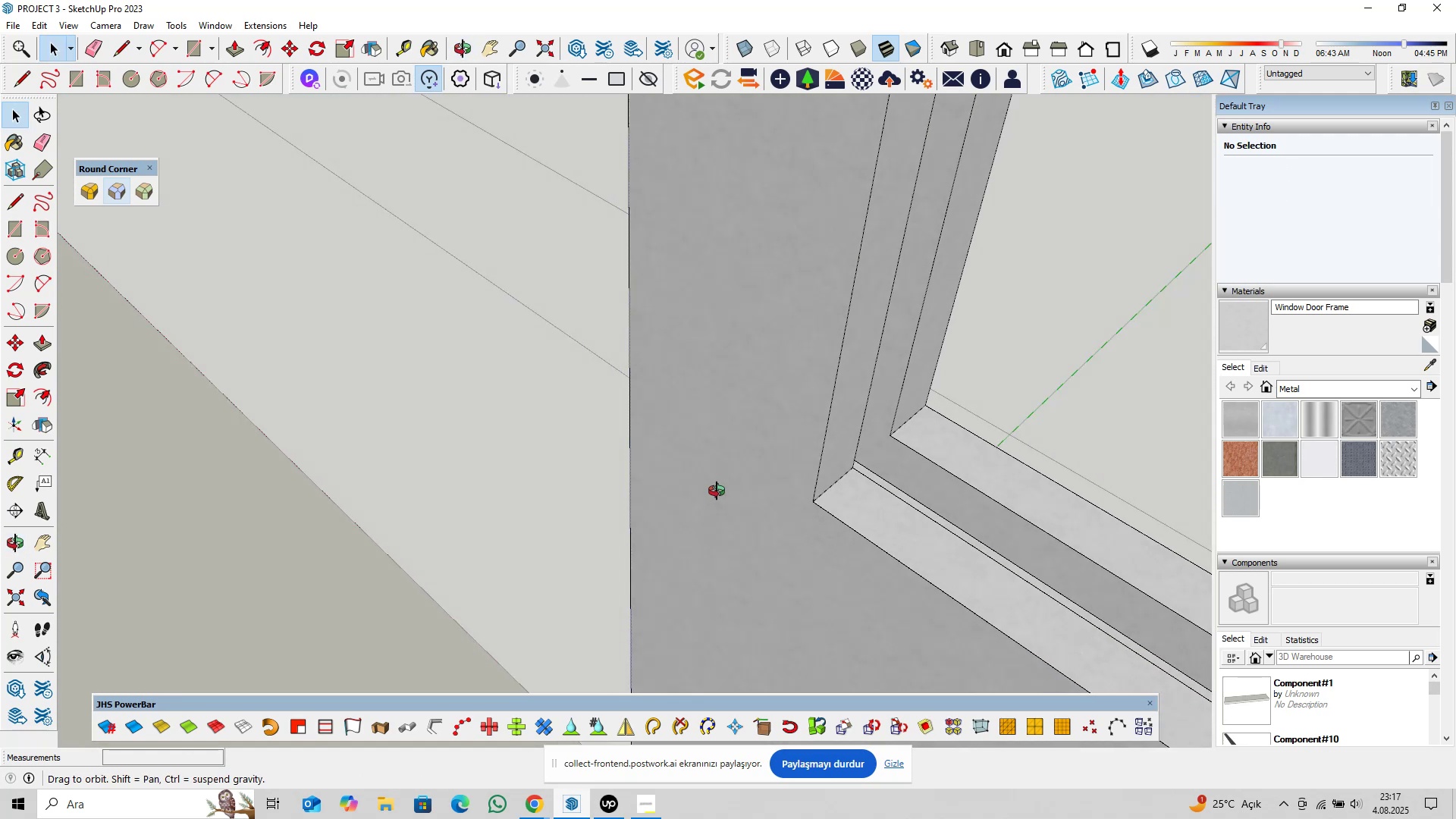 
hold_key(key=ShiftLeft, duration=0.3)
 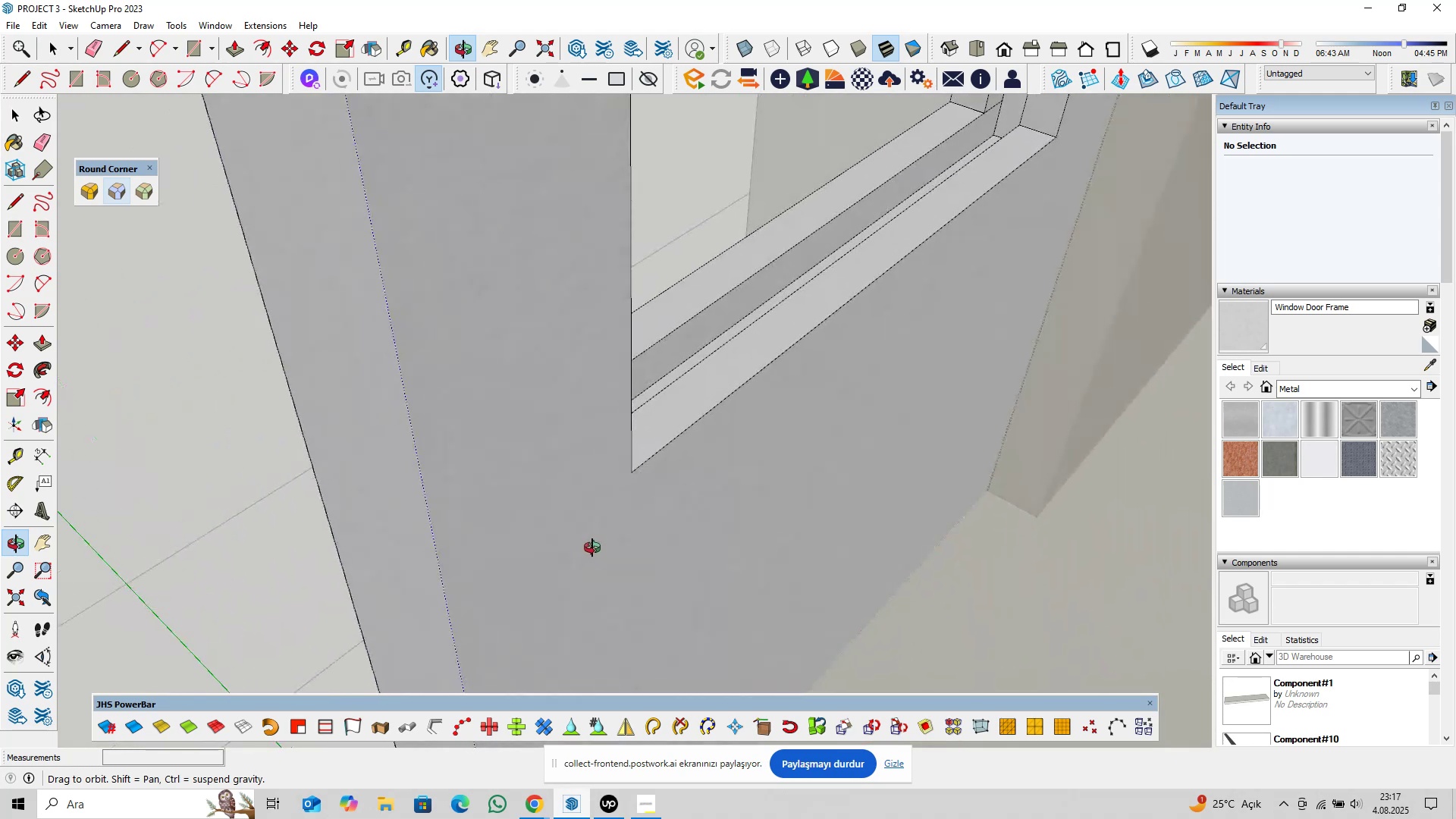 
hold_key(key=ShiftLeft, duration=0.44)
 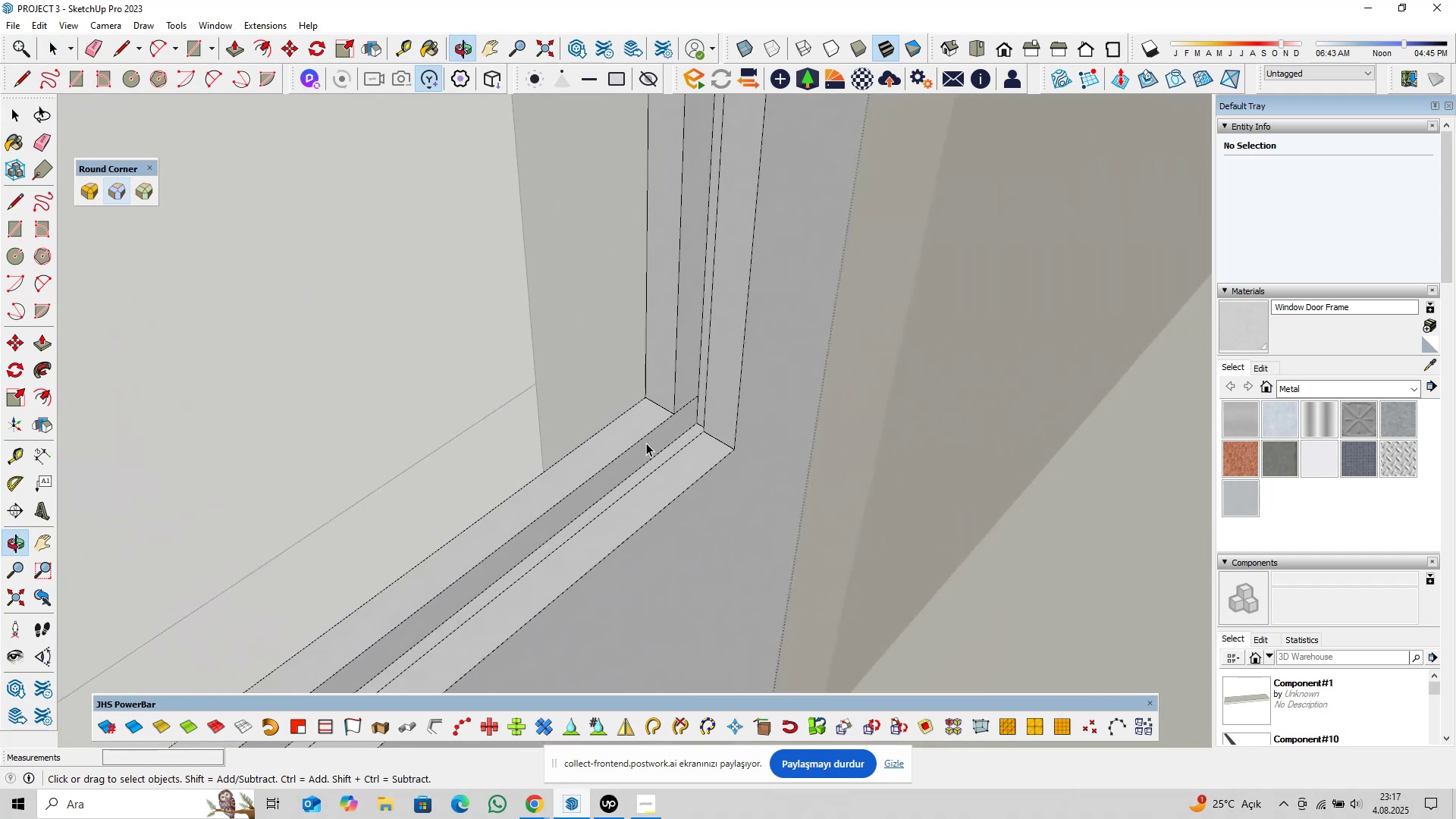 
scroll: coordinate [696, 380], scroll_direction: up, amount: 7.0
 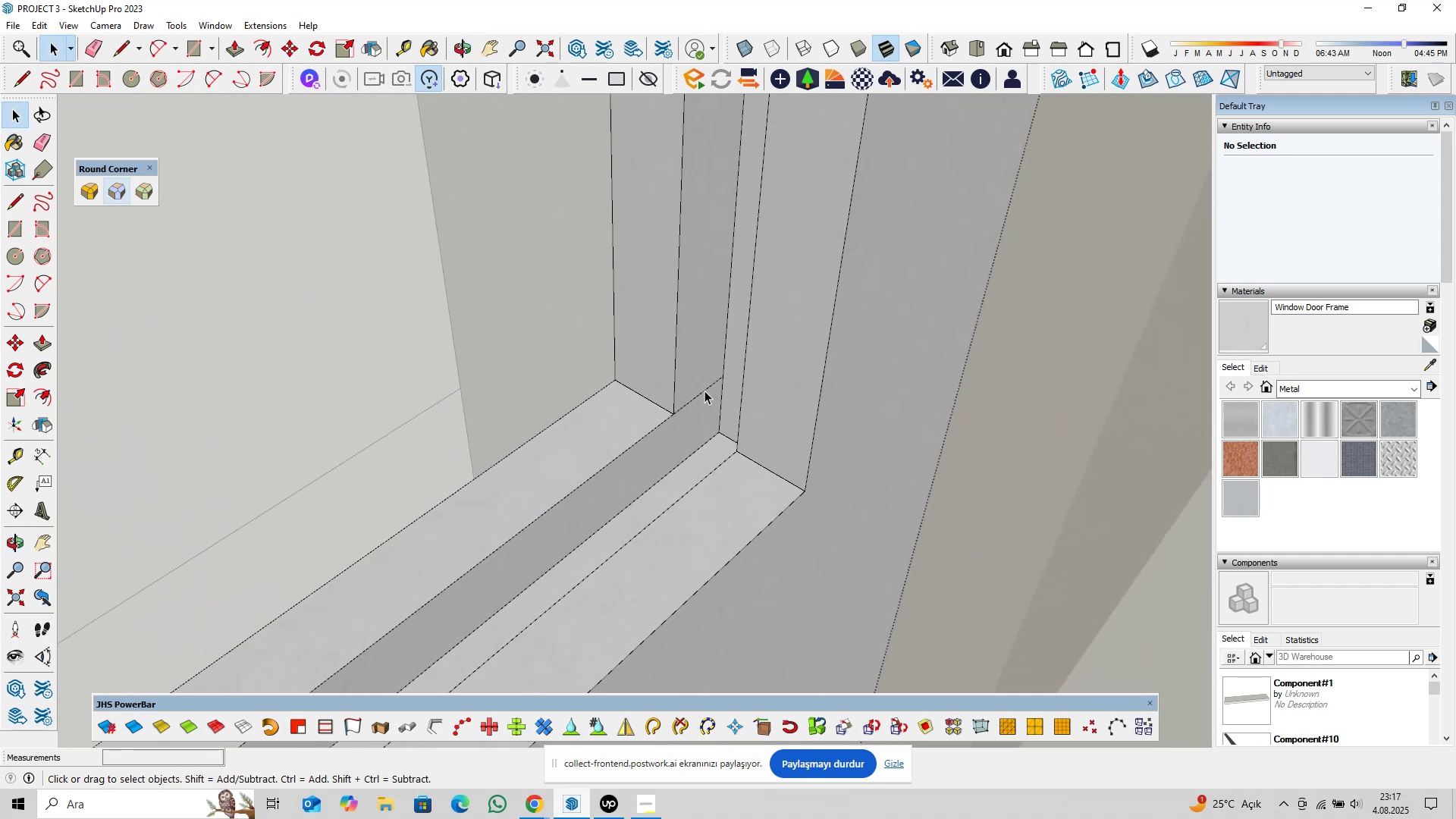 
left_click([701, 389])
 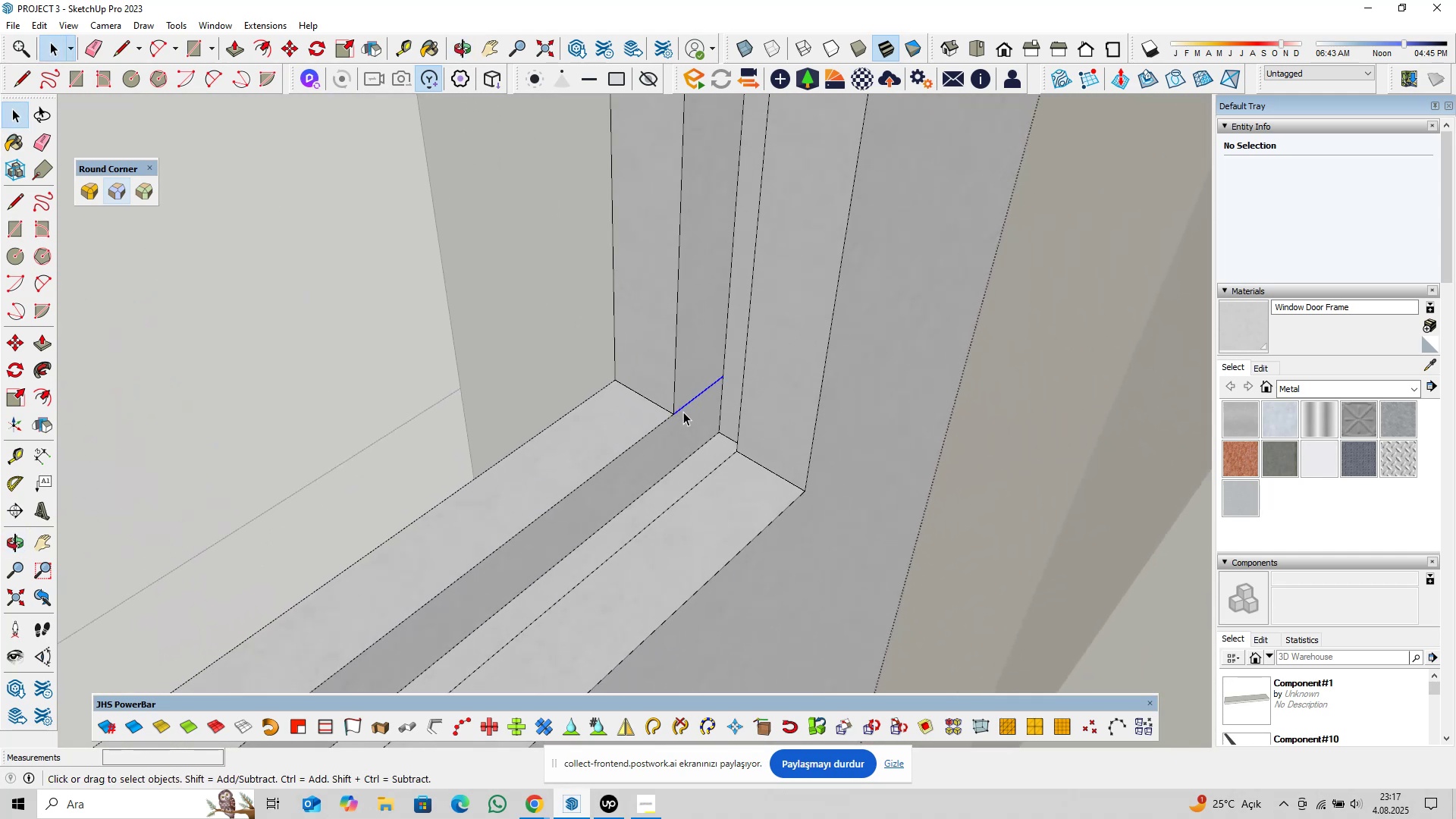 
key(Delete)
 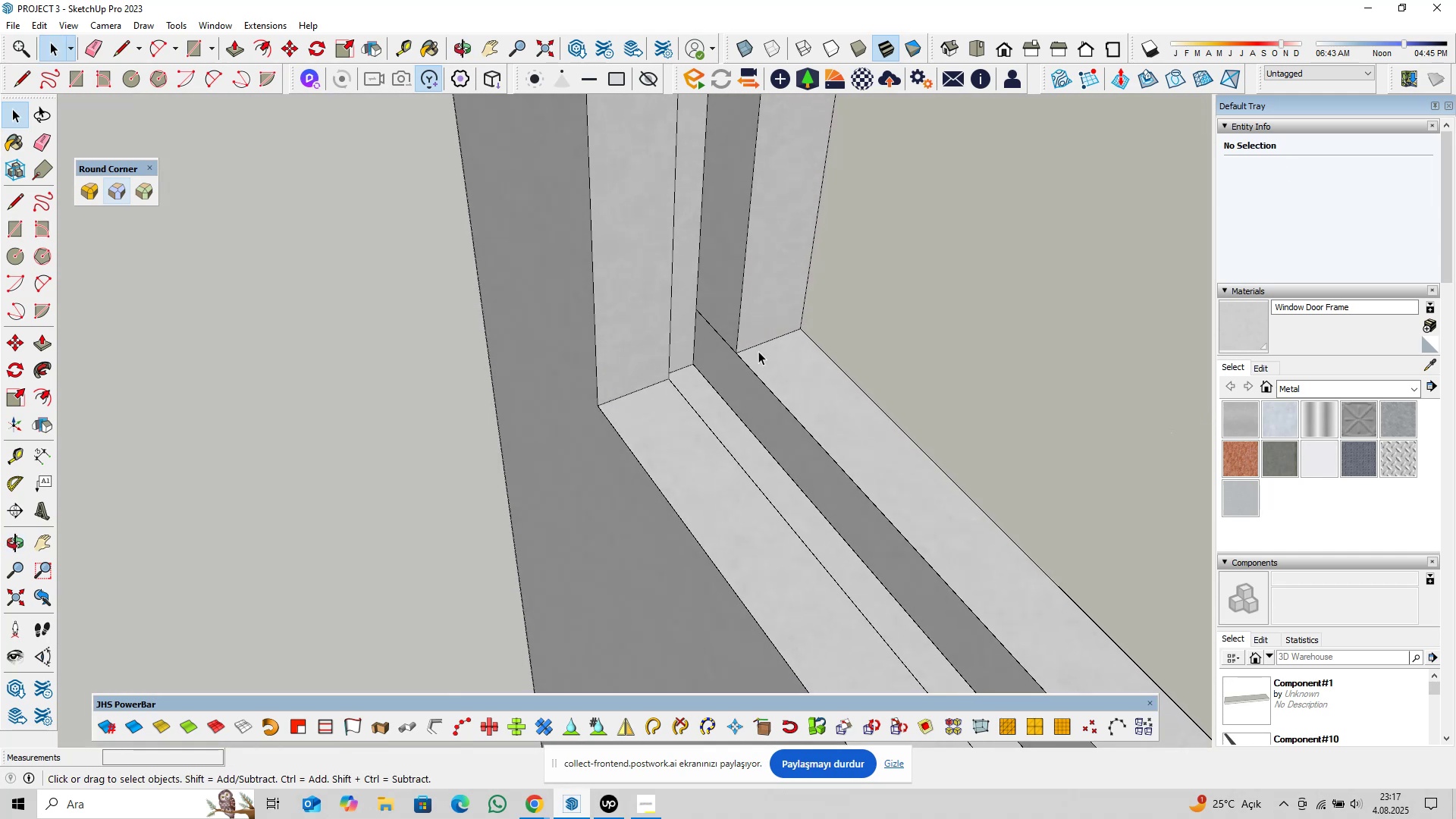 
left_click([722, 341])
 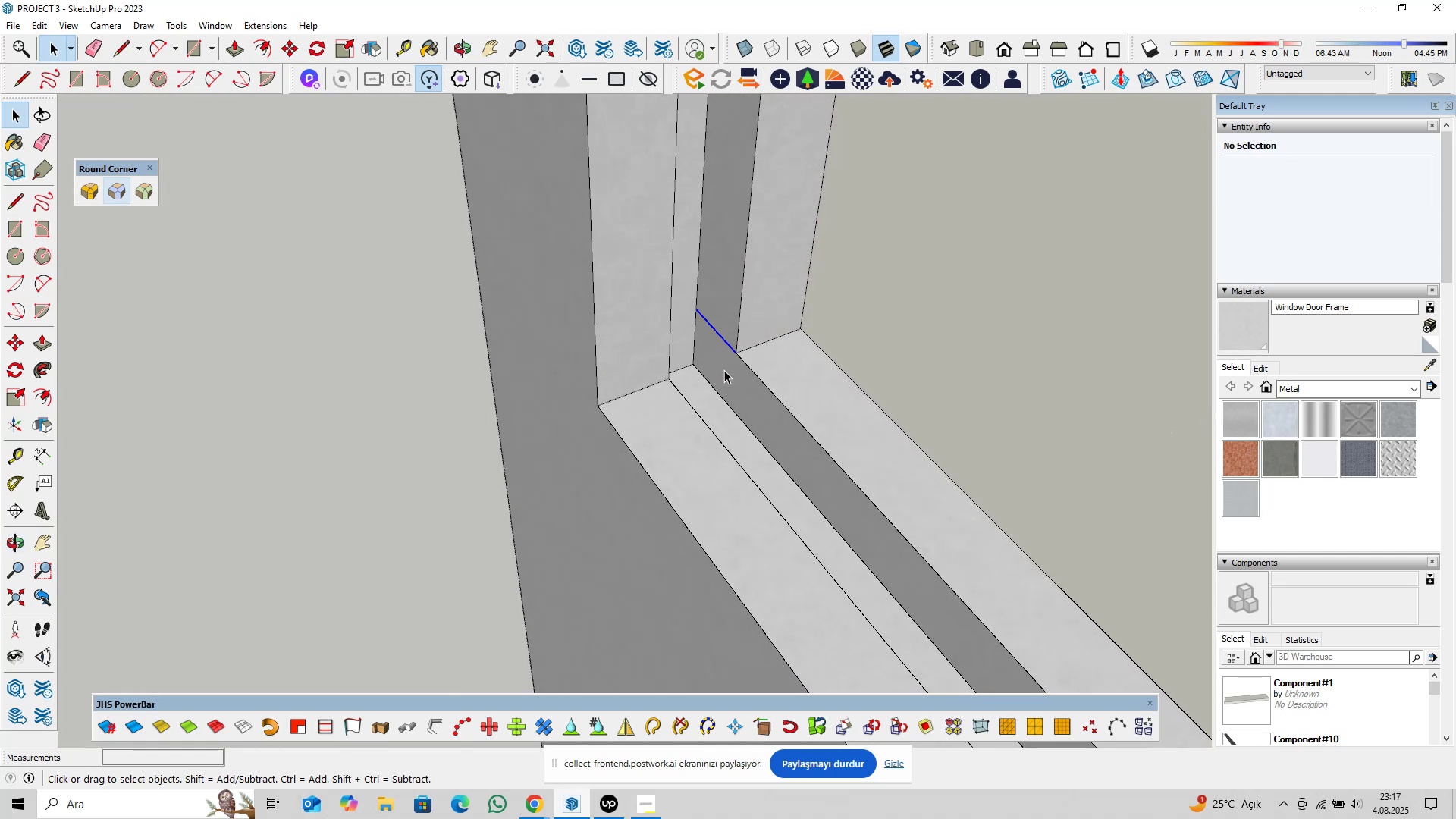 
key(Delete)
 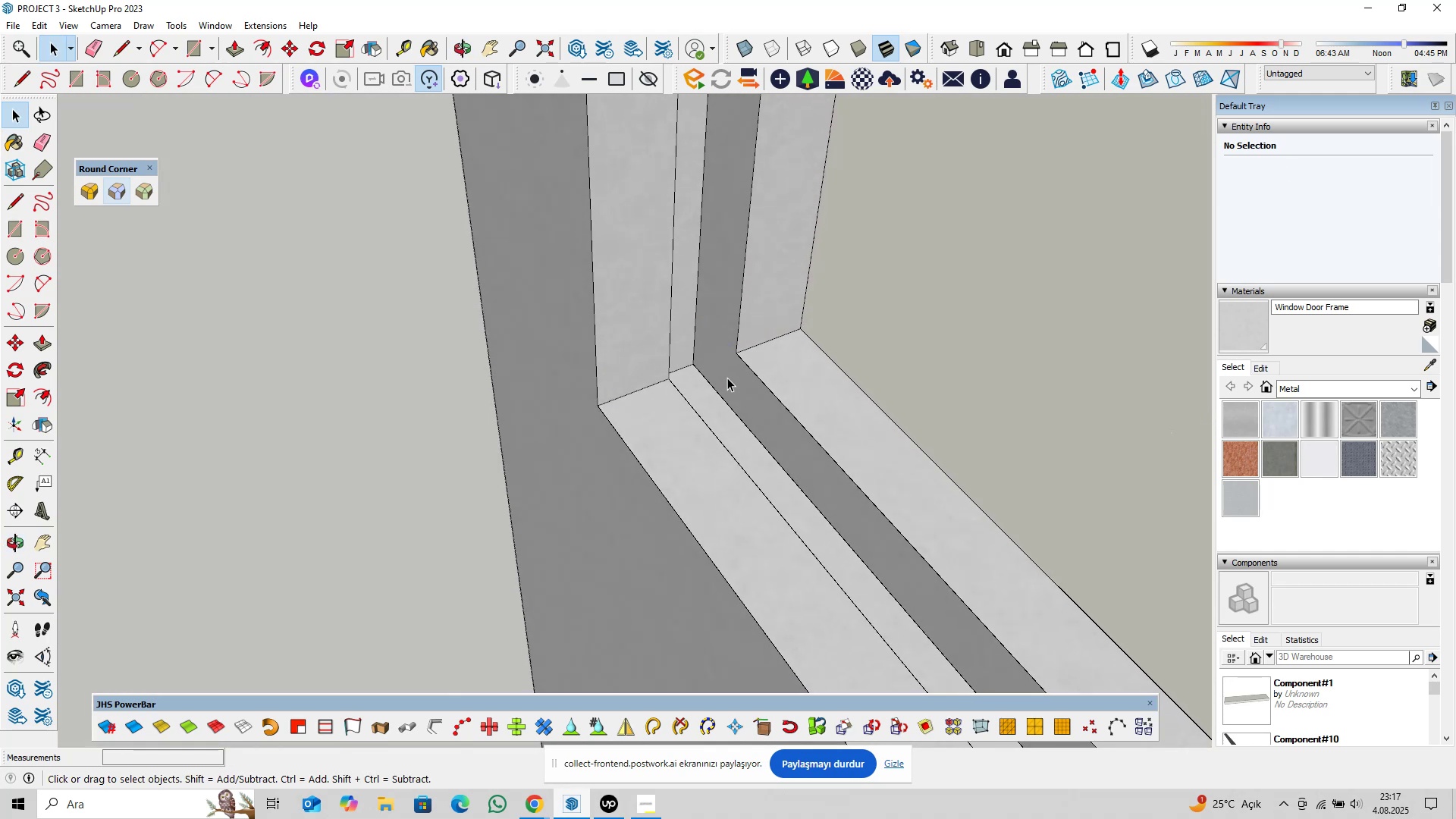 
scroll: coordinate [493, 269], scroll_direction: down, amount: 17.0
 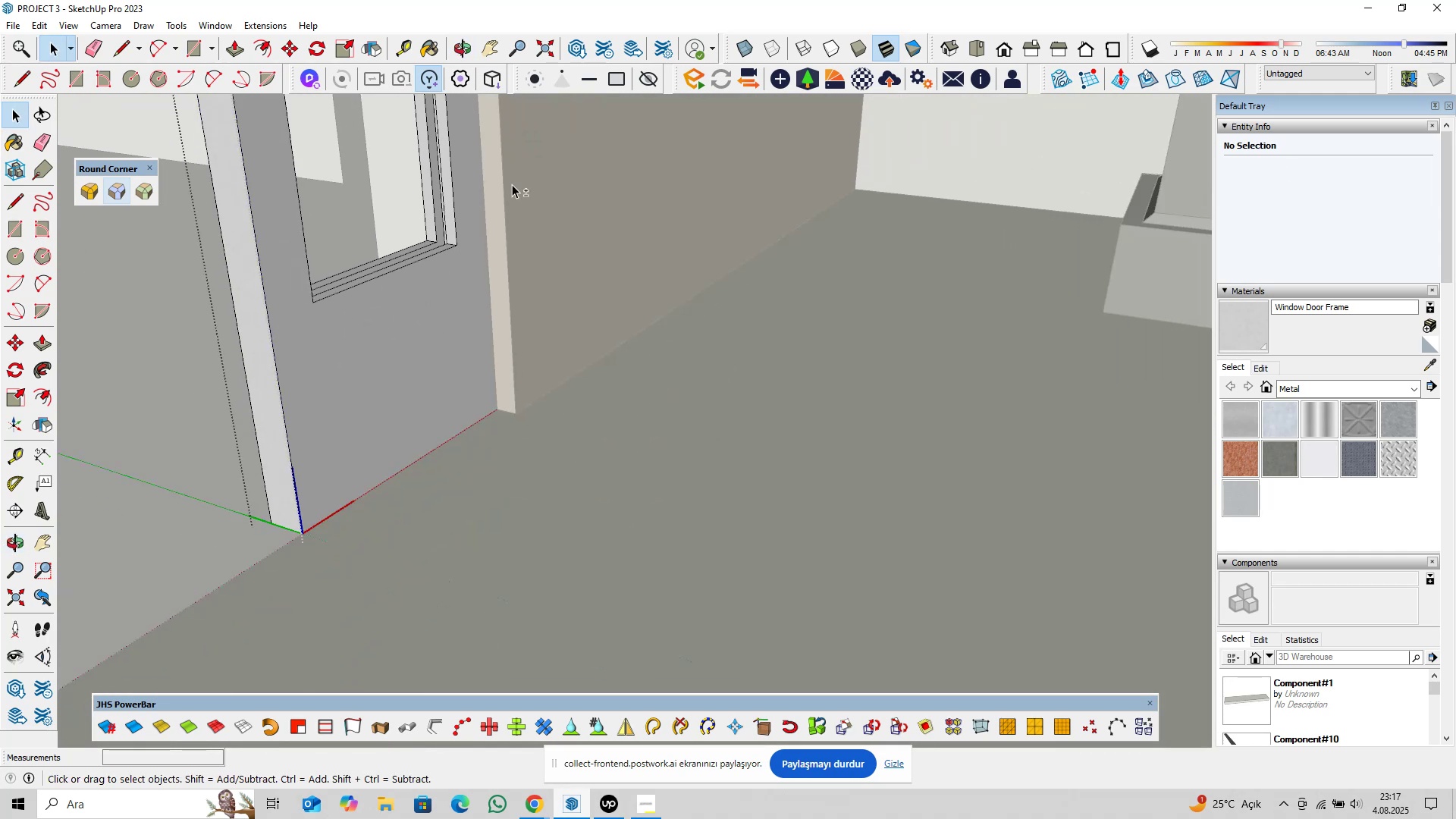 
hold_key(key=ShiftLeft, duration=0.33)
 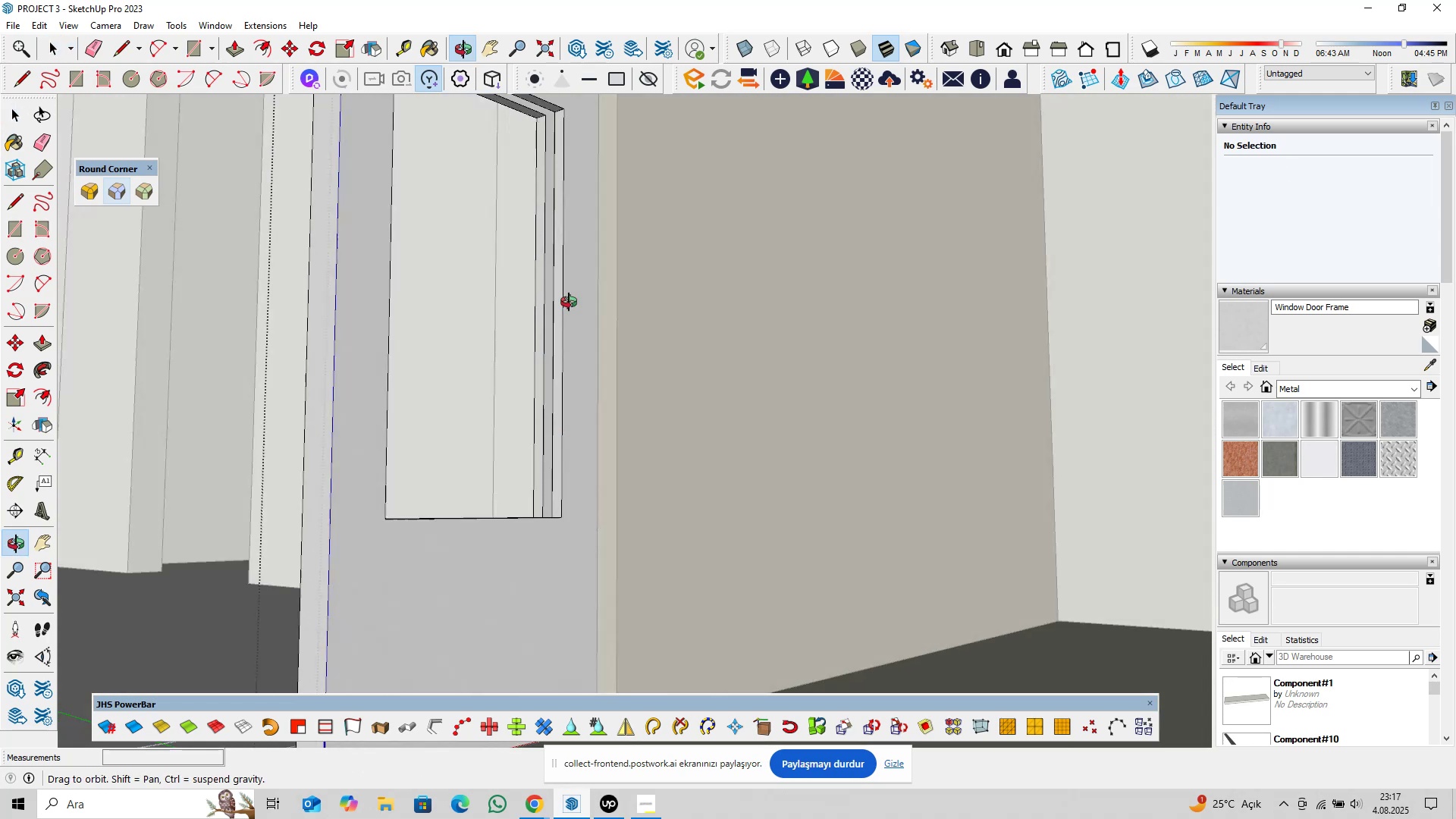 
hold_key(key=ShiftLeft, duration=0.37)
 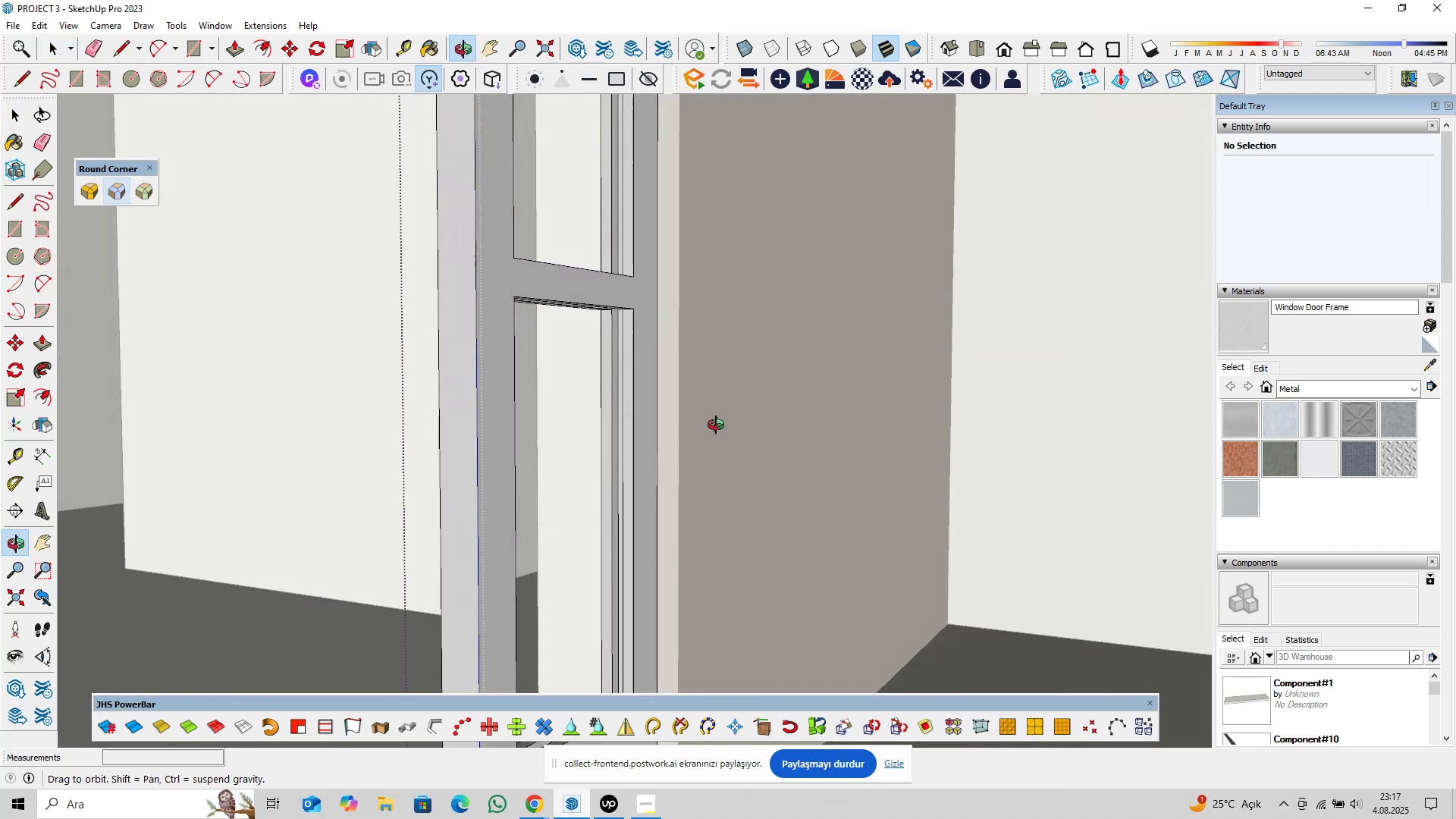 
scroll: coordinate [686, 409], scroll_direction: down, amount: 16.0
 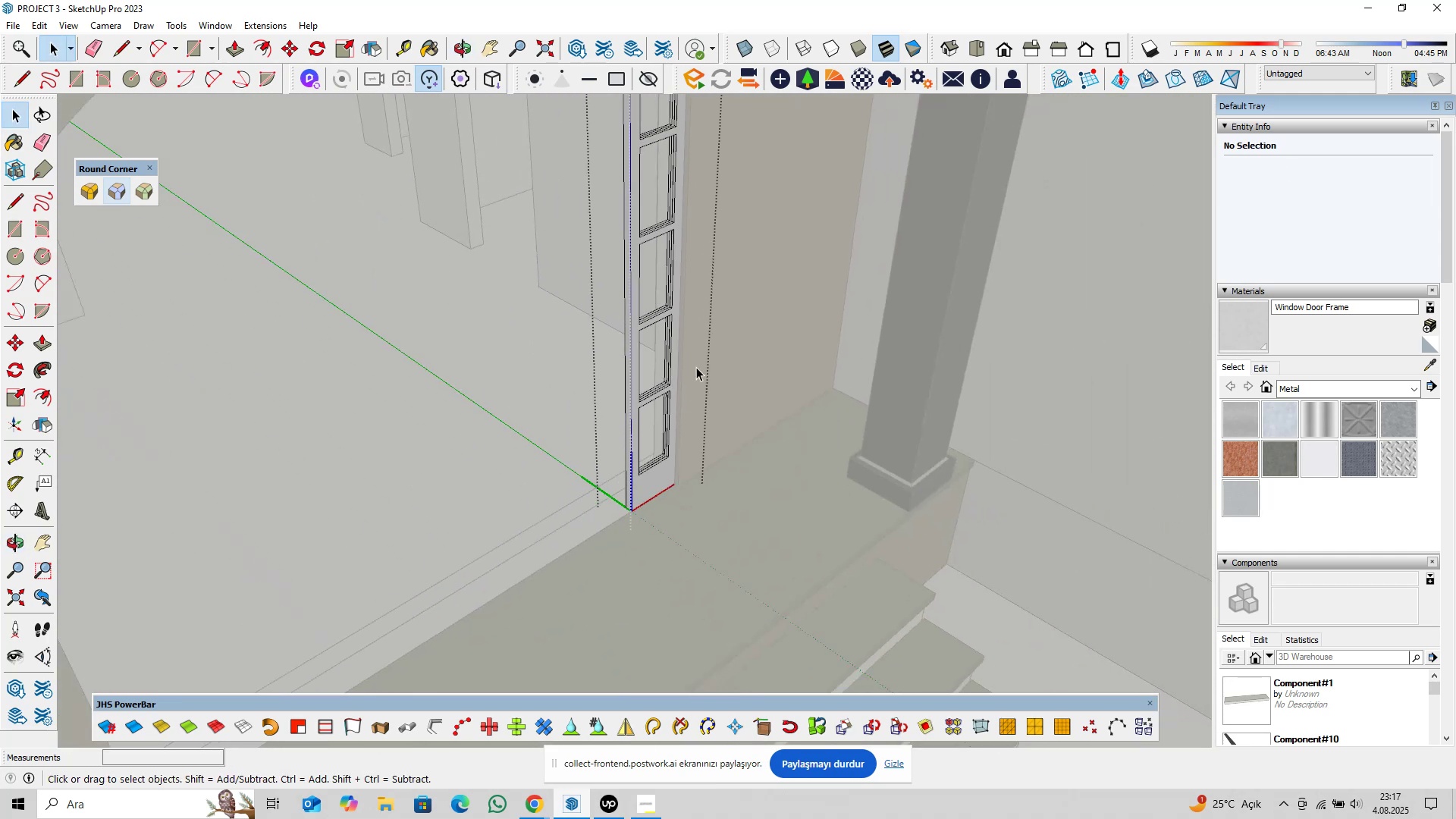 
key(Shift+ShiftLeft)
 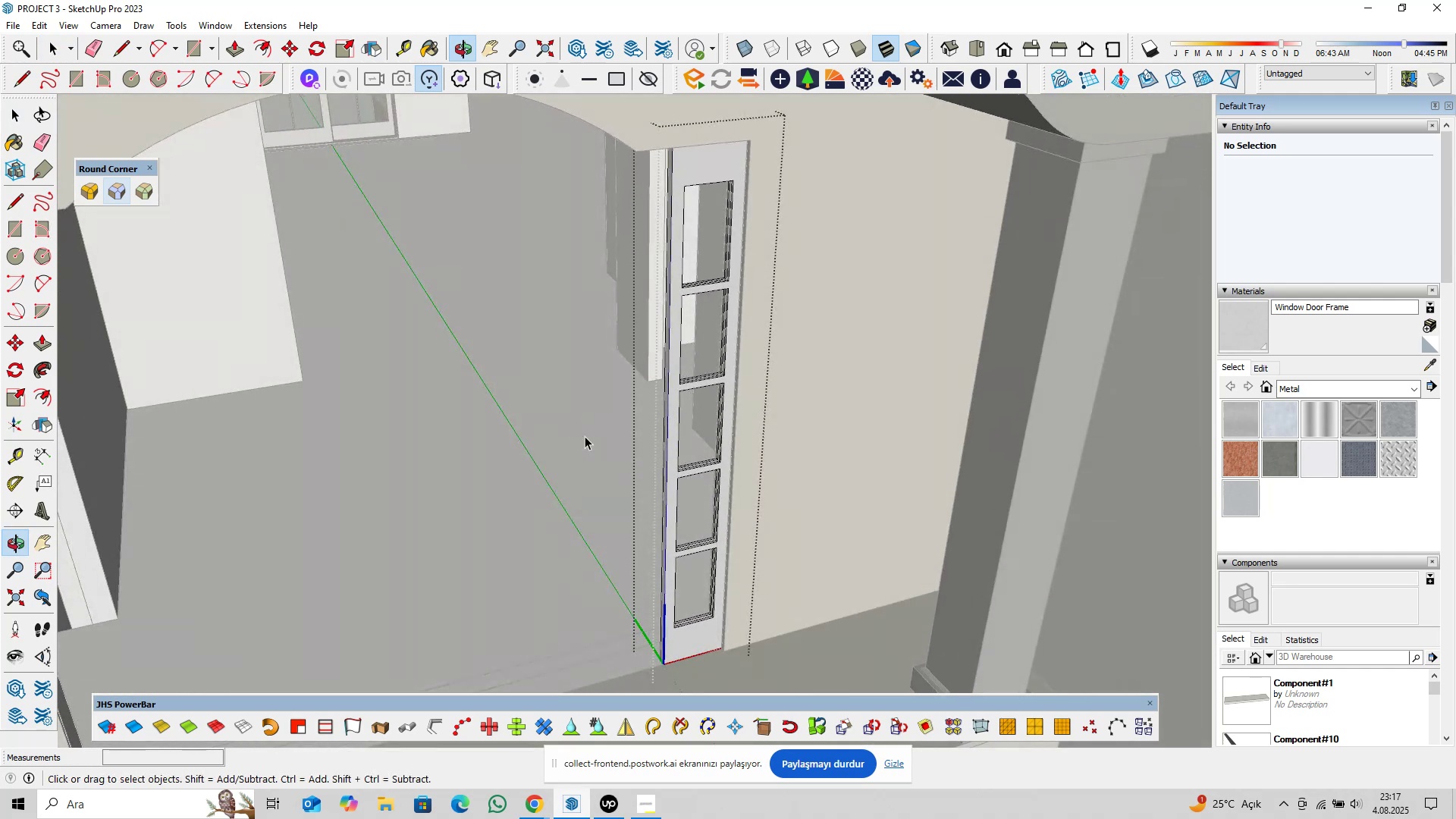 
key(Escape)
 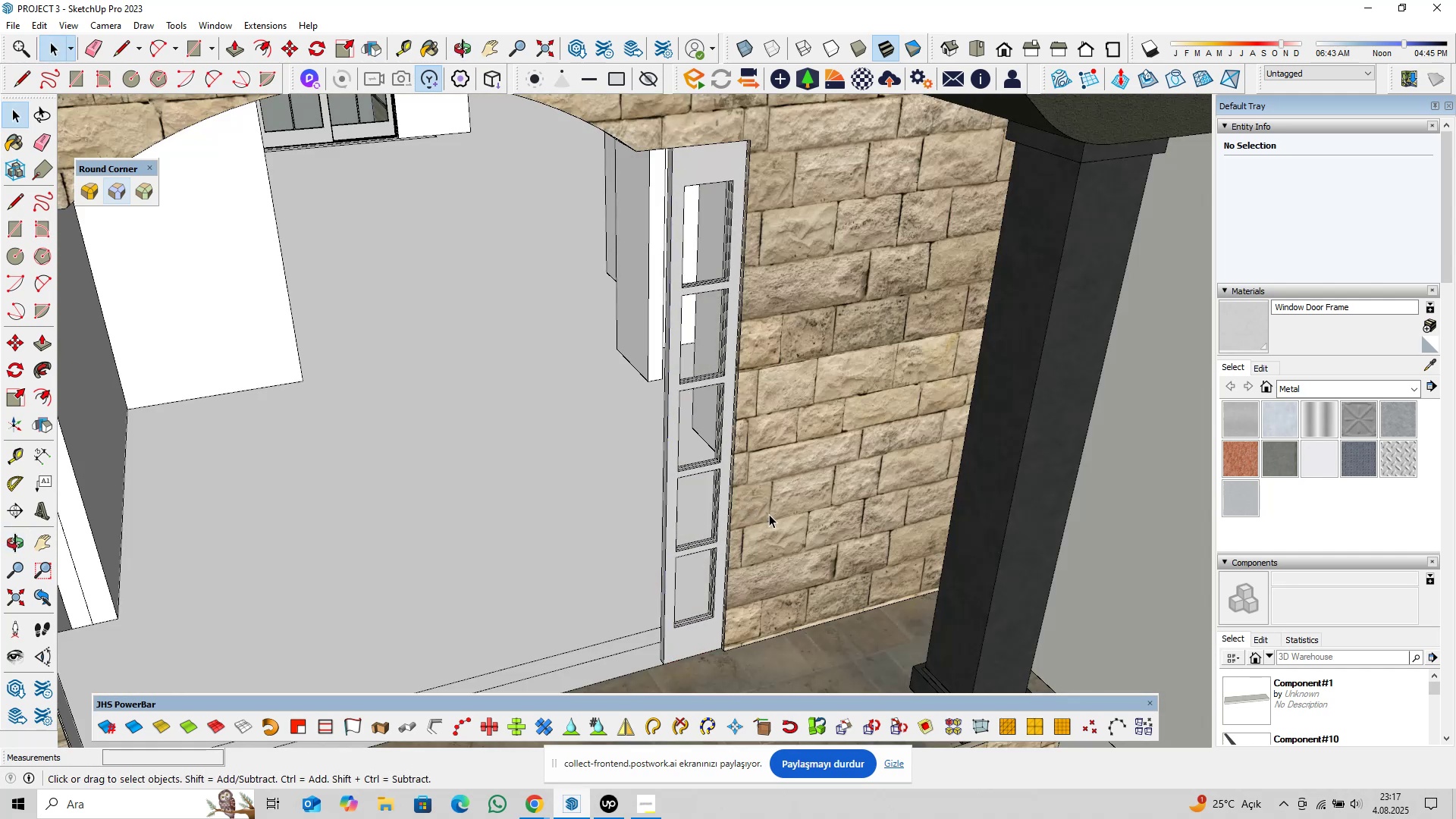 
hold_key(key=ShiftLeft, duration=0.3)
 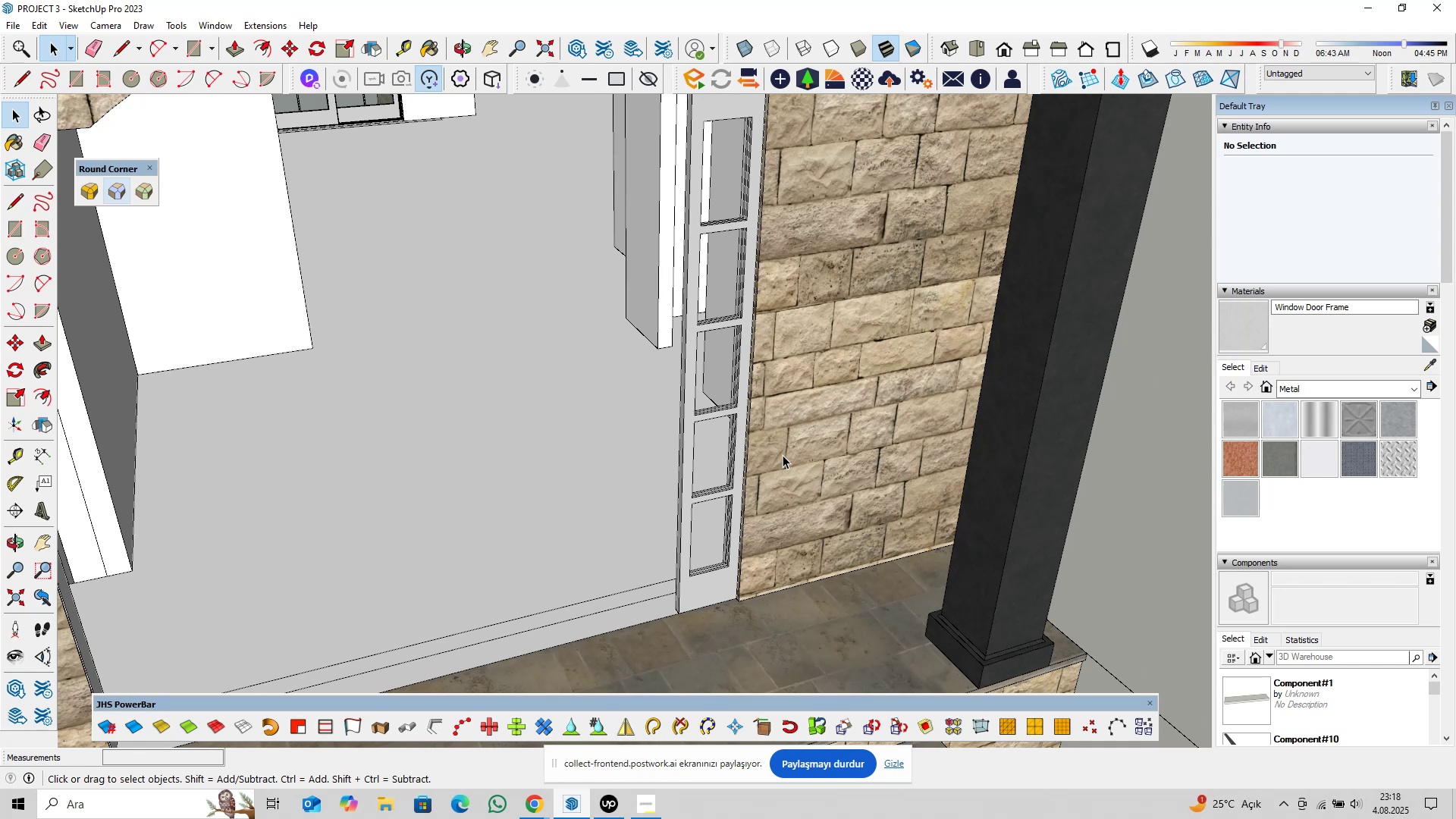 
wait(28.64)
 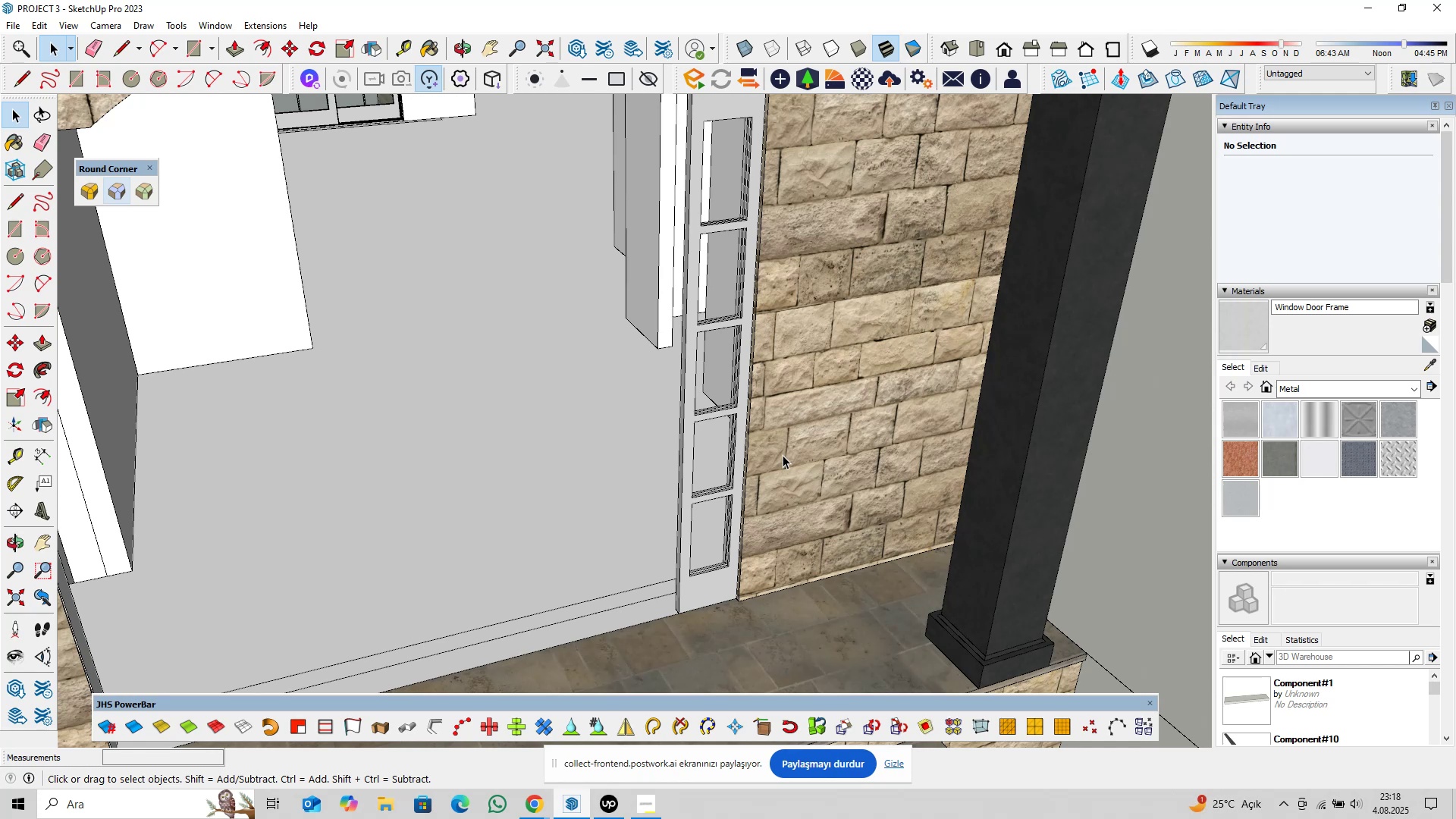 
scroll: coordinate [707, 408], scroll_direction: down, amount: 9.0
 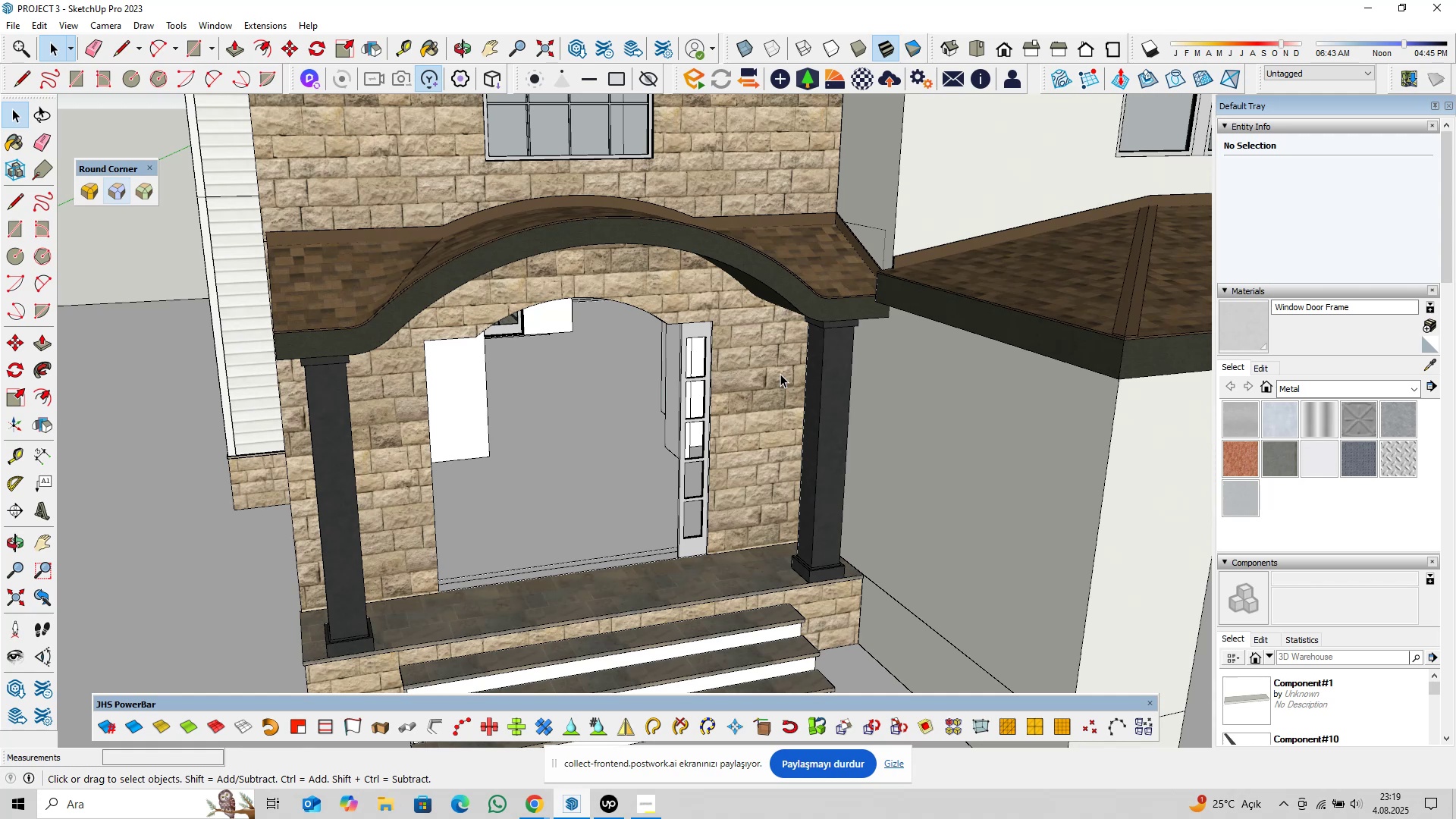 
wait(88.84)
 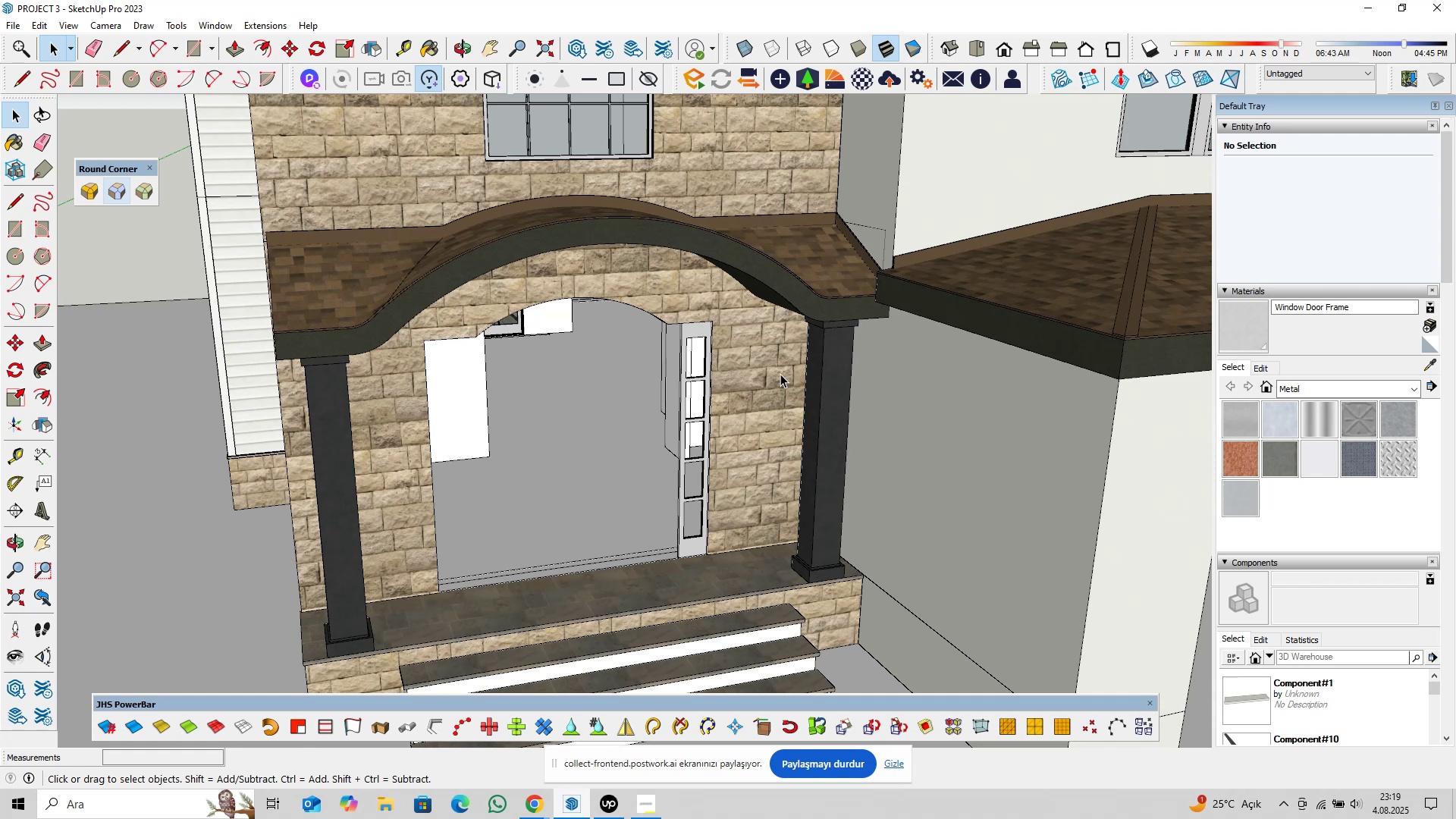 
scroll: coordinate [731, 417], scroll_direction: down, amount: 4.0
 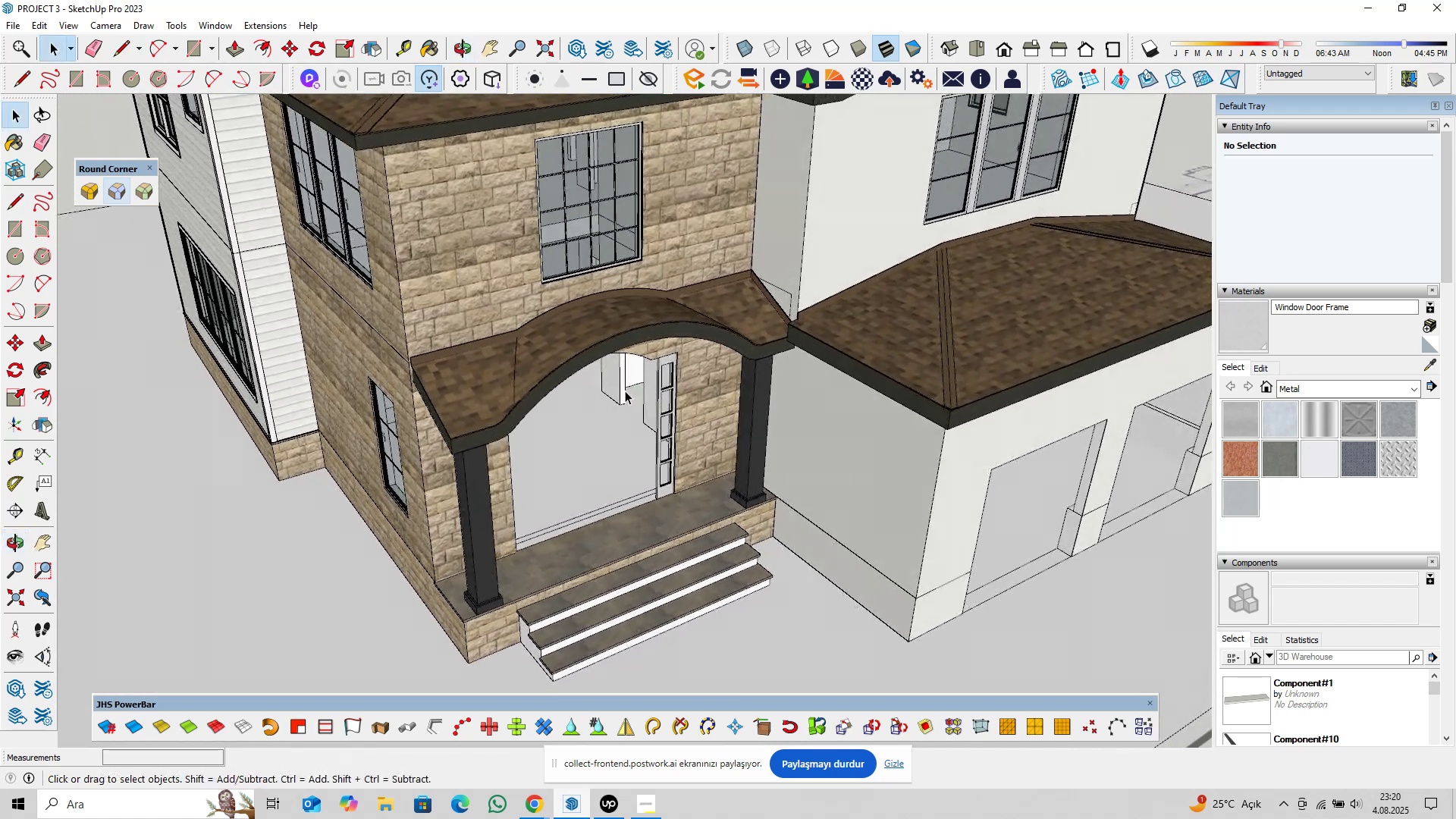 
scroll: coordinate [705, 388], scroll_direction: up, amount: 3.0
 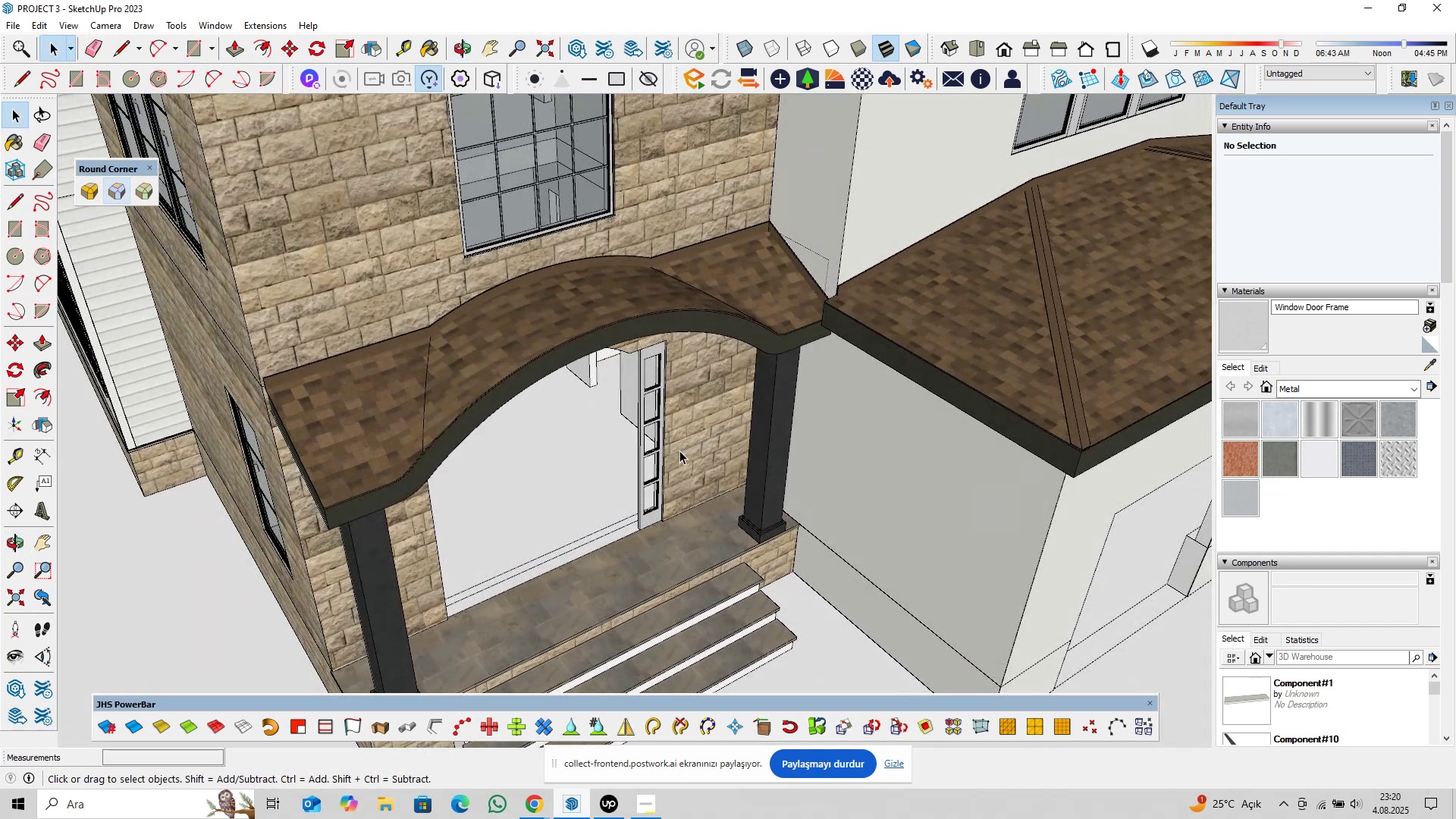 
wait(13.82)
 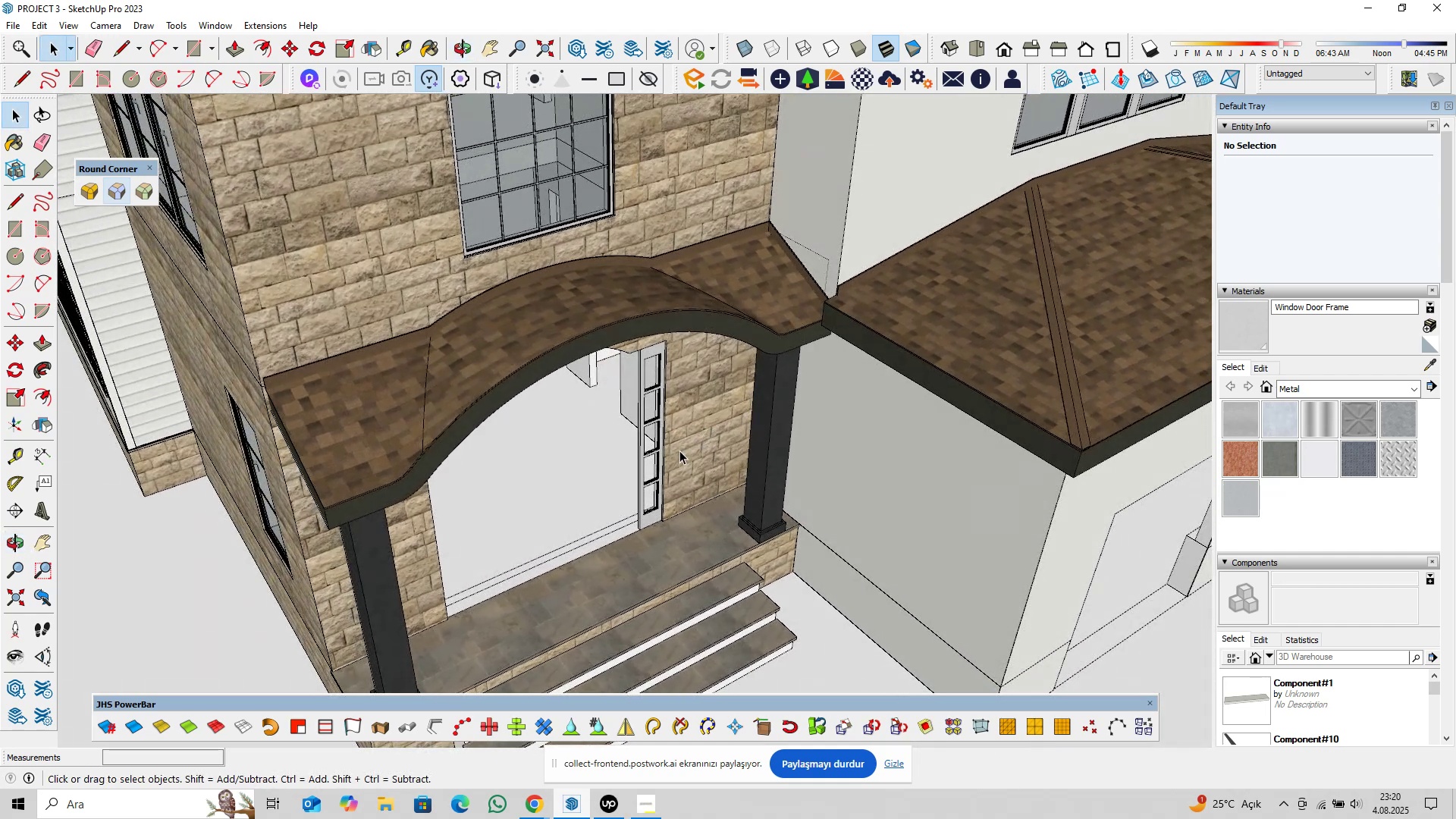 
scroll: coordinate [664, 377], scroll_direction: up, amount: 4.0
 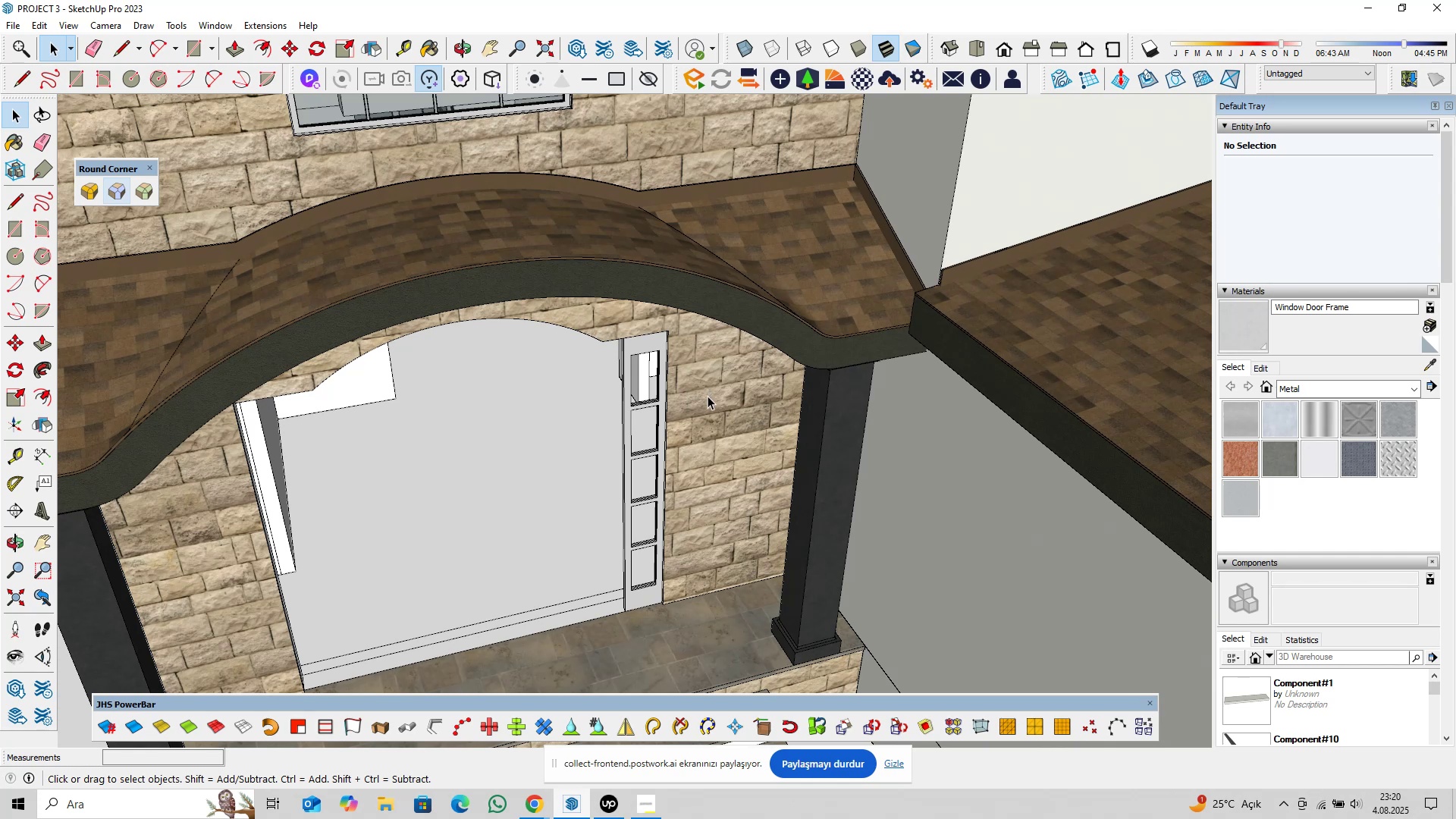 
wait(36.17)
 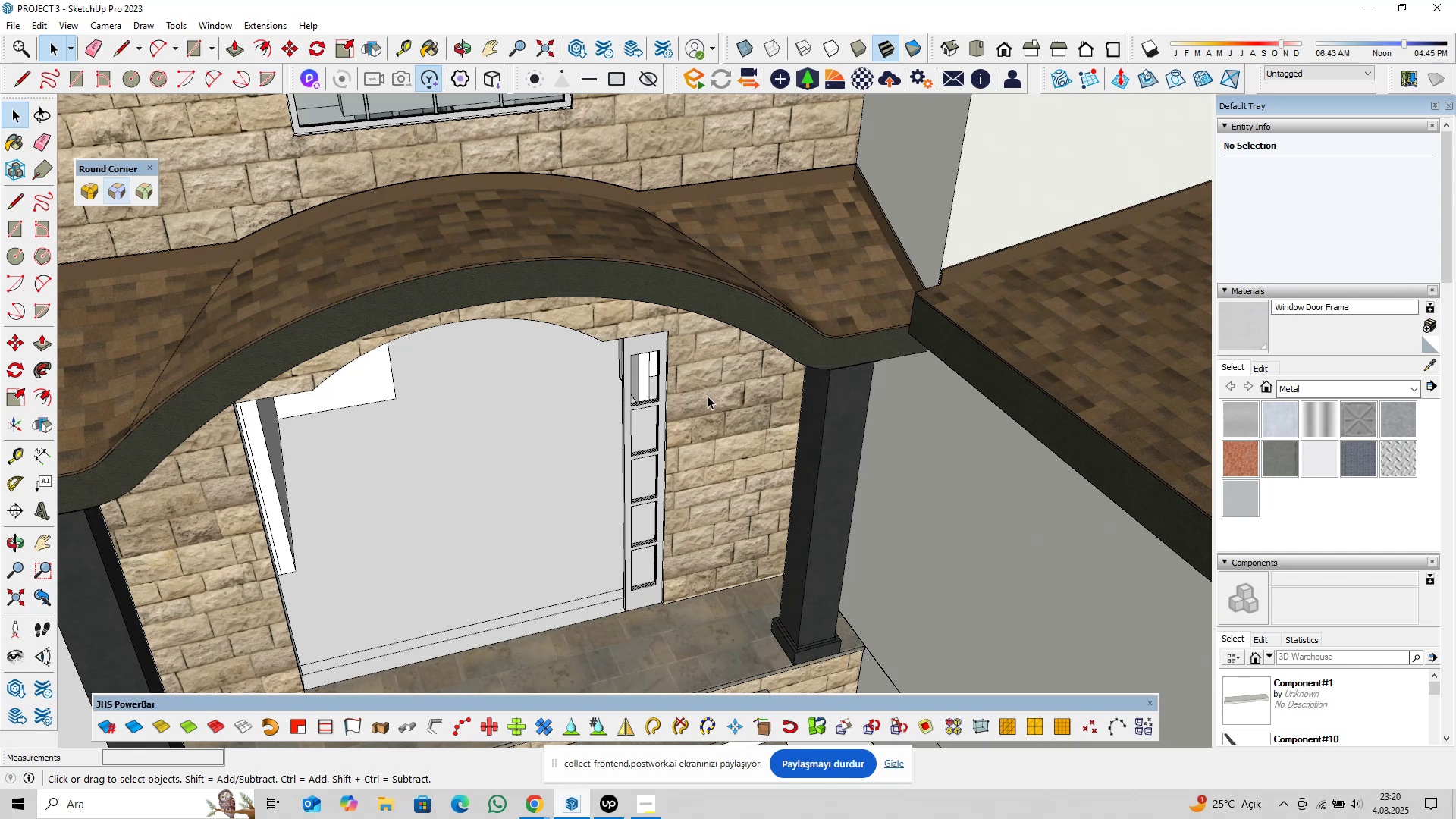 
scroll: coordinate [693, 441], scroll_direction: down, amount: 2.0
 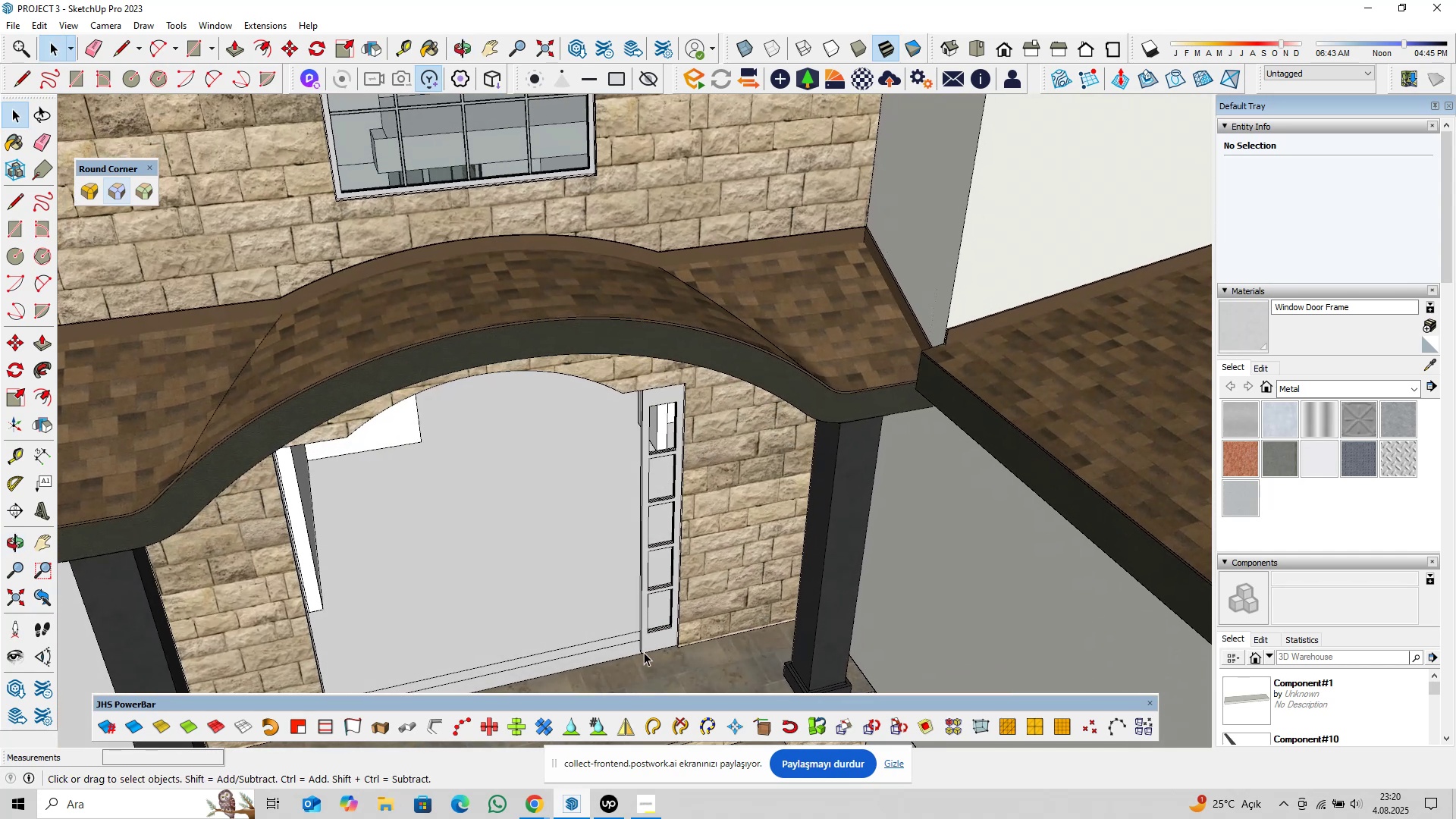 
scroll: coordinate [639, 656], scroll_direction: up, amount: 2.0
 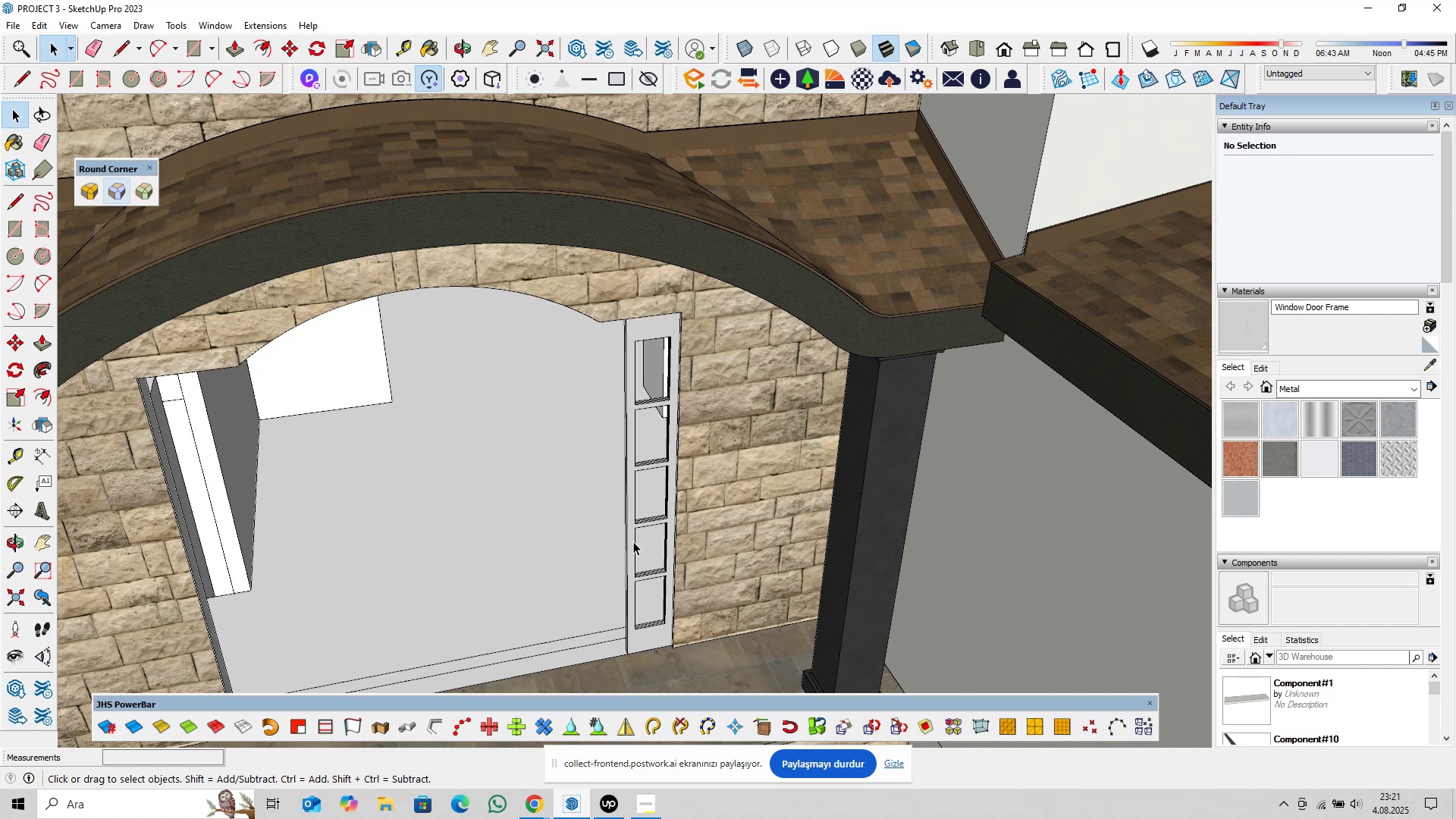 
wait(35.7)
 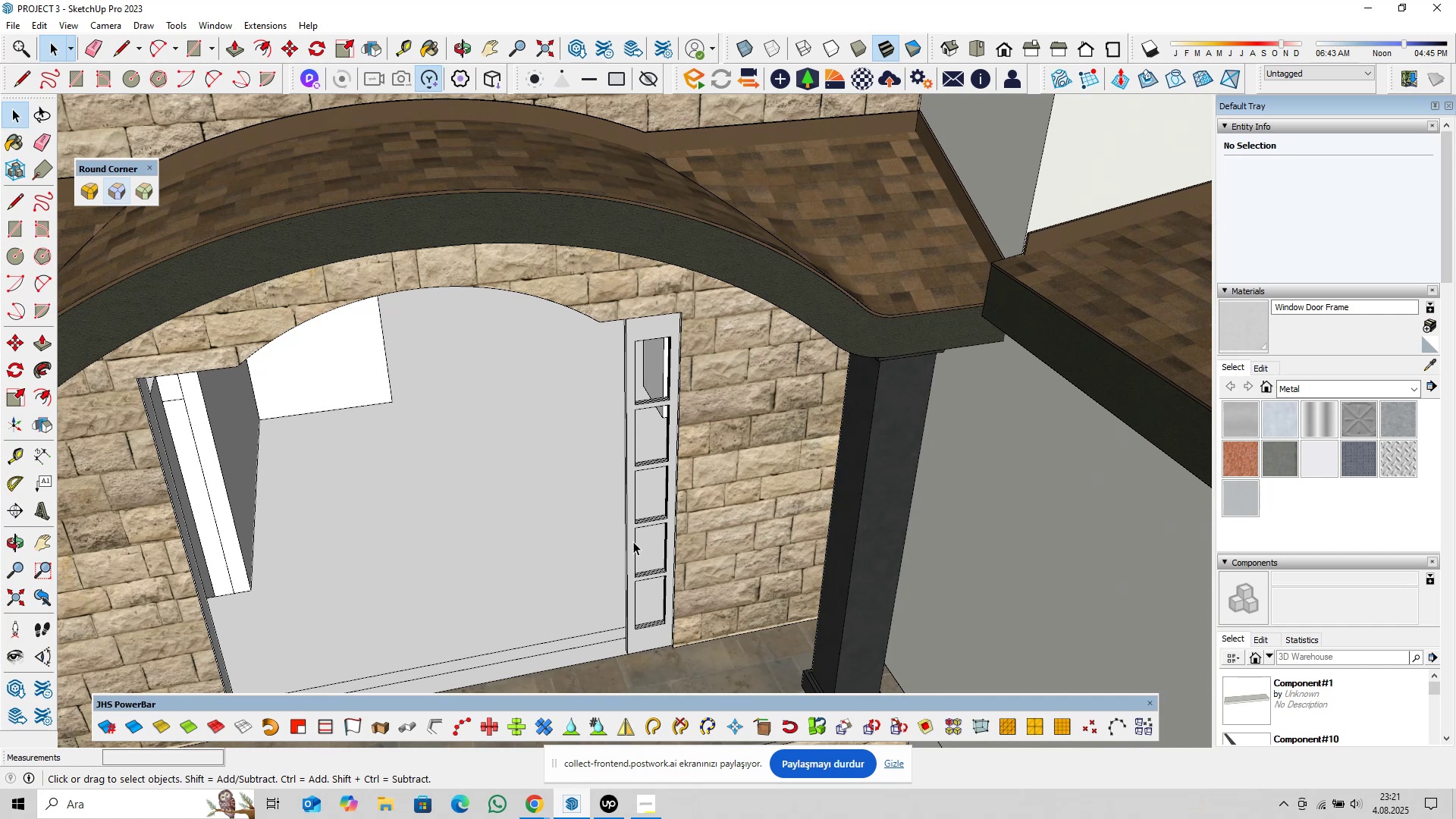 
left_click([1424, 367])
 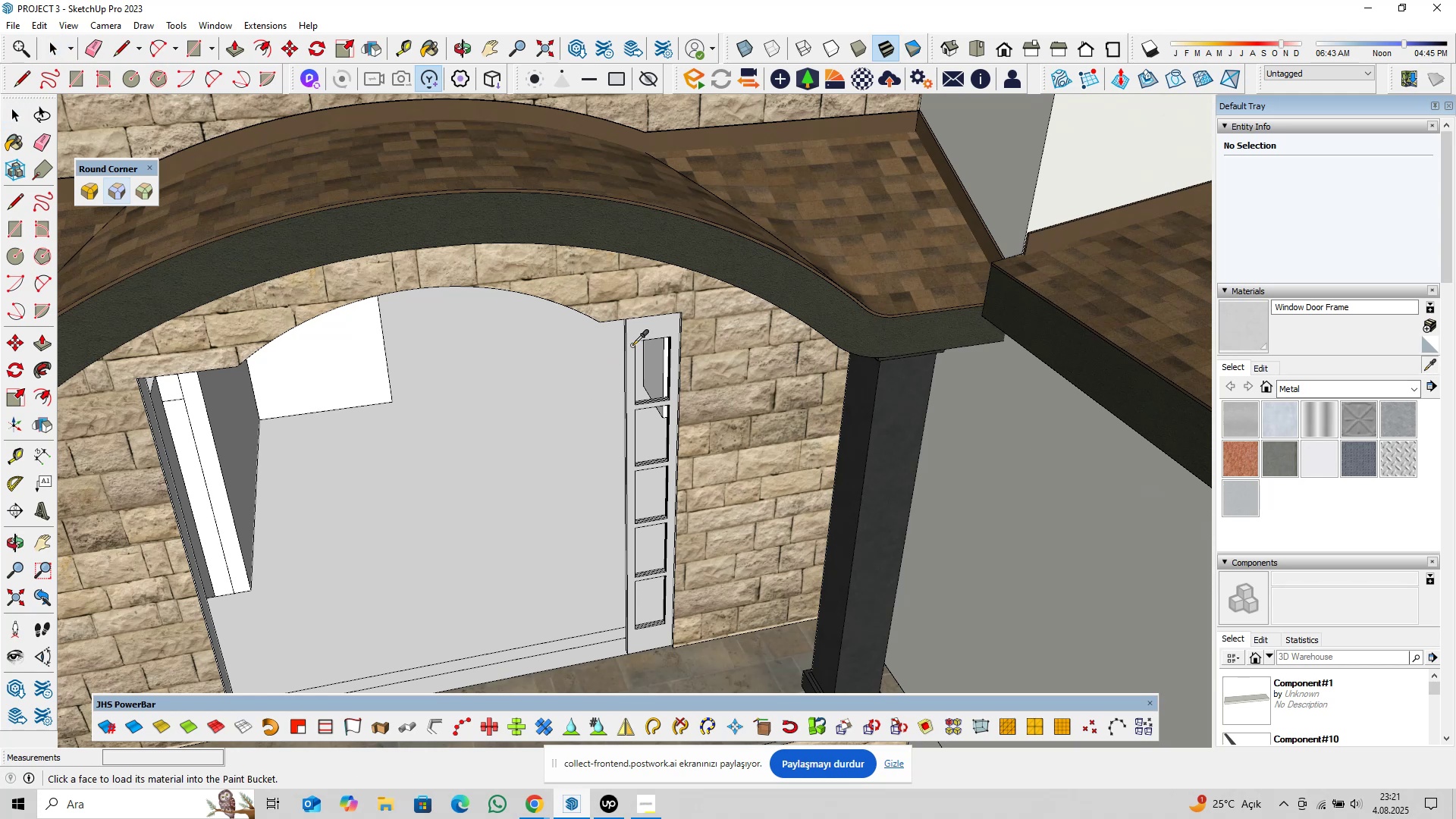 
left_click([633, 344])
 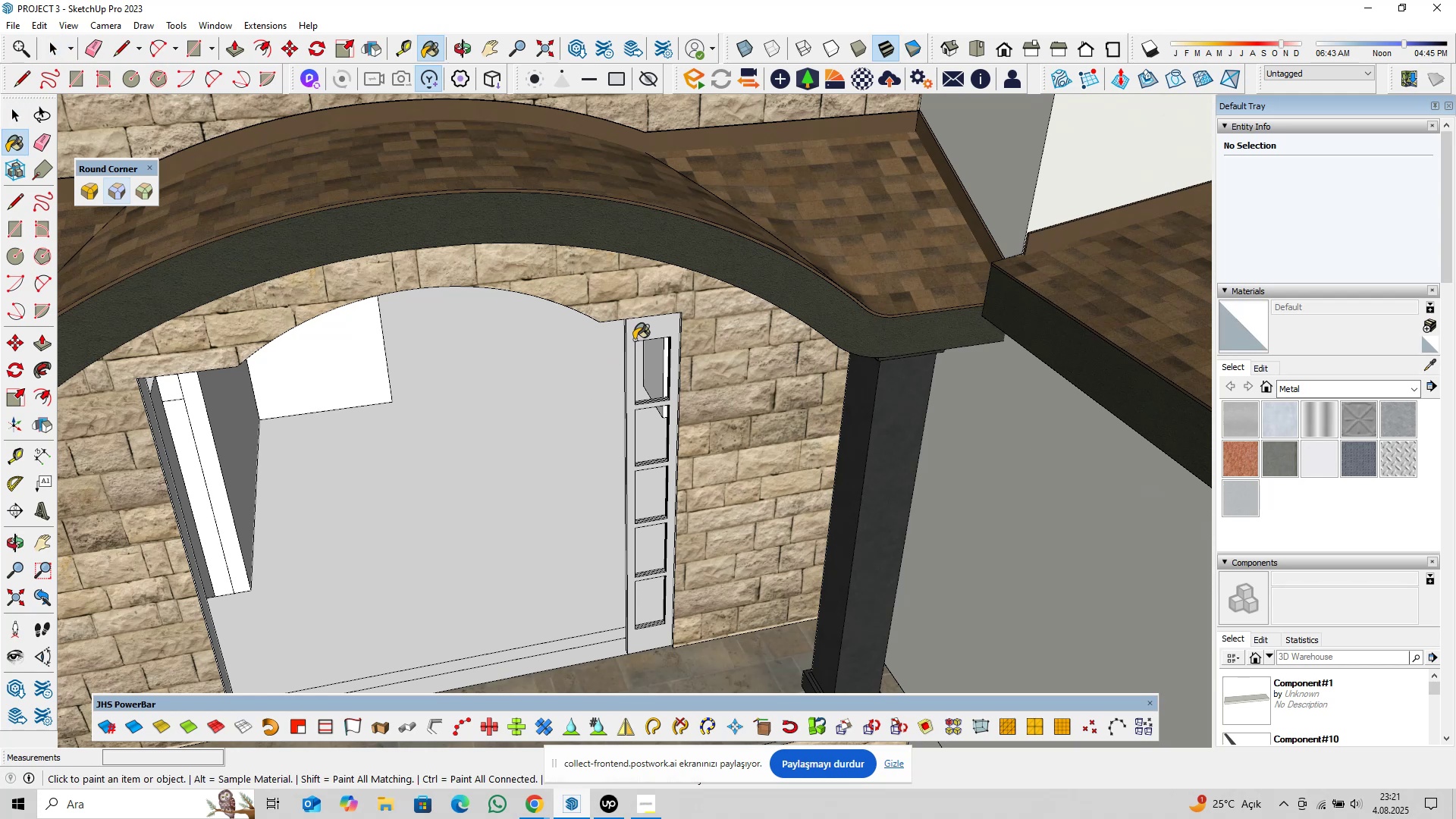 
key(Space)
 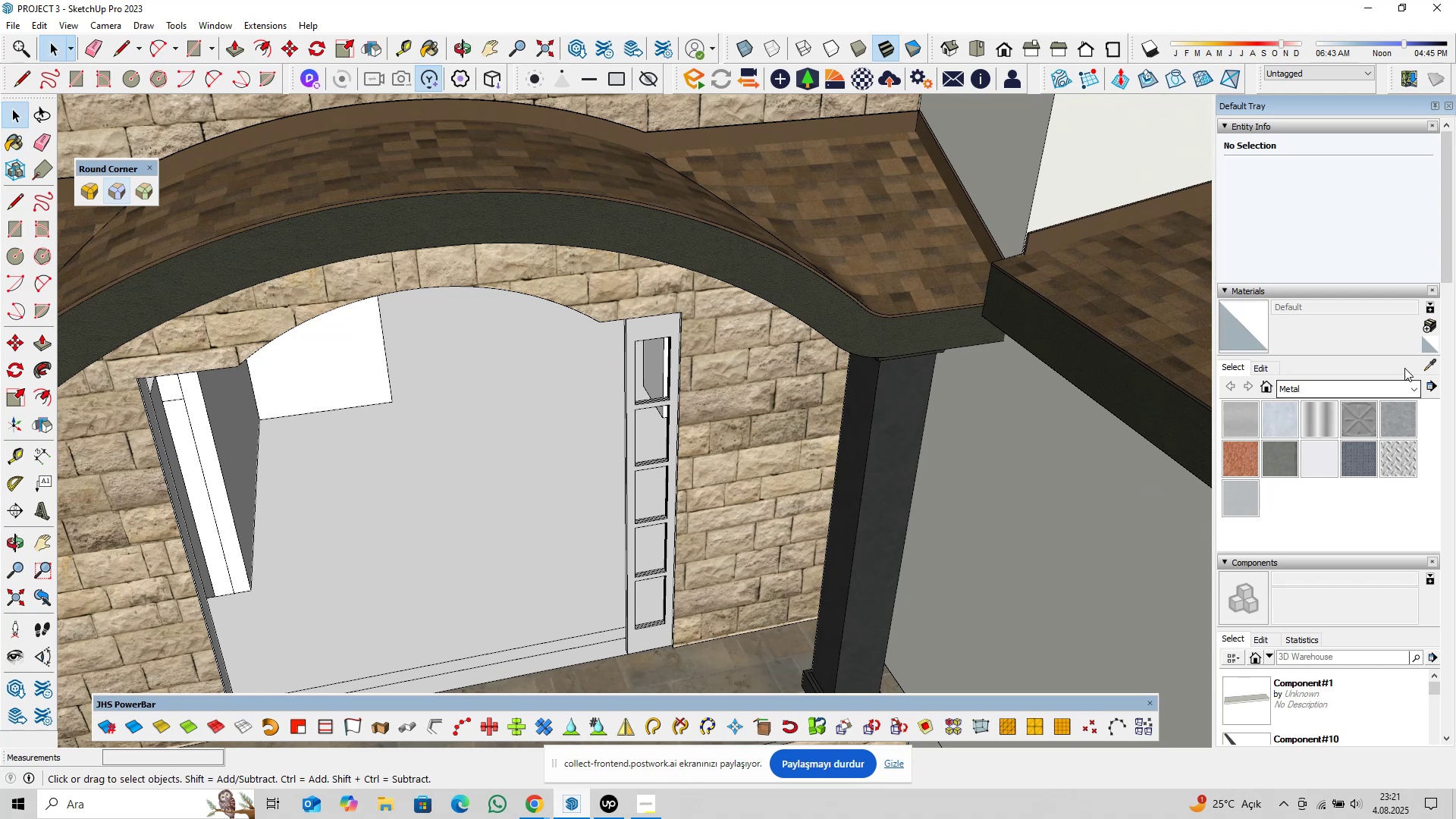 
left_click([1422, 364])
 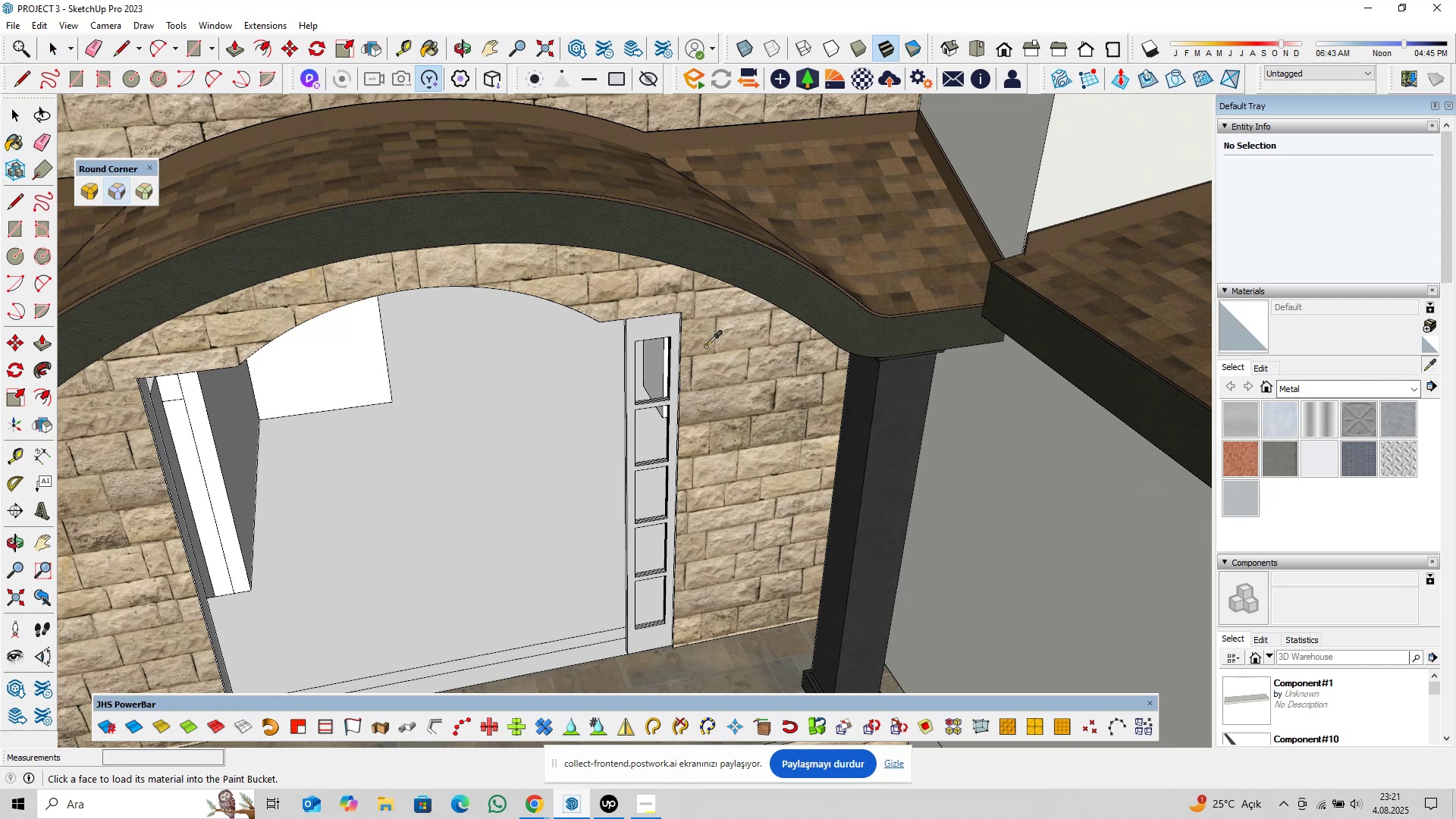 
scroll: coordinate [651, 330], scroll_direction: up, amount: 3.0
 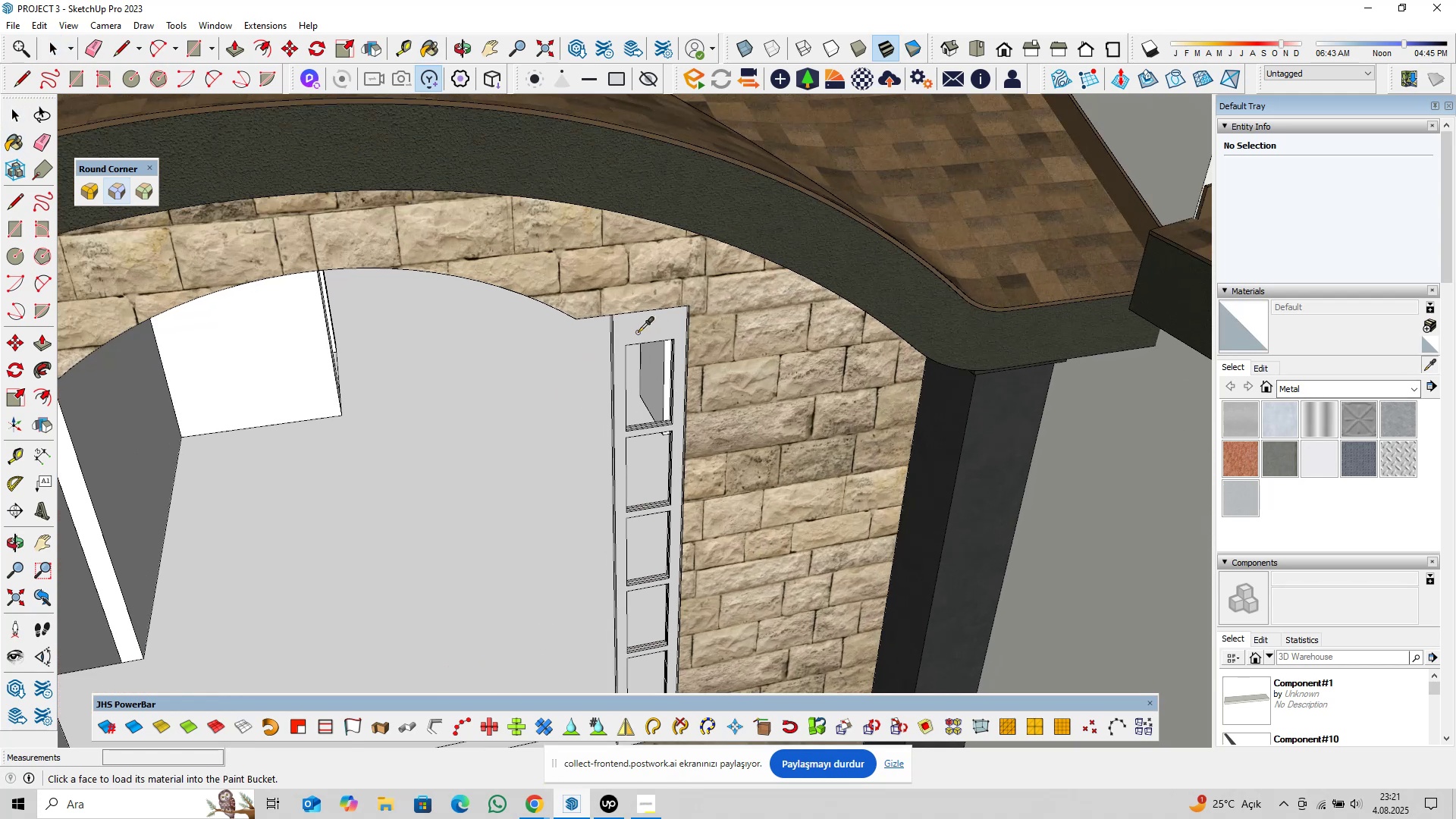 
left_click([638, 332])
 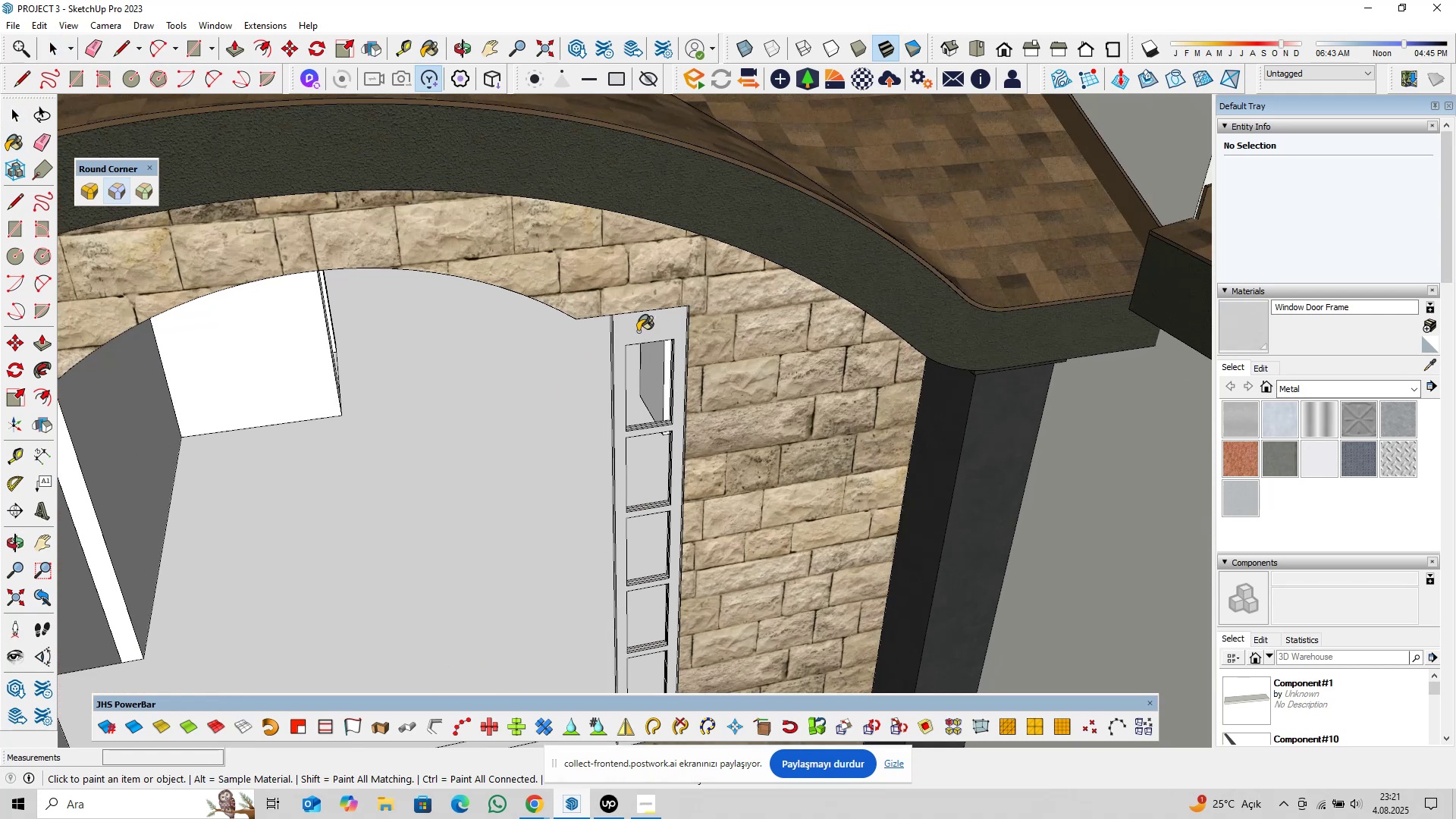 
key(Space)
 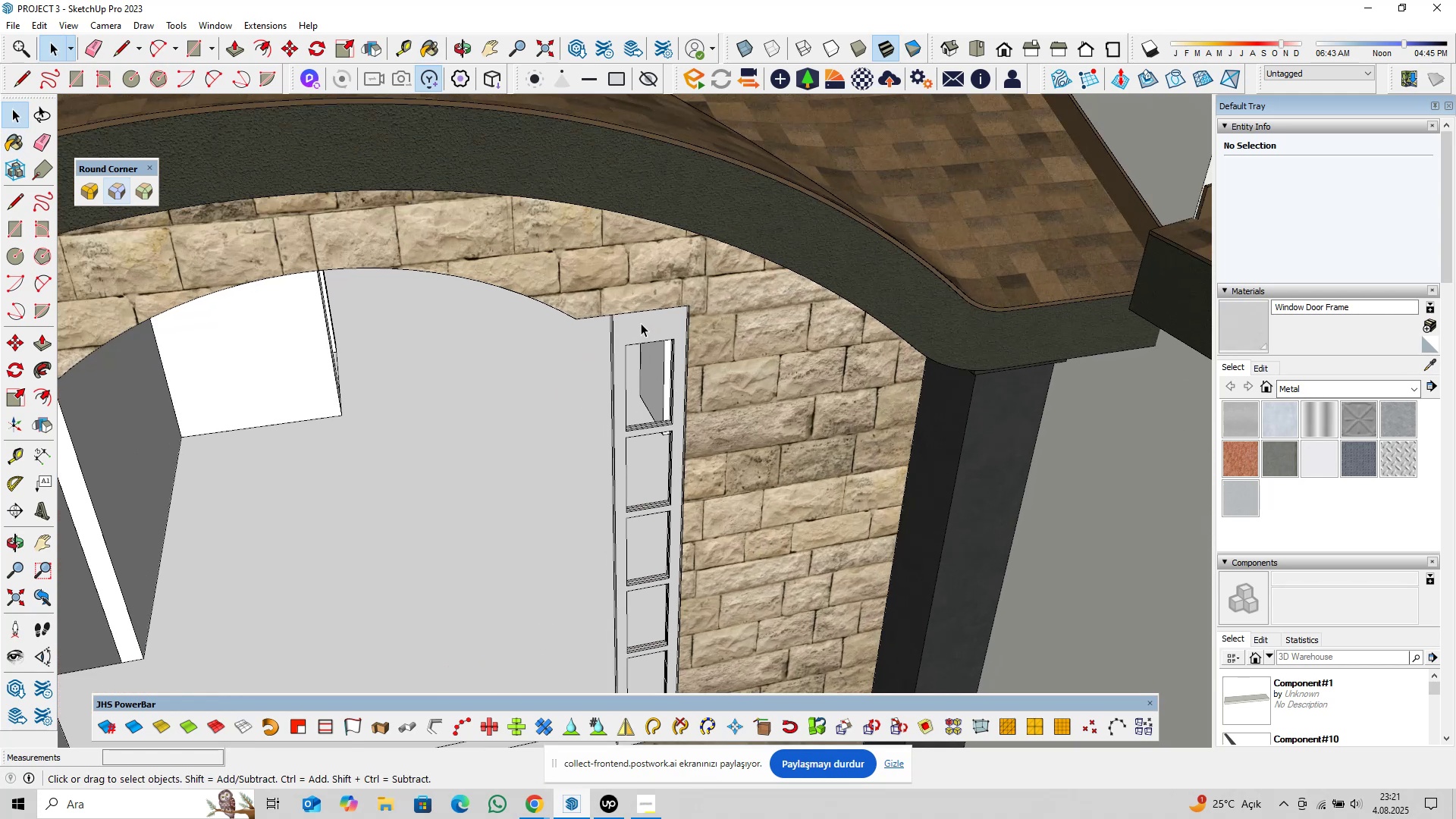 
double_click([641, 323])
 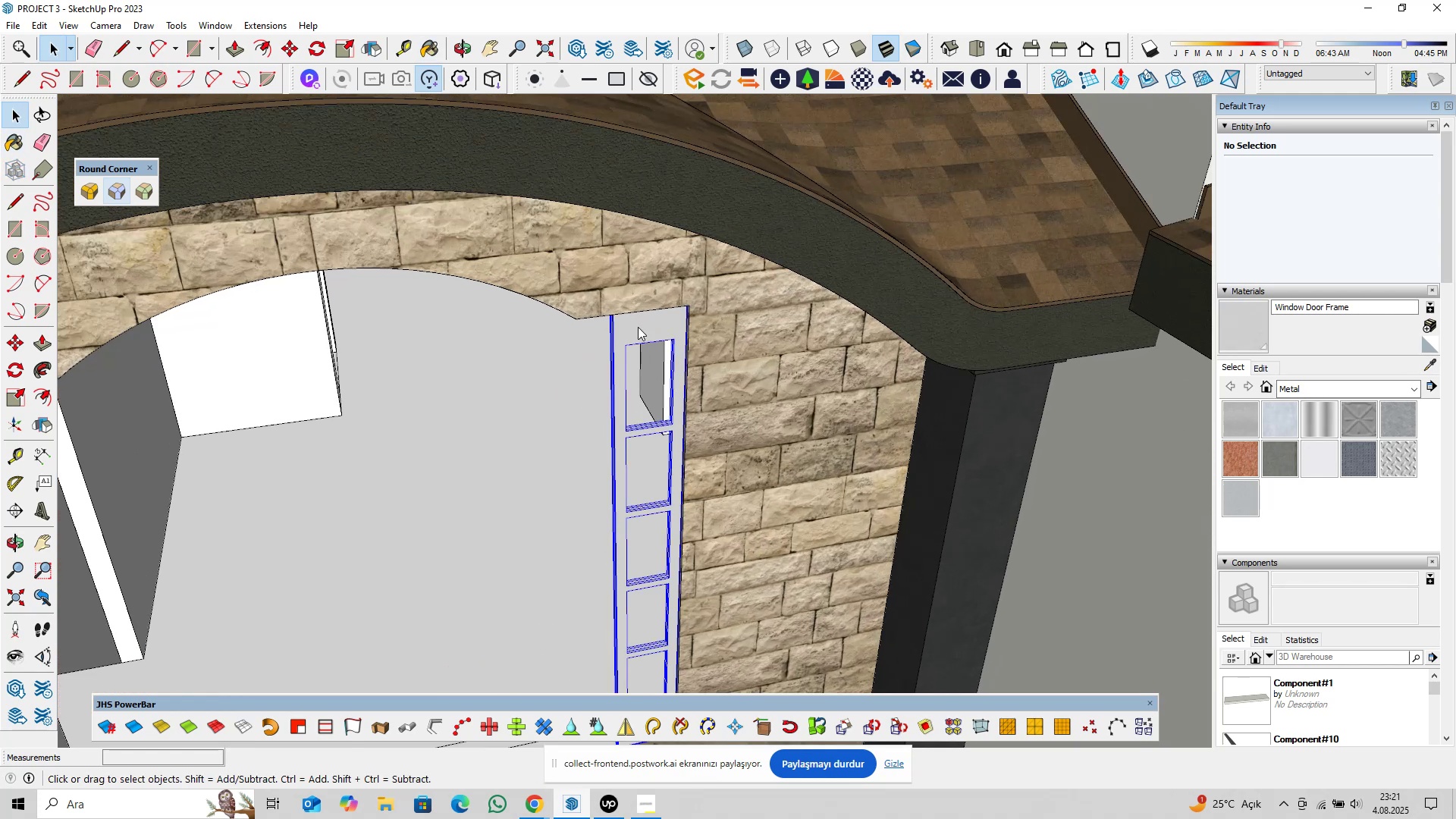 
right_click([638, 327])
 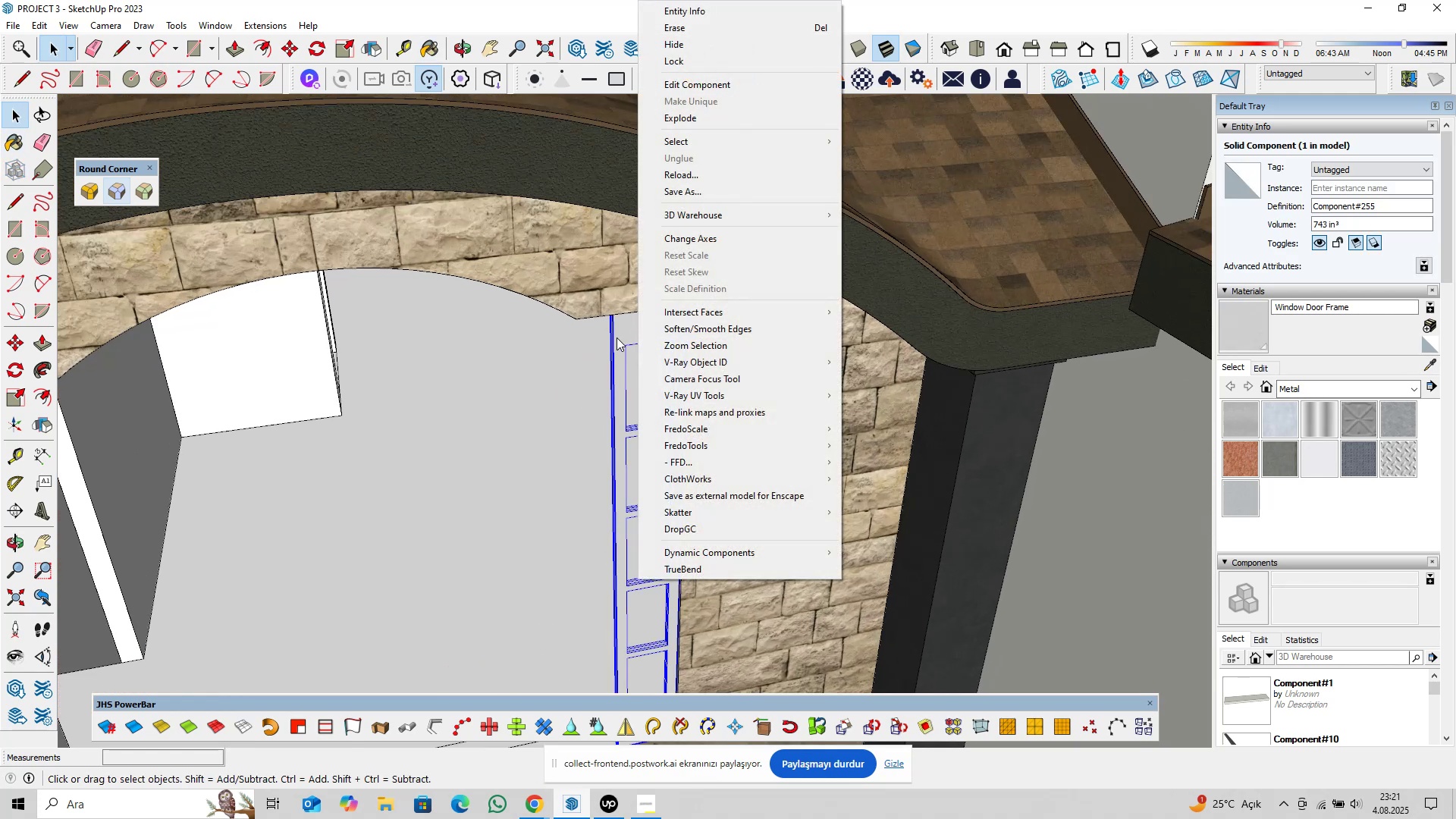 
left_click([617, 337])
 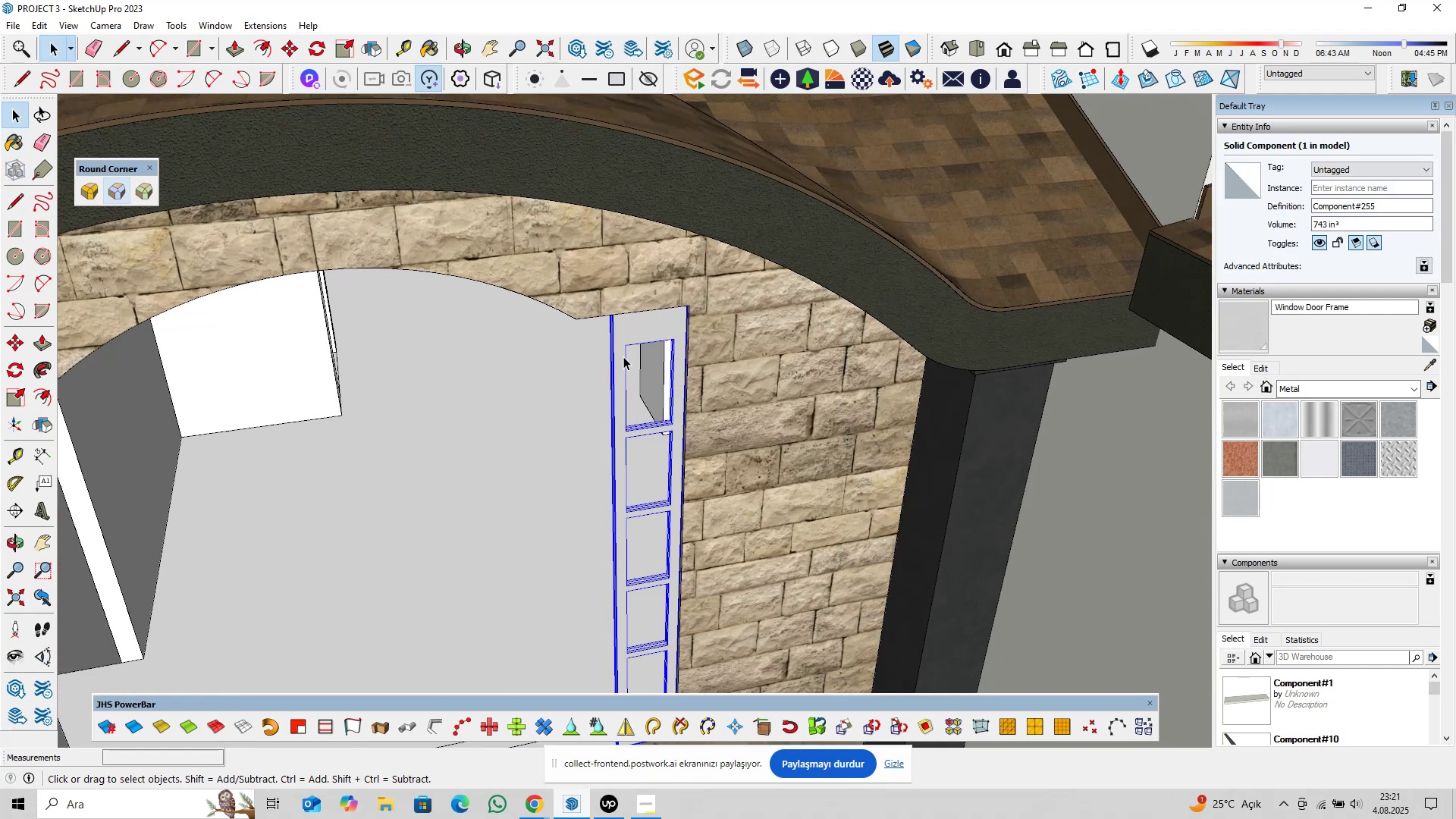 
scroll: coordinate [678, 457], scroll_direction: down, amount: 5.0
 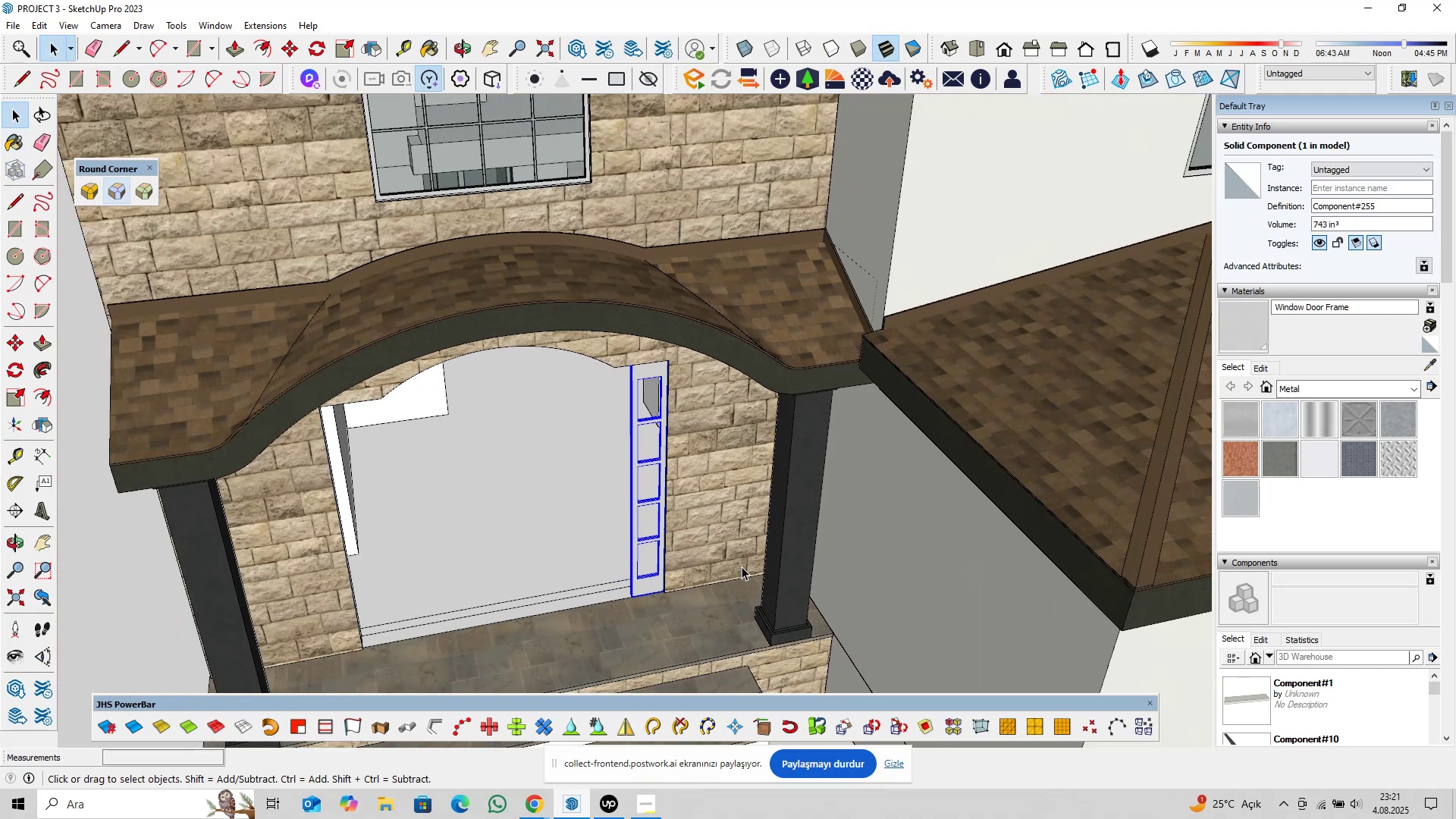 
hold_key(key=ShiftLeft, duration=0.59)
 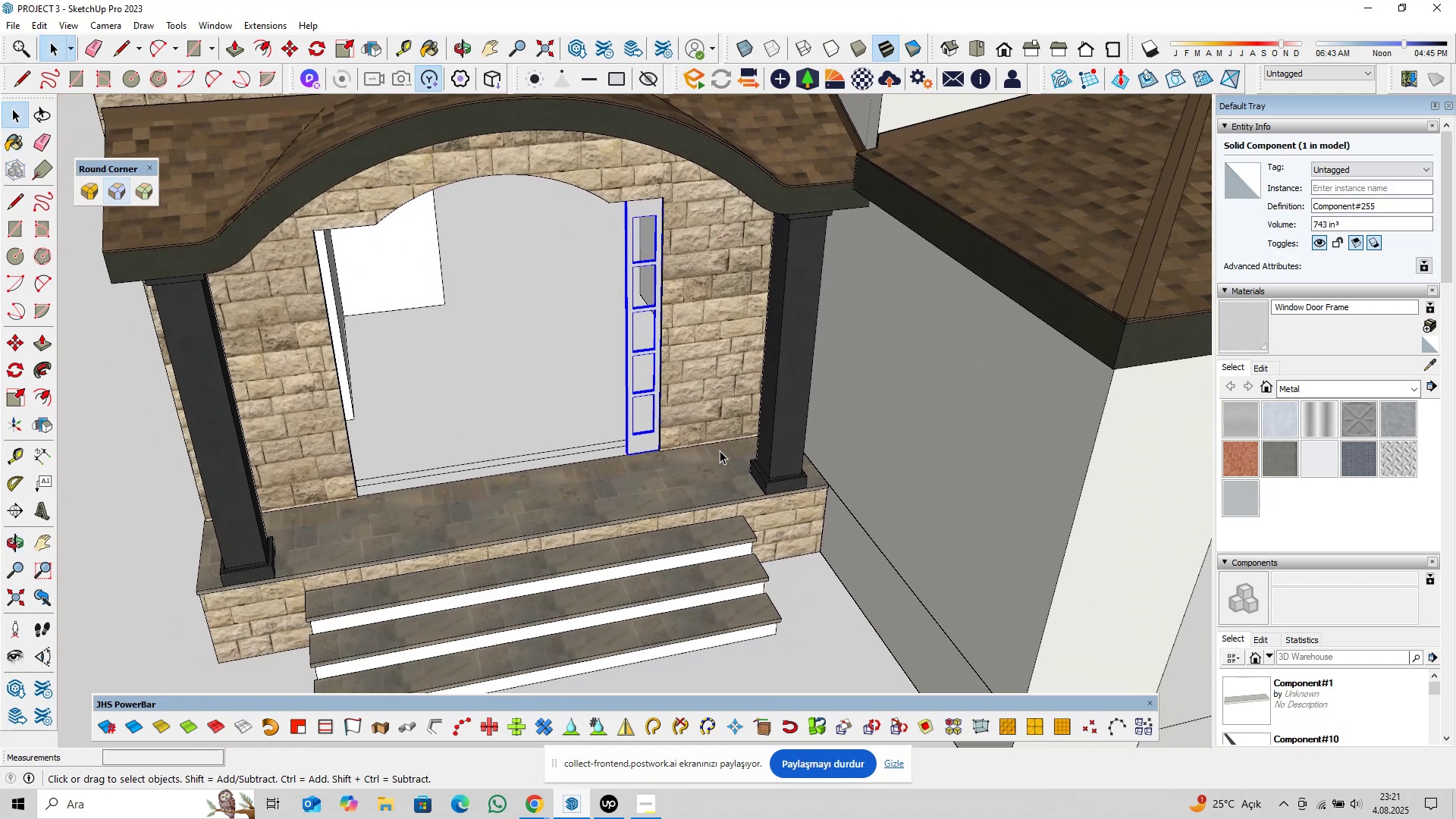 
scroll: coordinate [708, 465], scroll_direction: down, amount: 4.0
 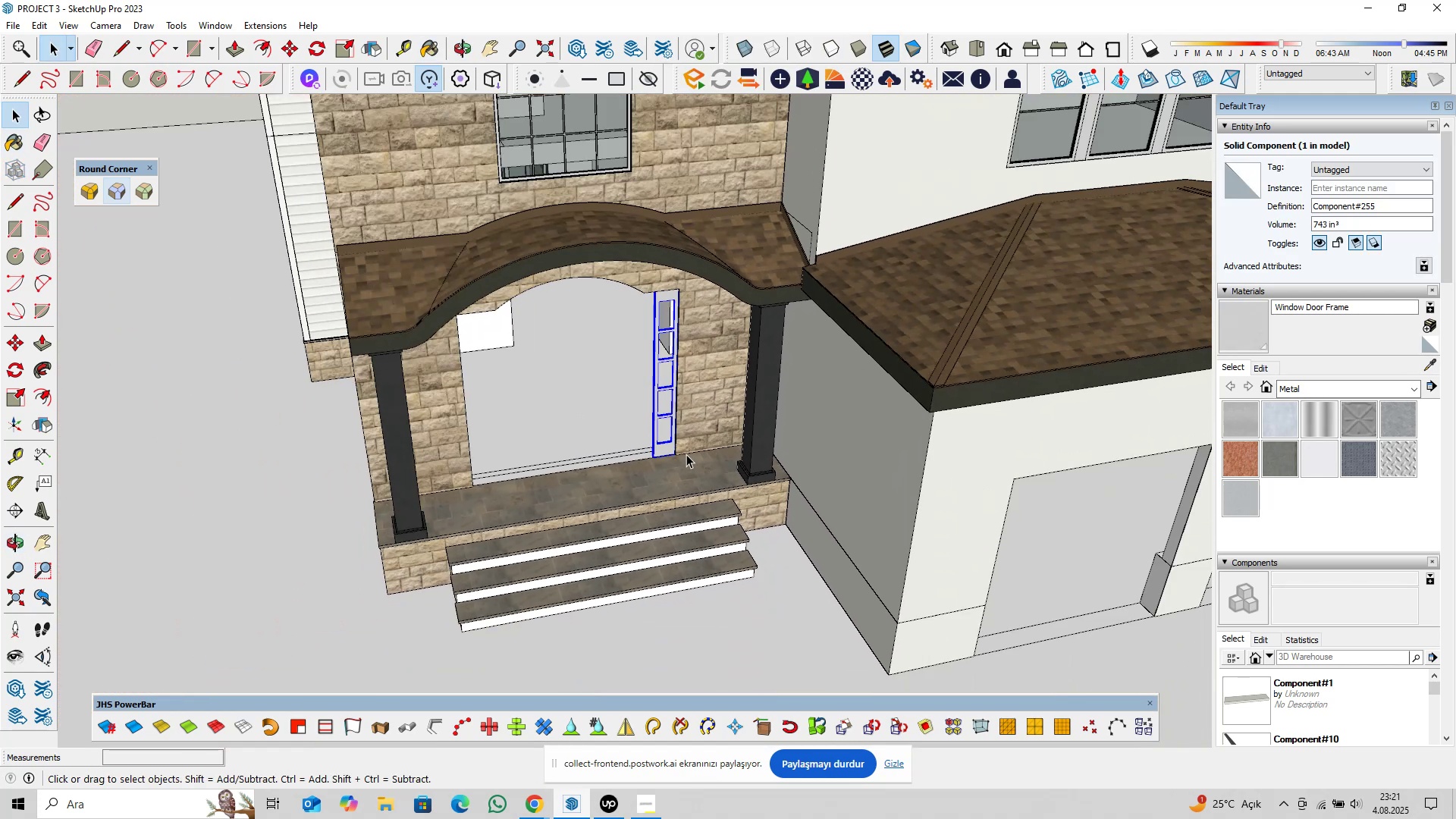 
hold_key(key=ShiftLeft, duration=0.31)
 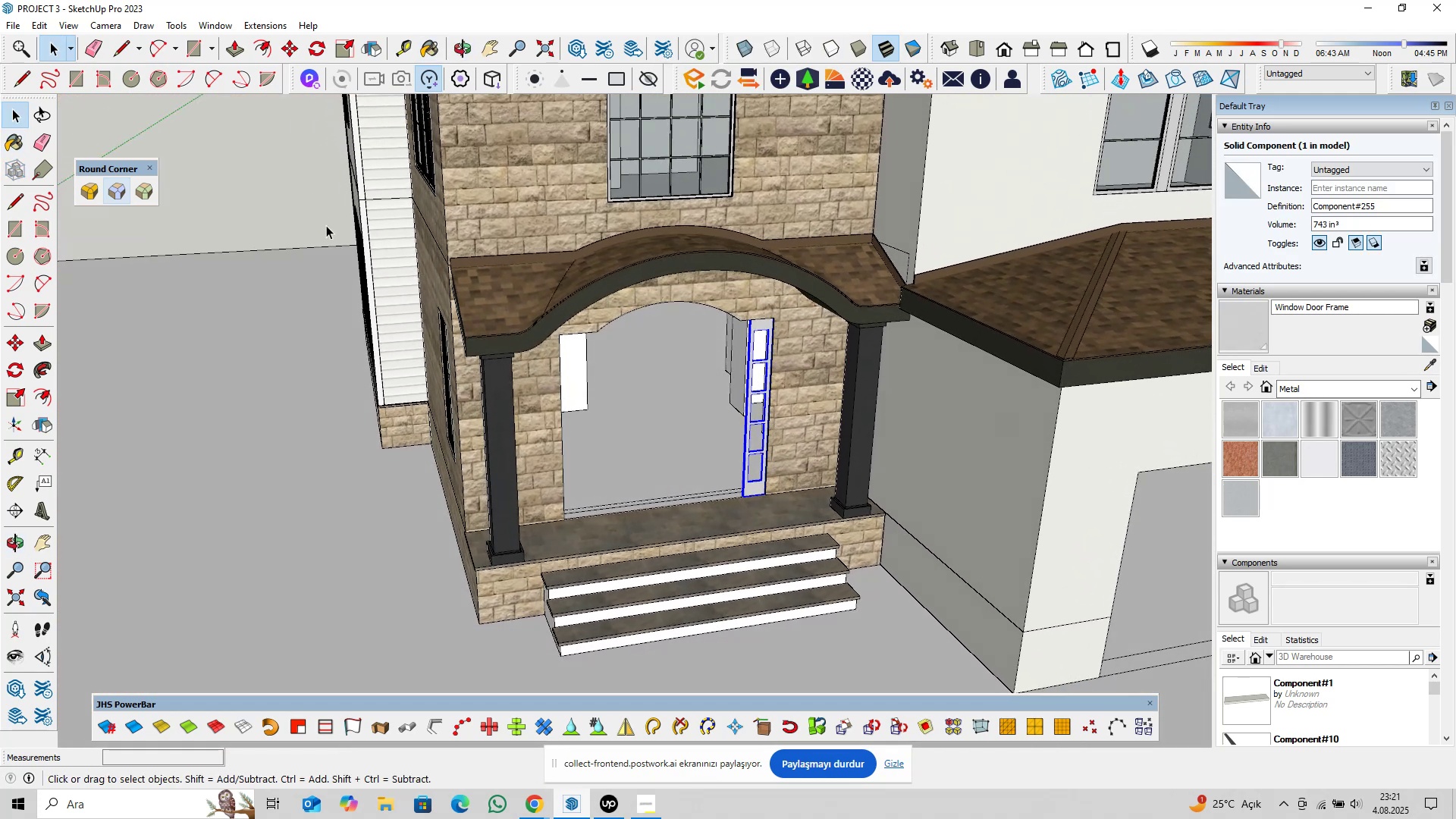 
right_click([303, 212])
 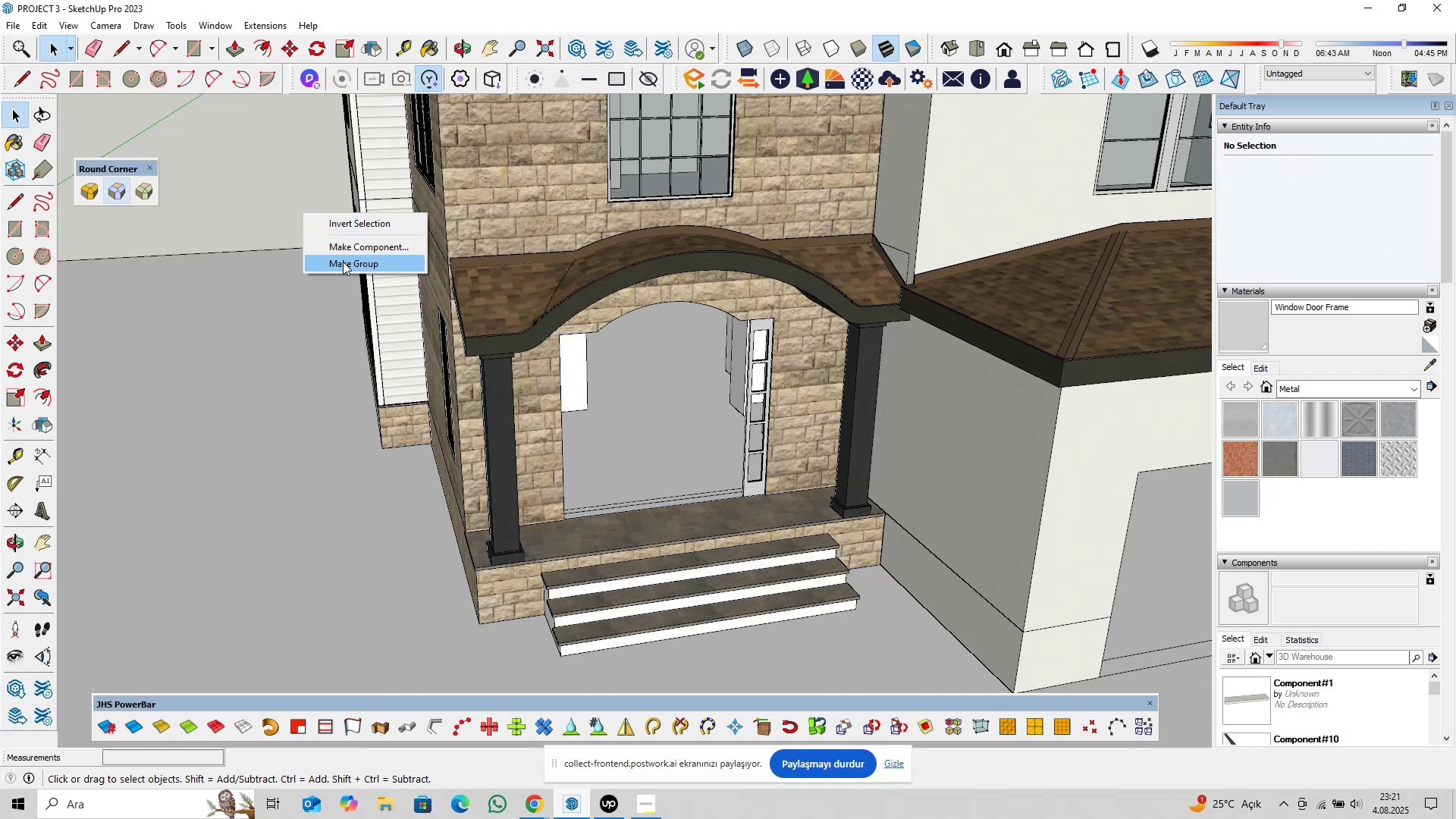 
left_click([344, 262])
 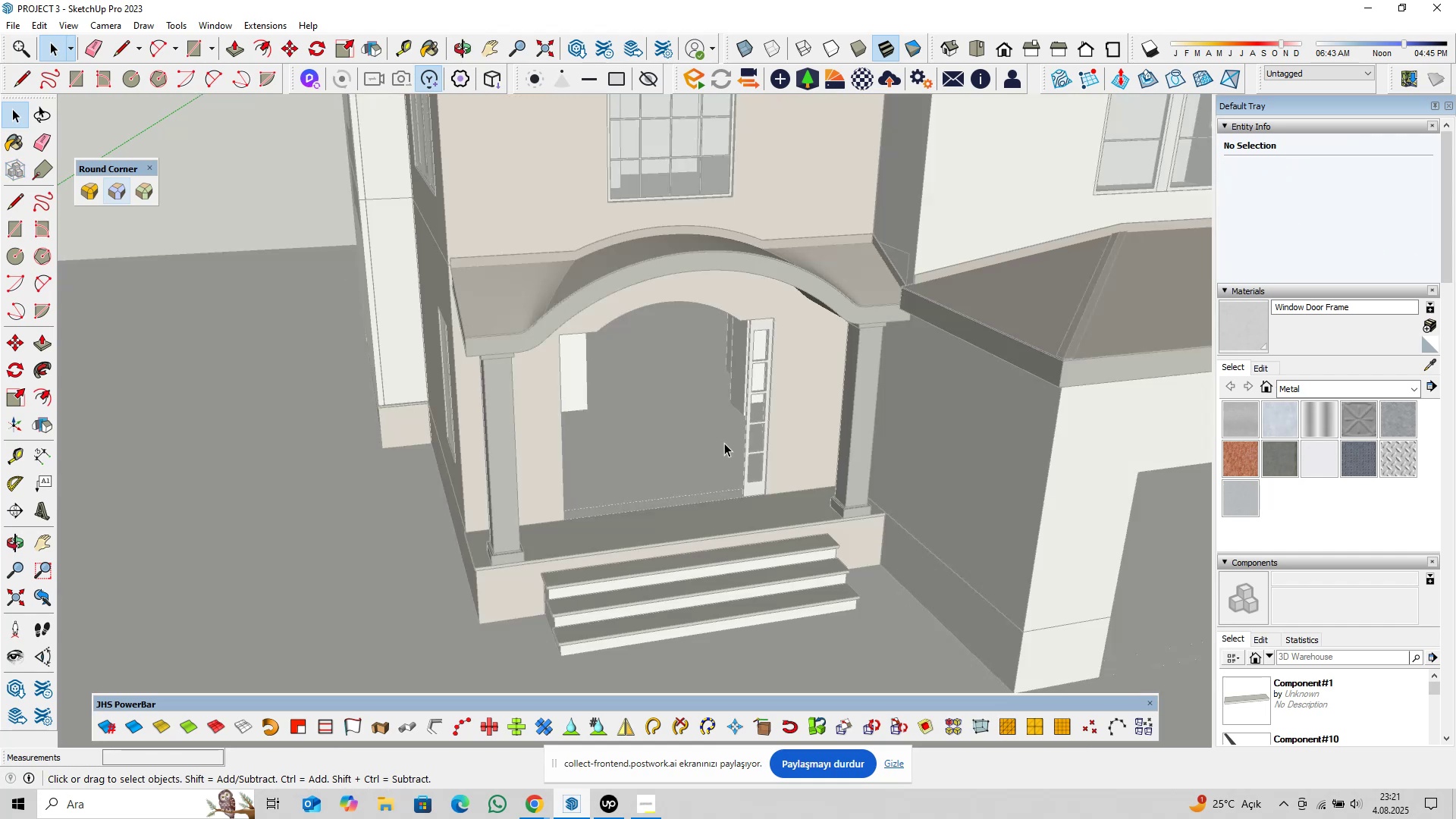 
scroll: coordinate [742, 540], scroll_direction: up, amount: 22.0
 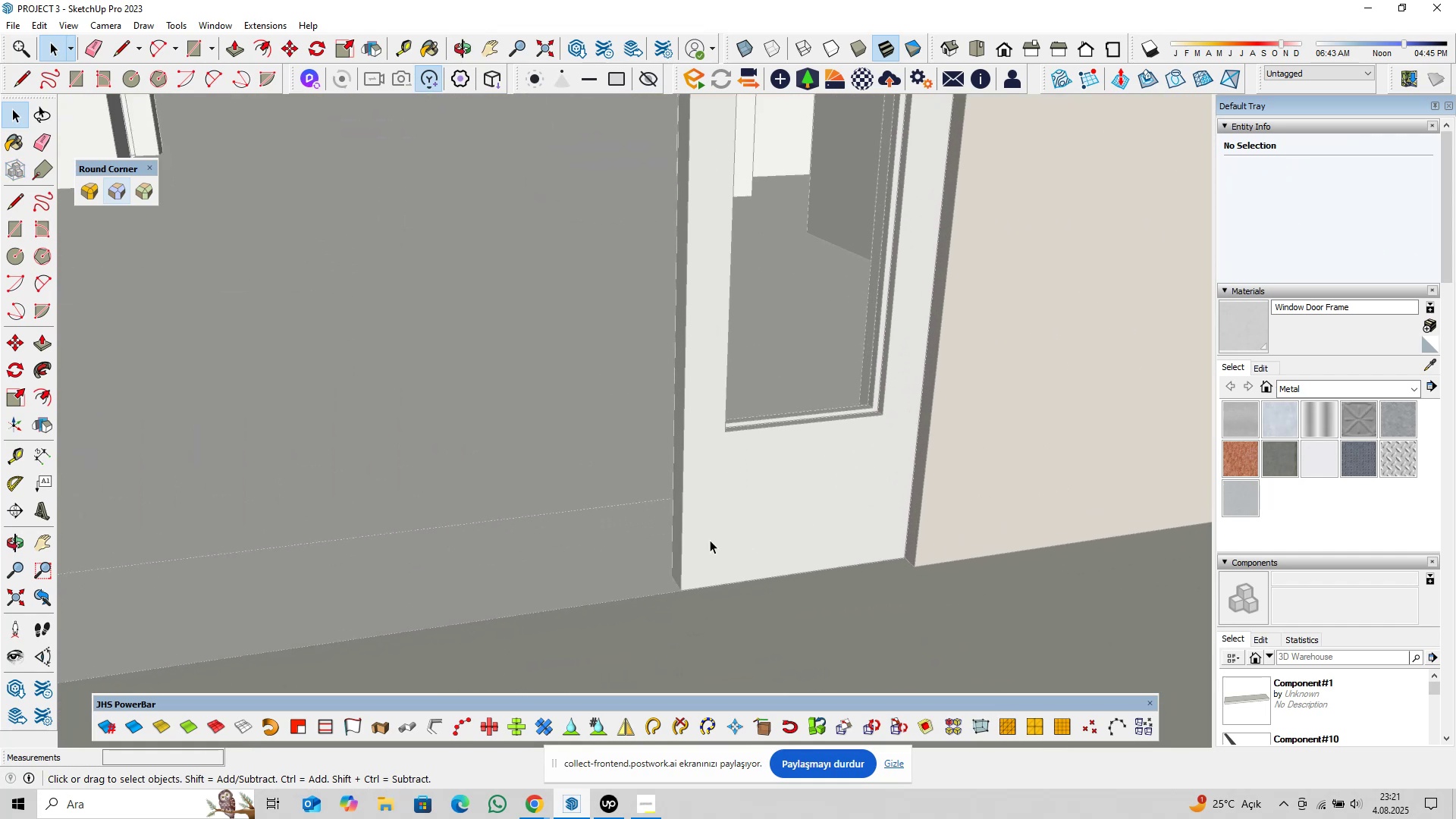 
type(pl)
 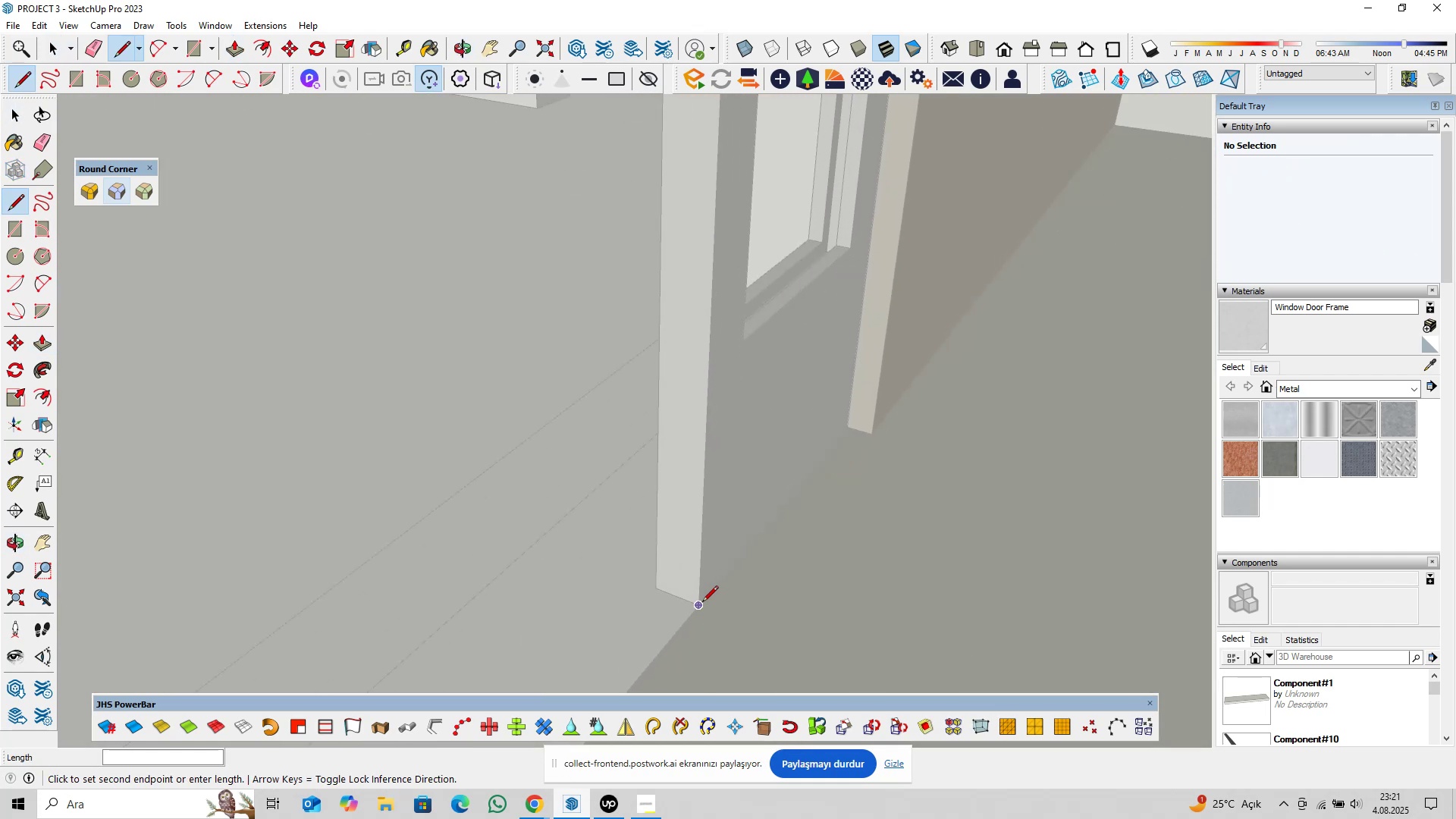 
scroll: coordinate [733, 580], scroll_direction: up, amount: 5.0
 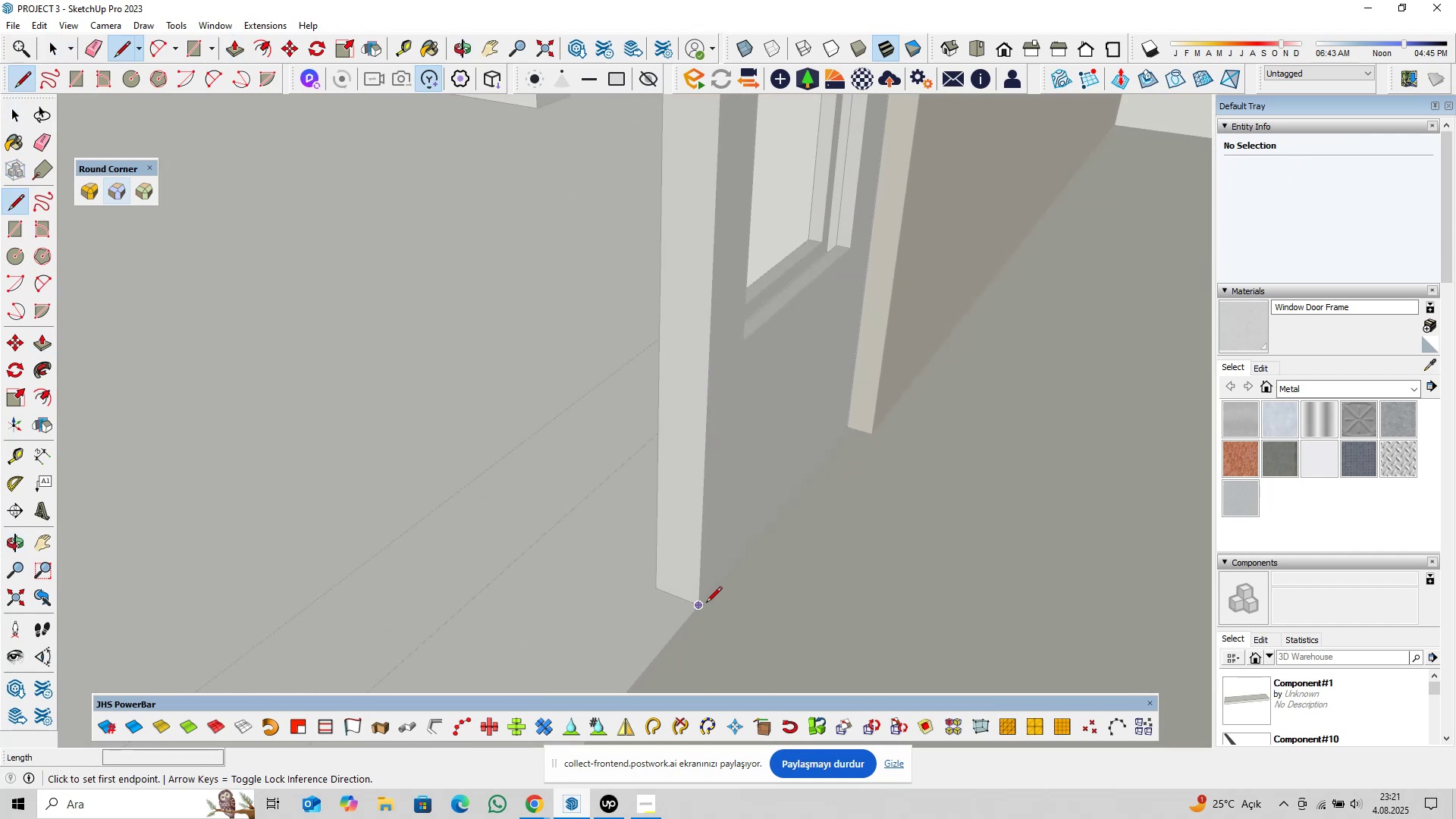 
left_click([702, 603])
 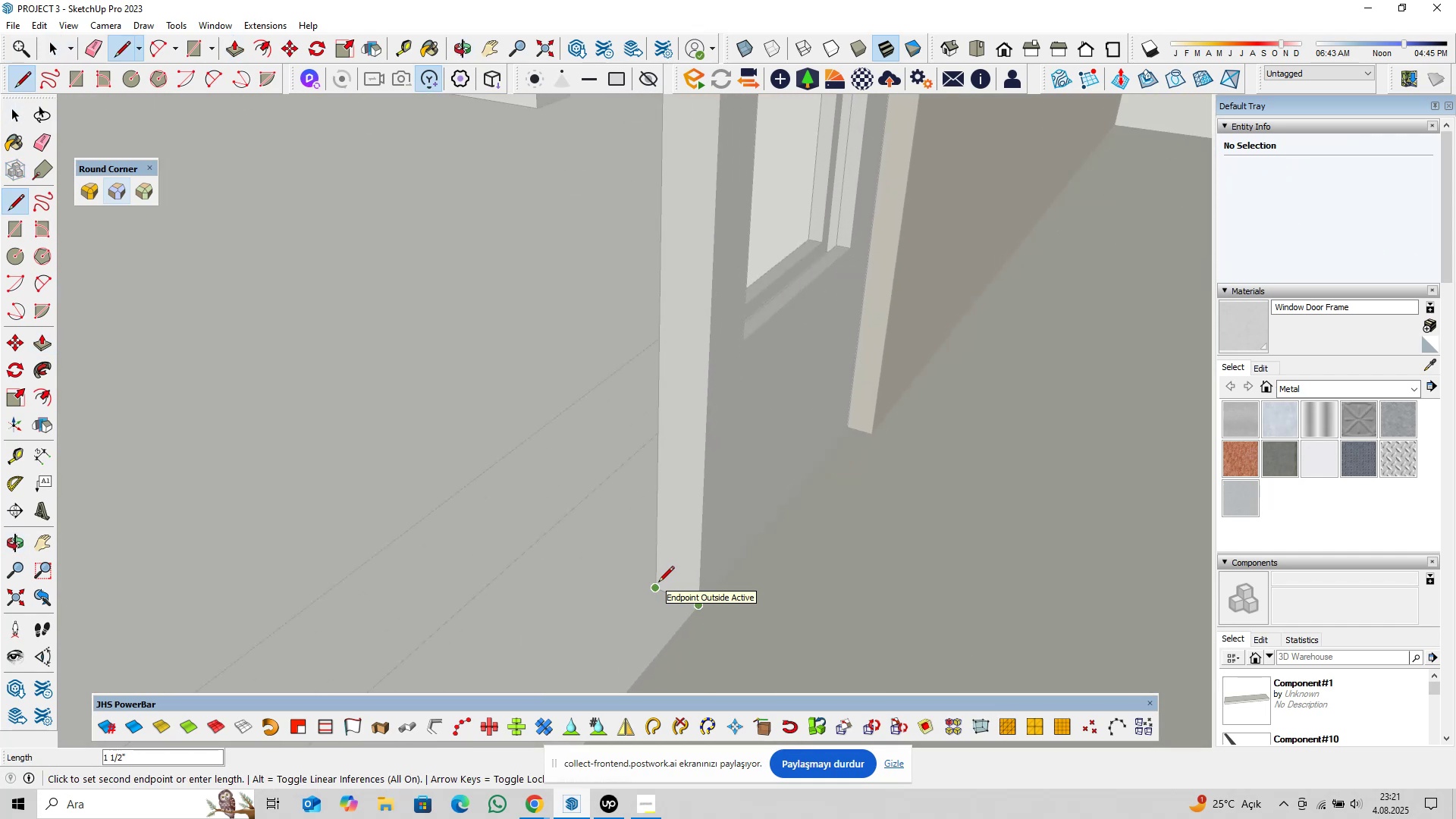 
key(2)
 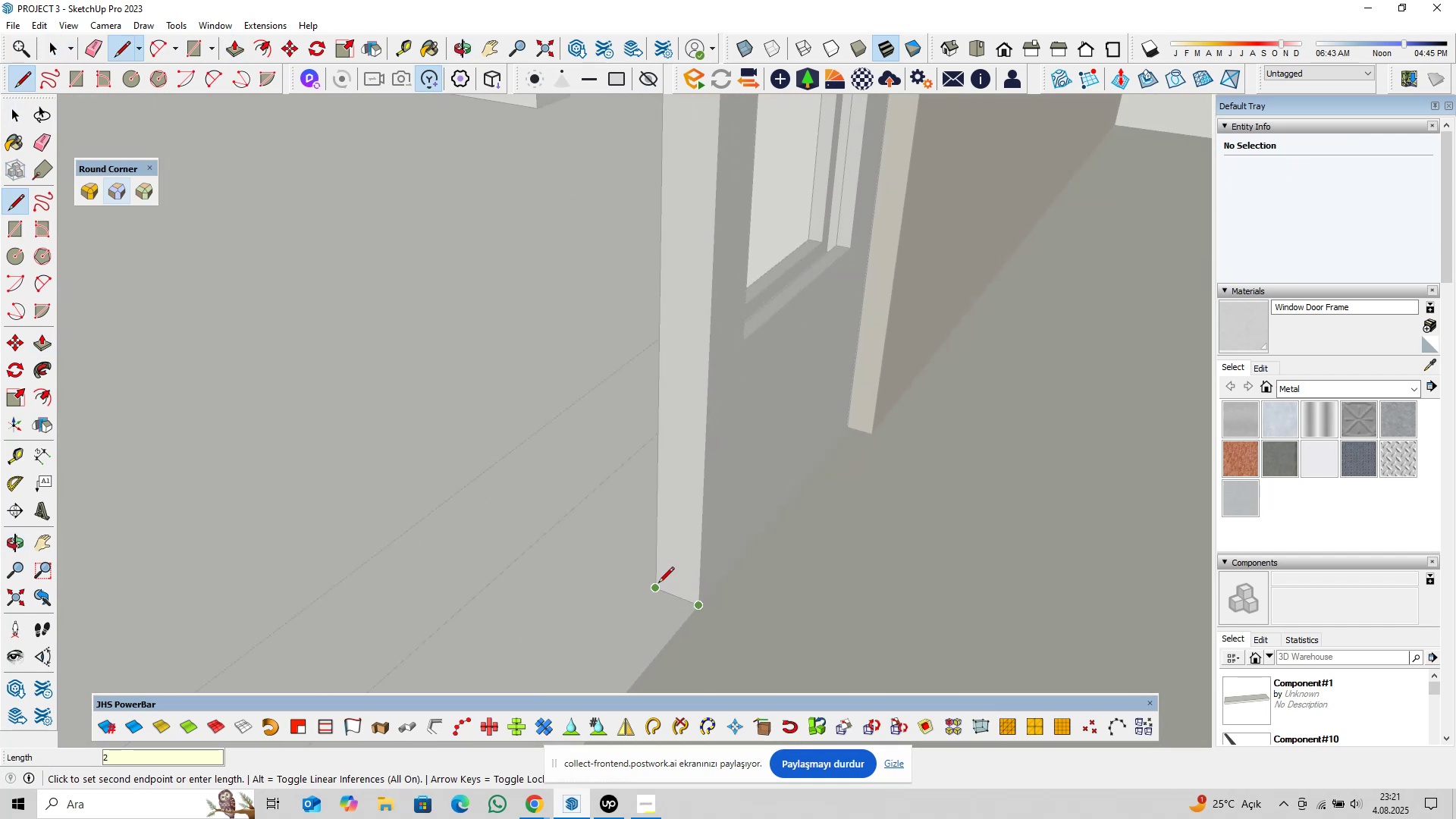 
key(Enter)
 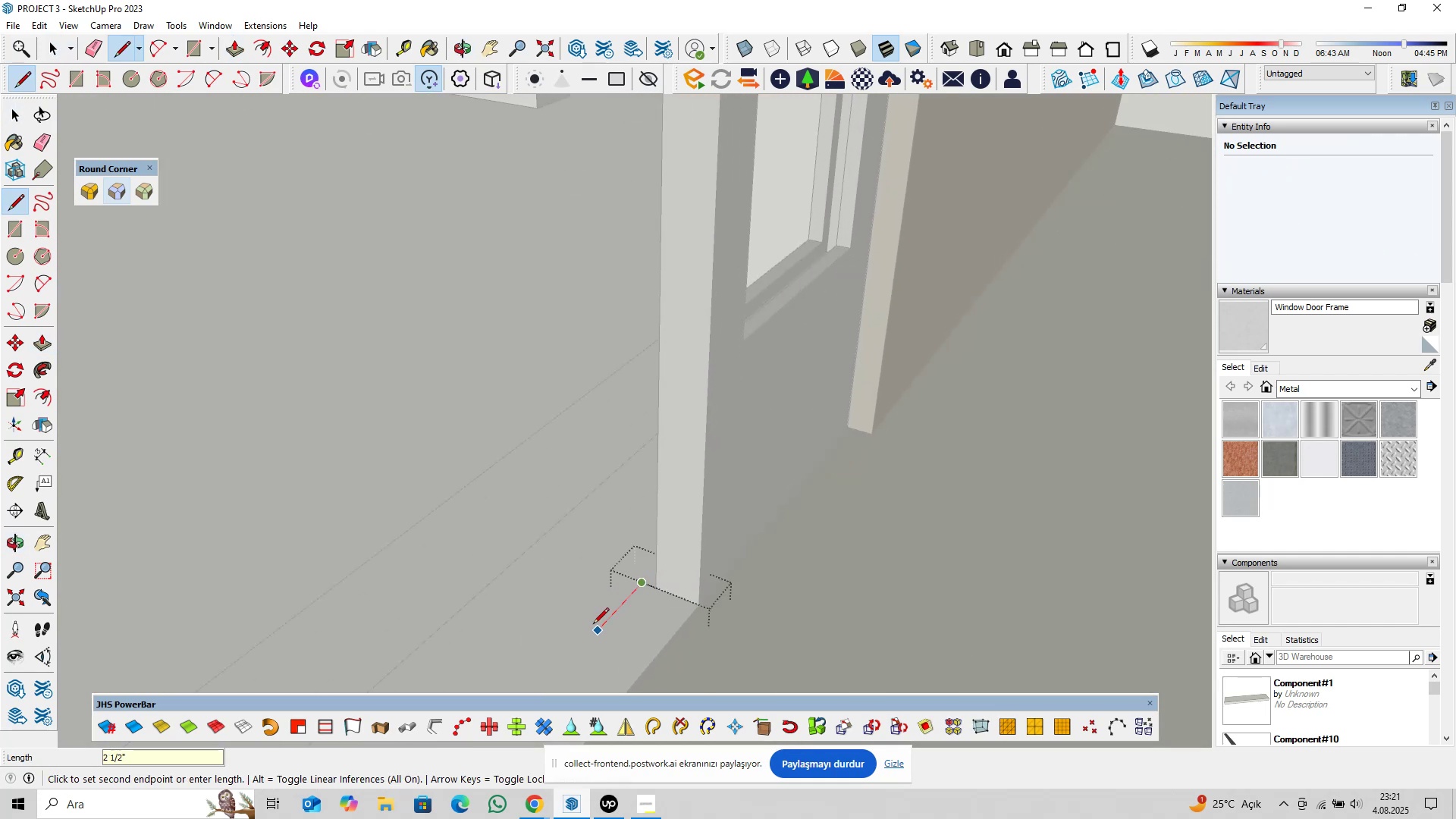 
key(6)
 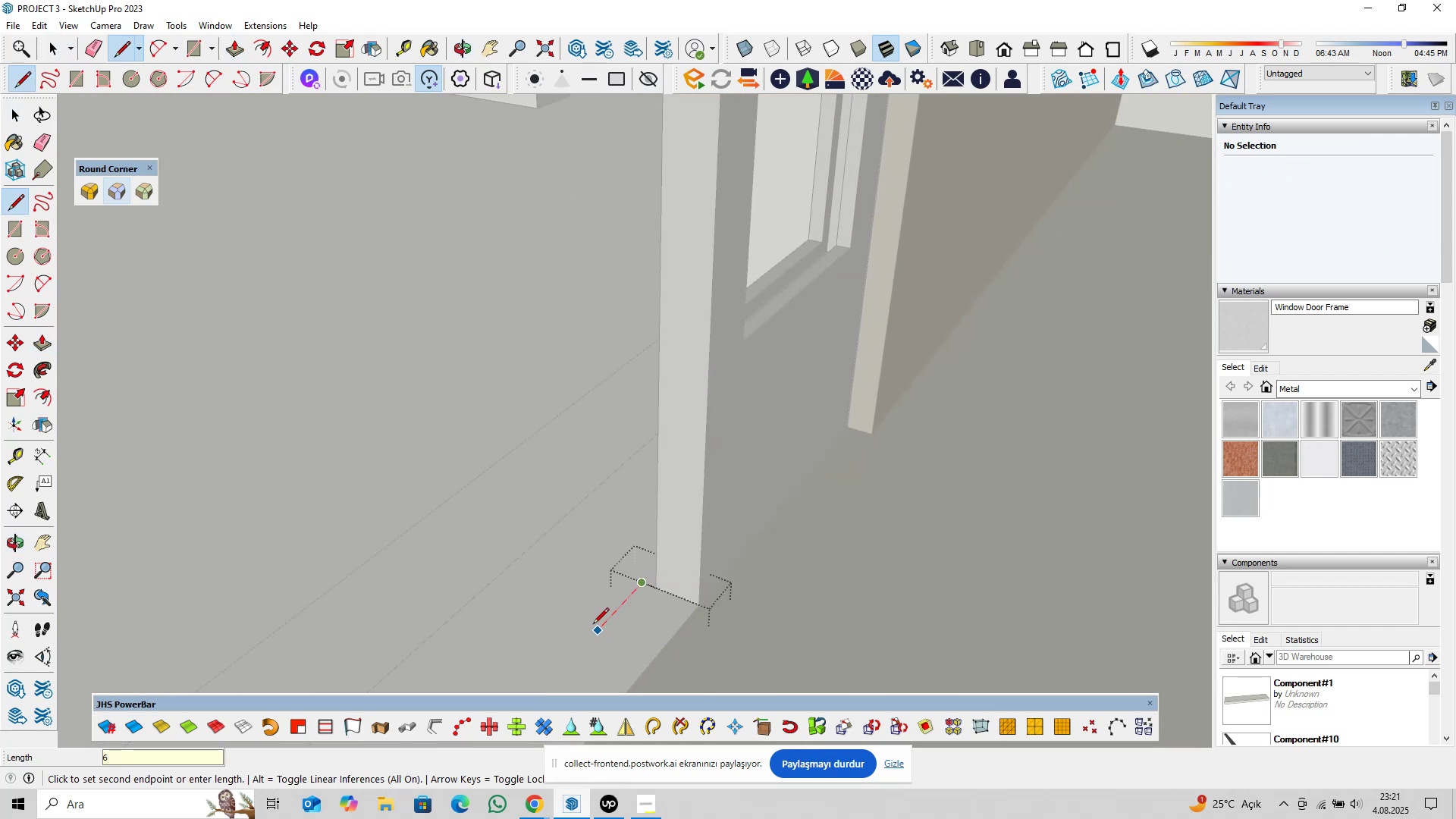 
key(Enter)
 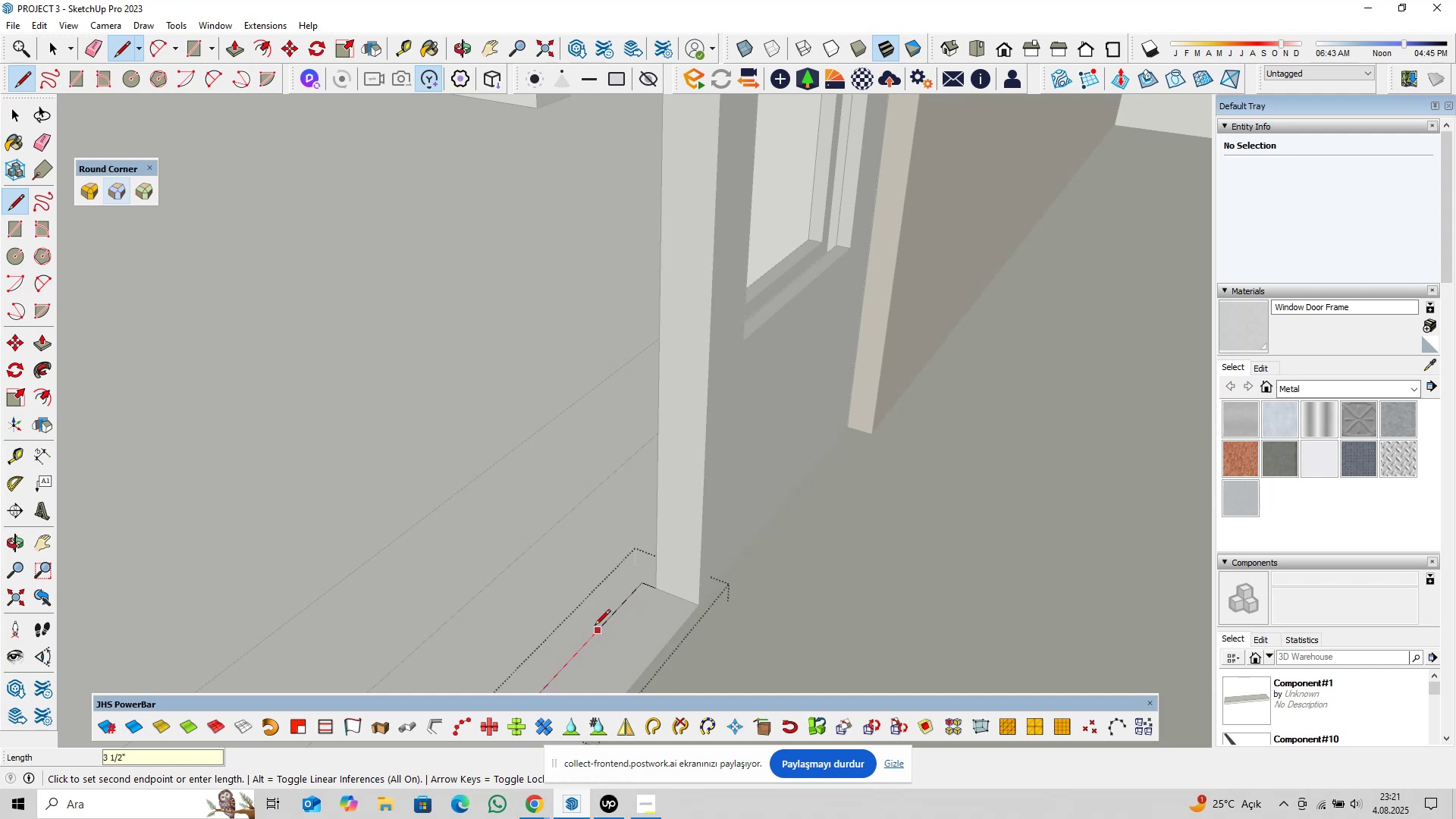 
scroll: coordinate [595, 628], scroll_direction: down, amount: 4.0
 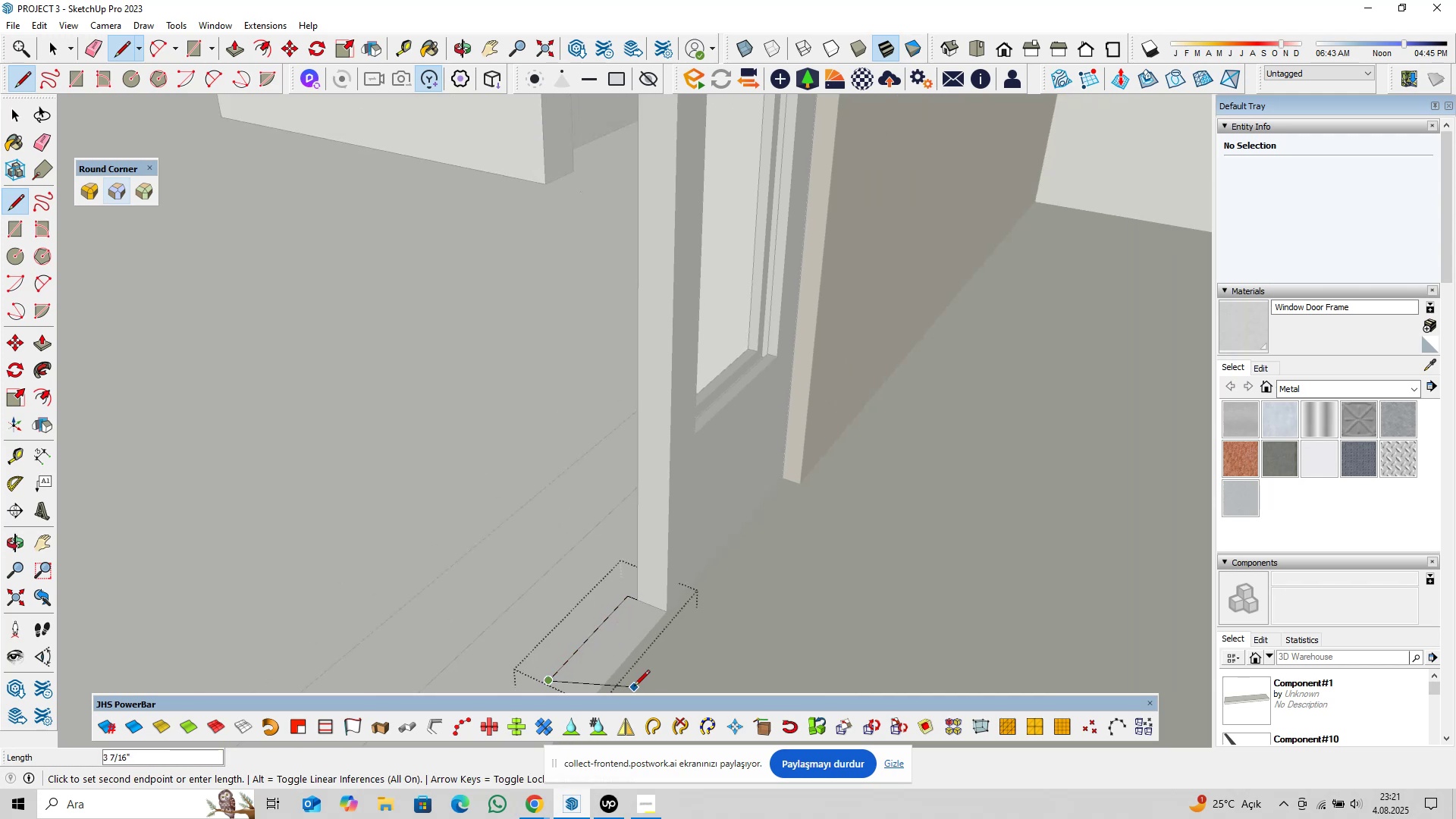 
hold_key(key=ShiftLeft, duration=0.33)
 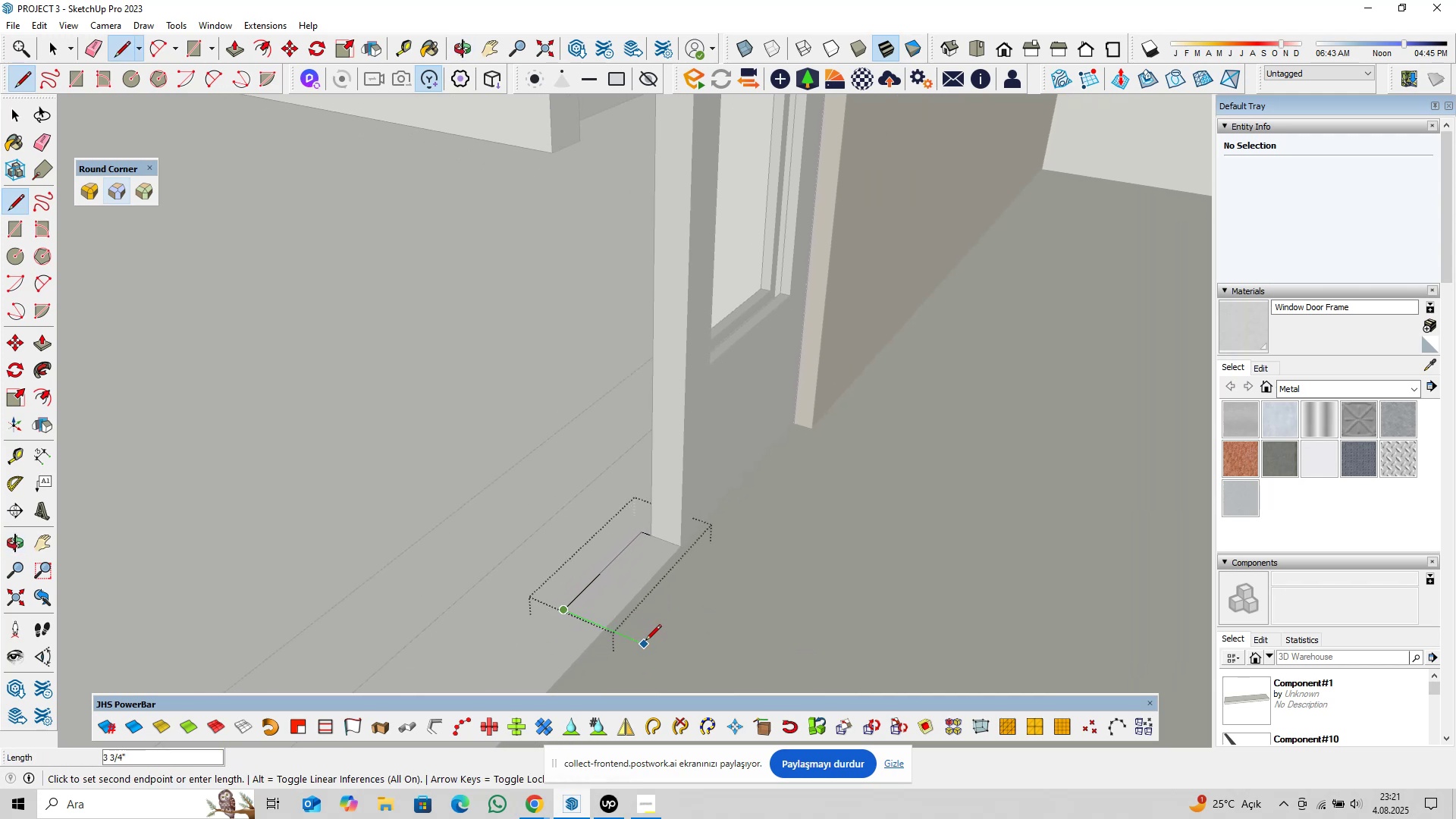 
key(2)
 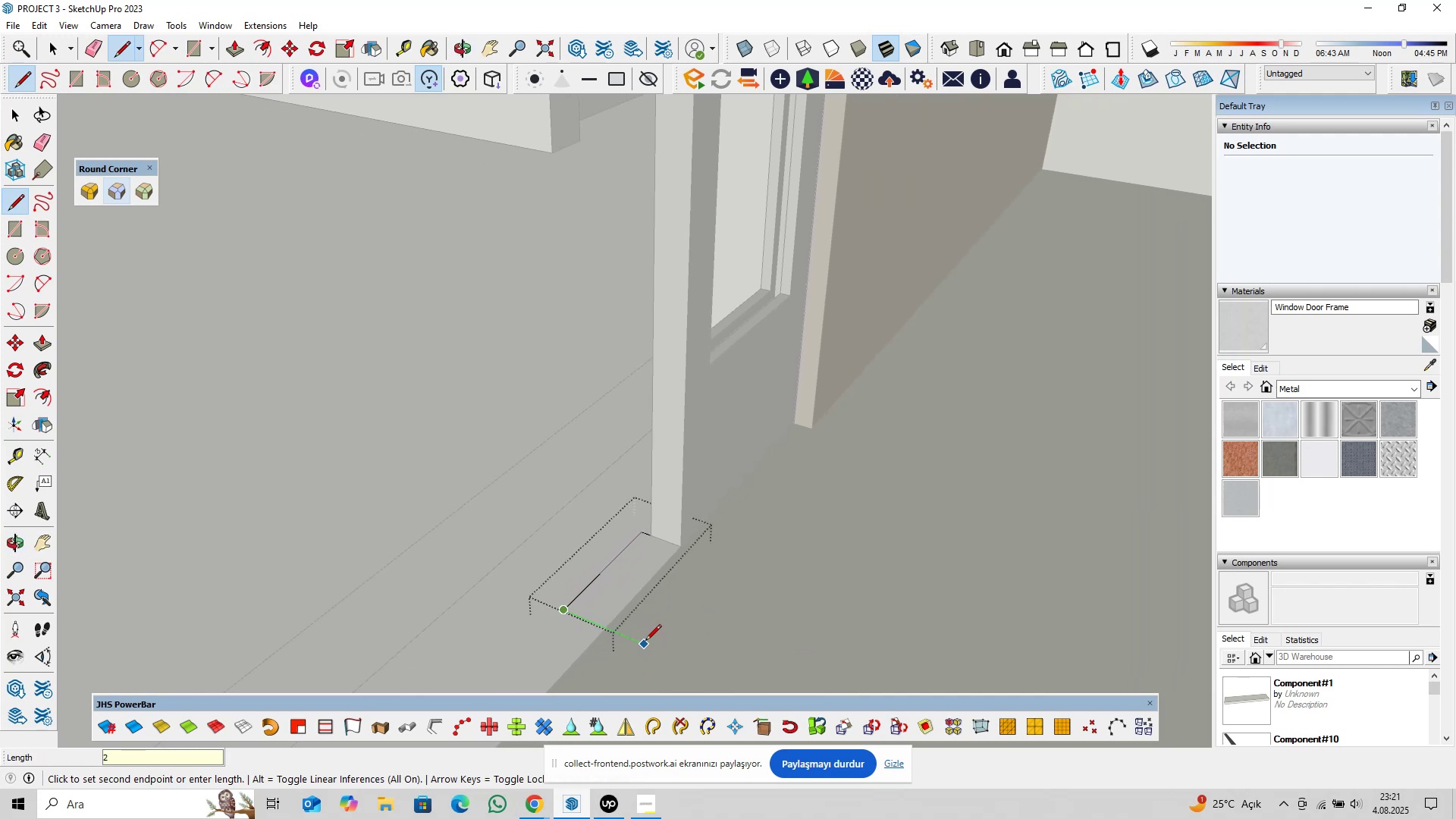 
key(Enter)
 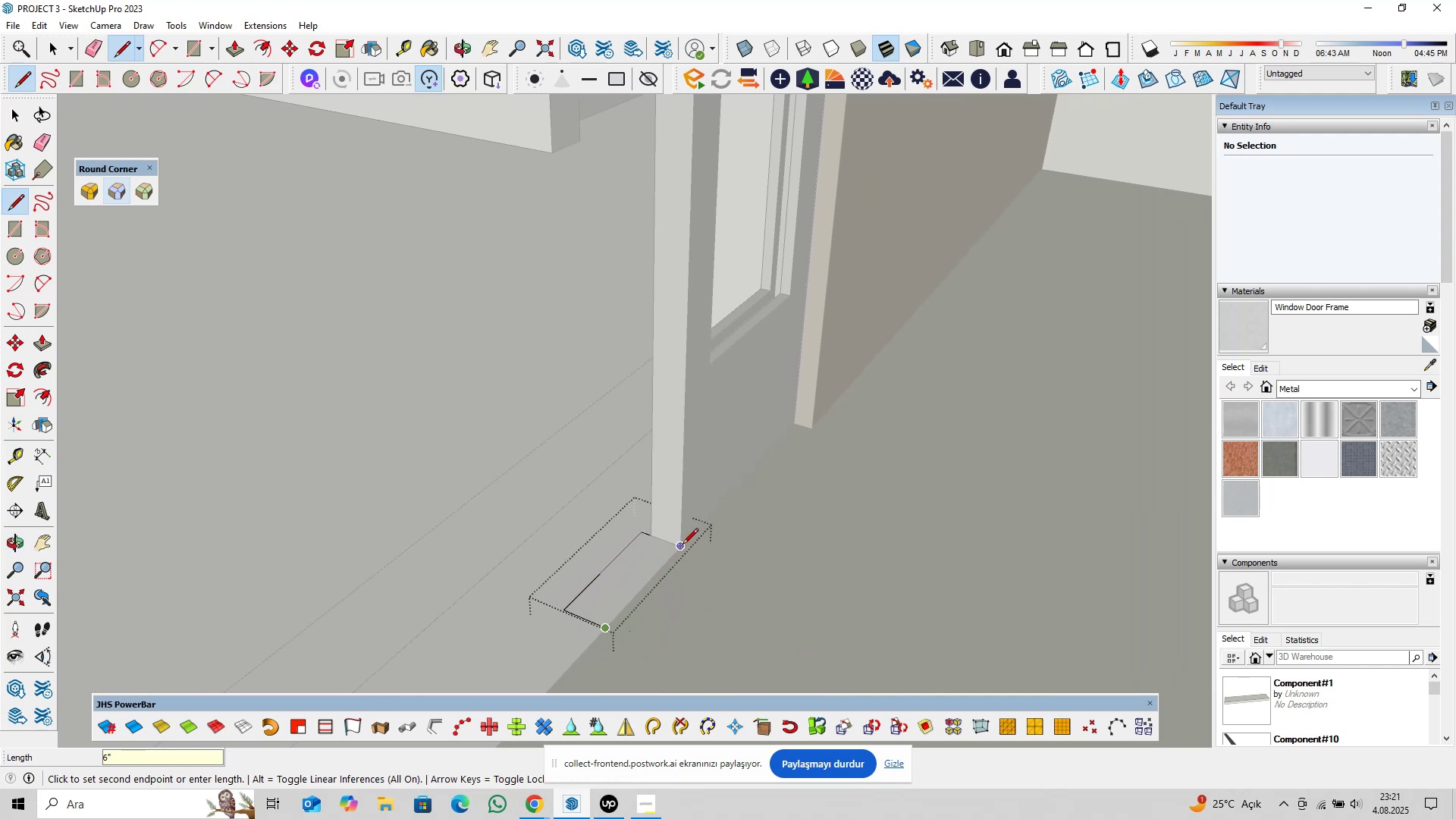 
left_click([682, 545])
 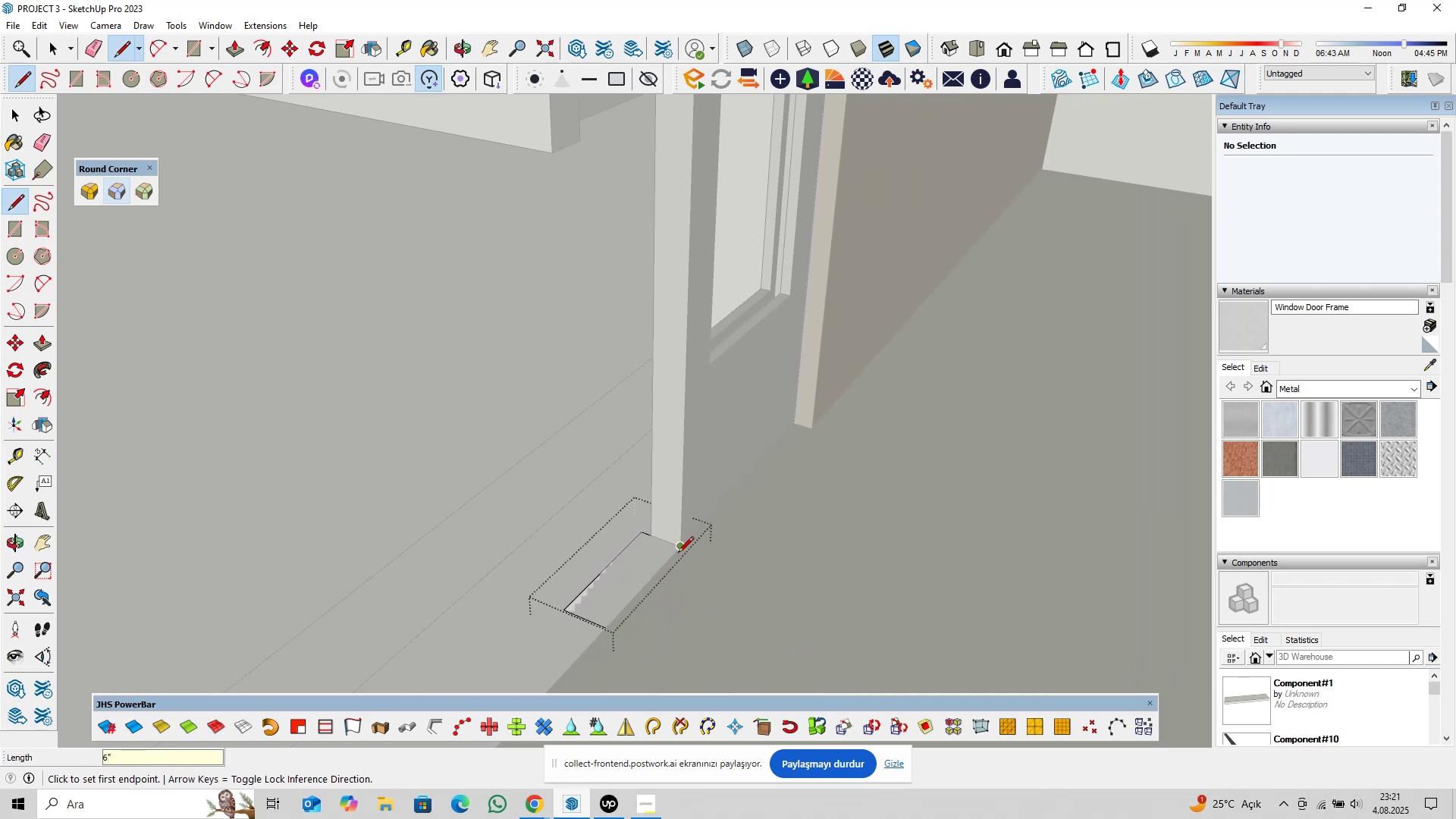 
key(Space)
 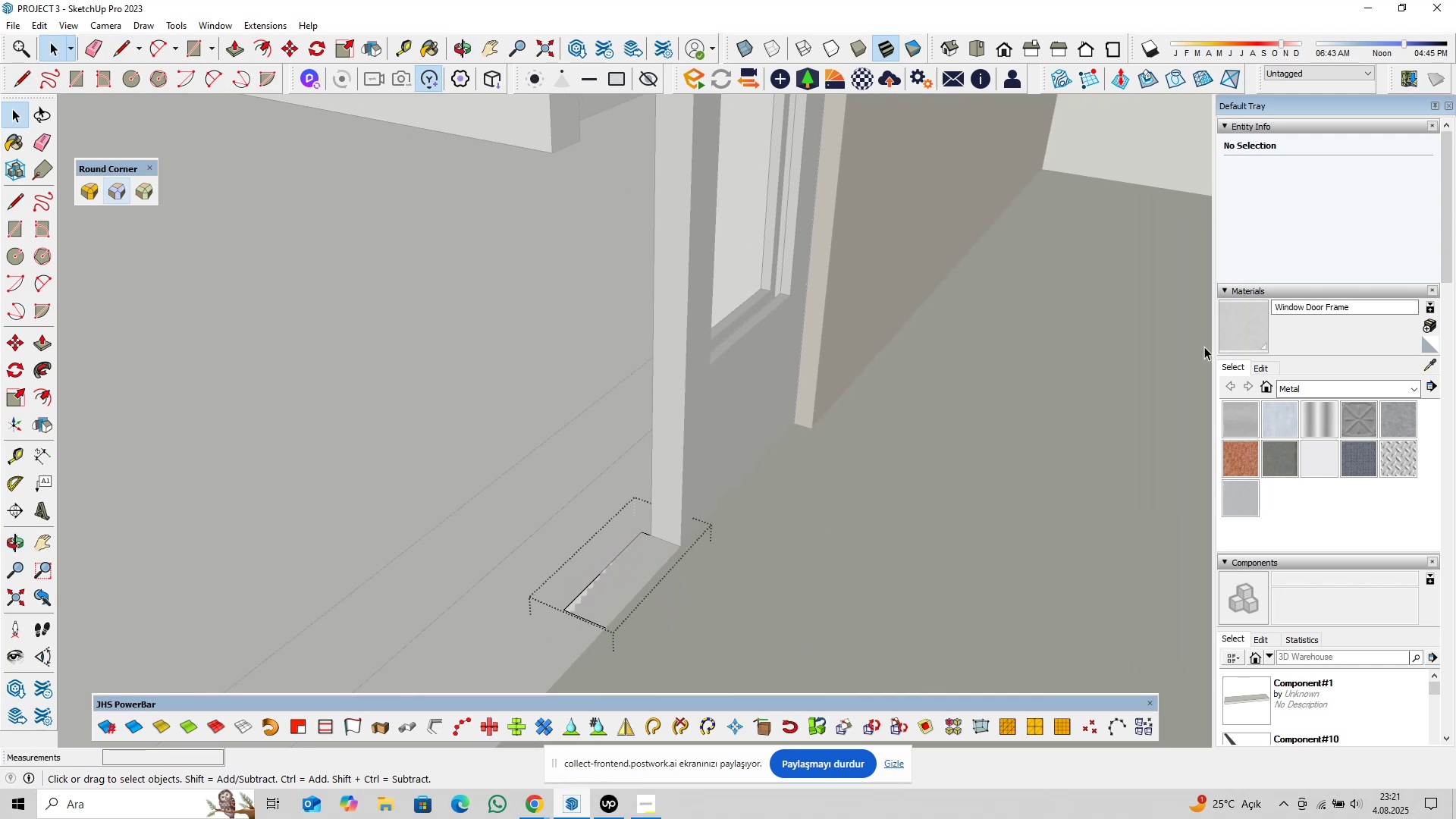 
left_click([1241, 318])
 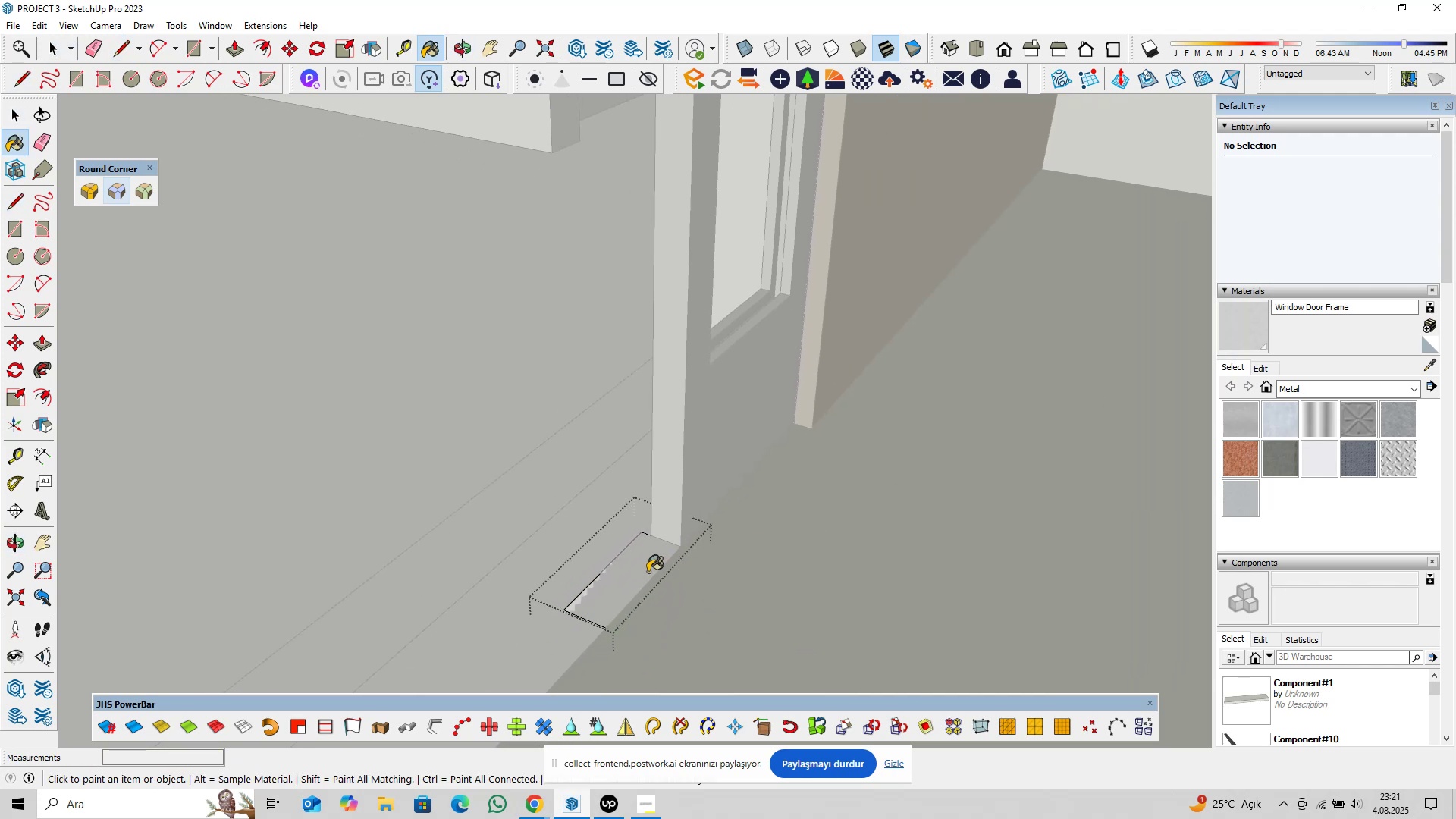 
left_click([646, 572])
 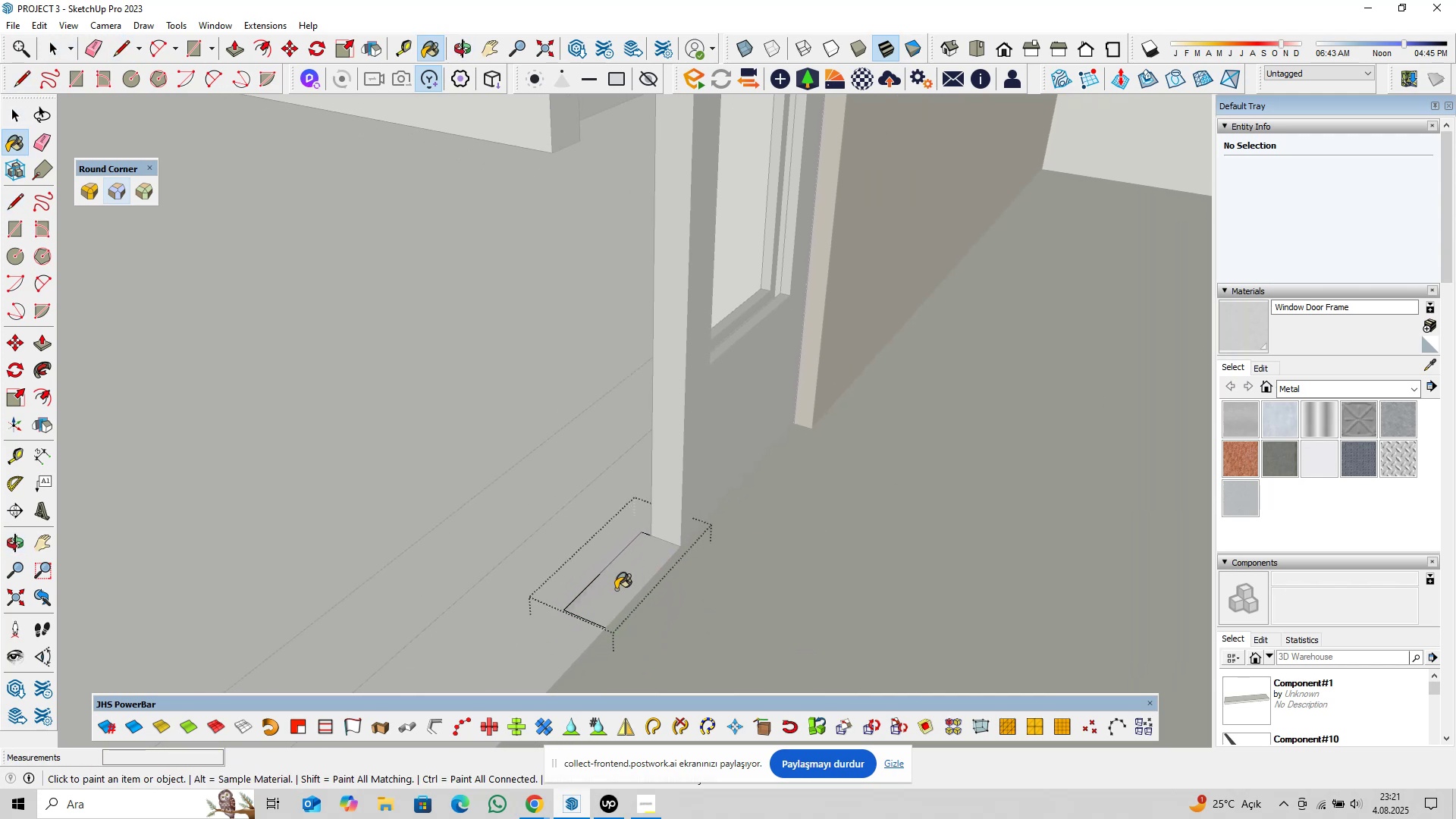 
scroll: coordinate [604, 596], scroll_direction: up, amount: 4.0
 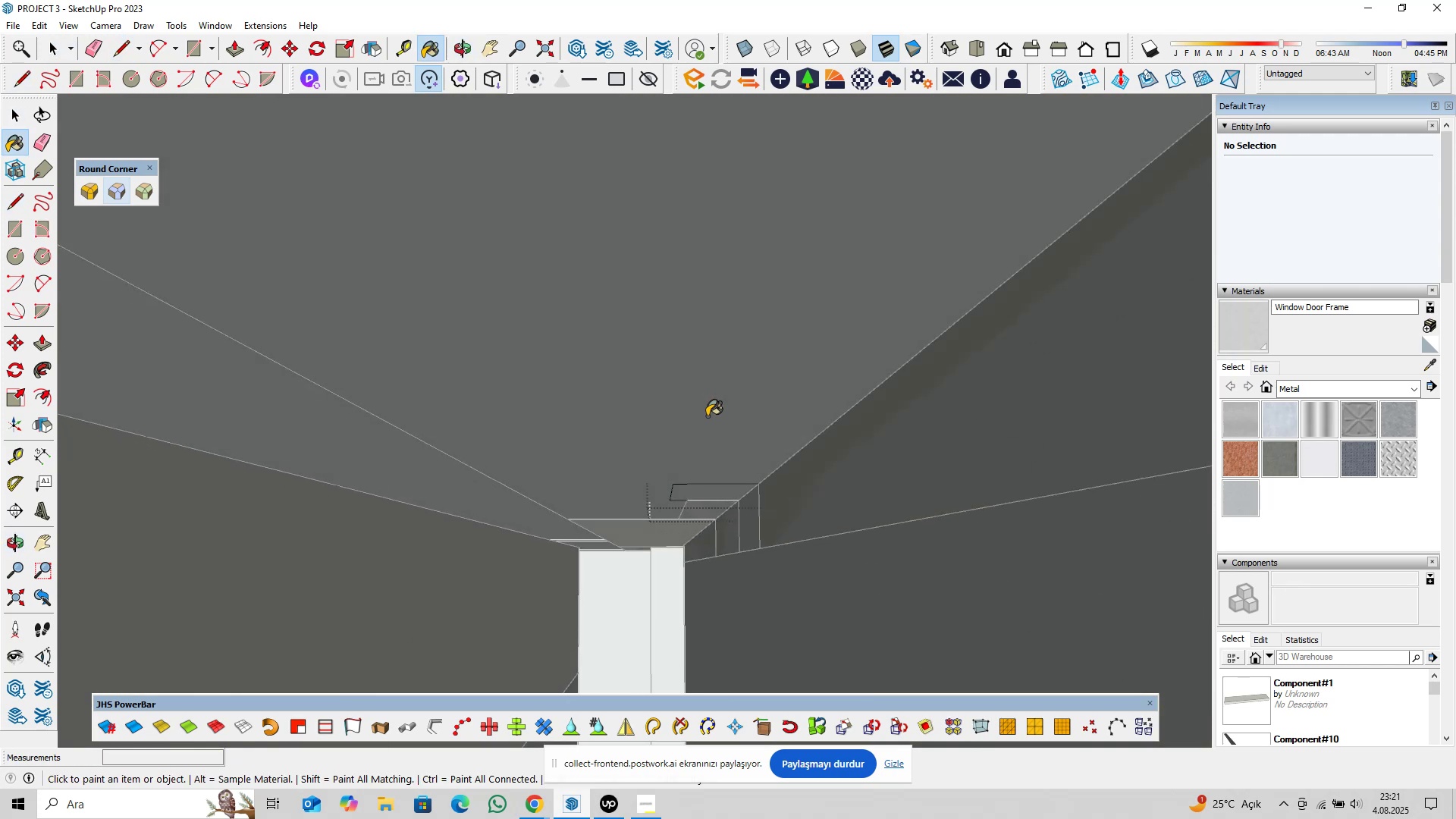 
left_click([697, 491])
 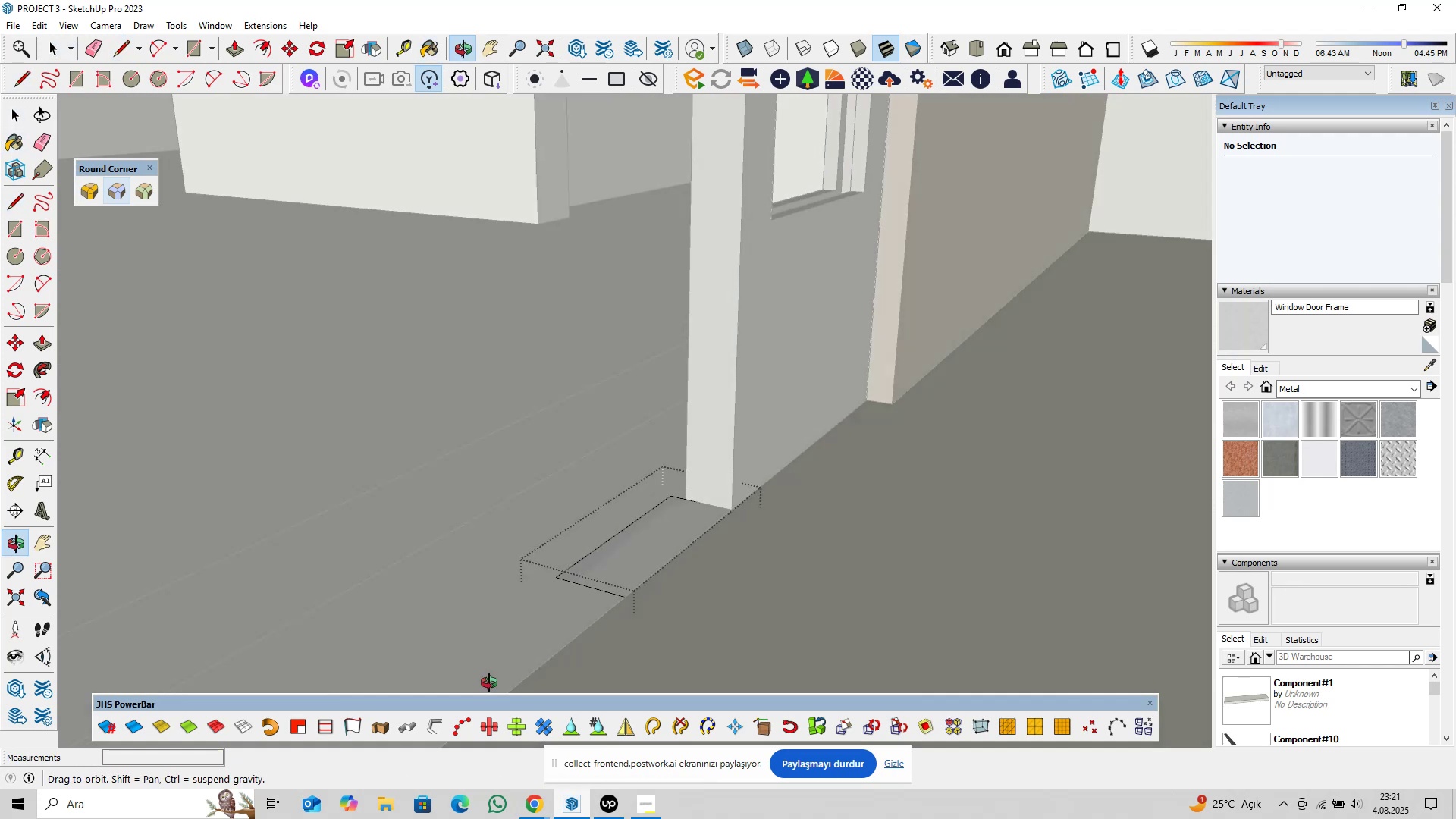 
key(Space)
 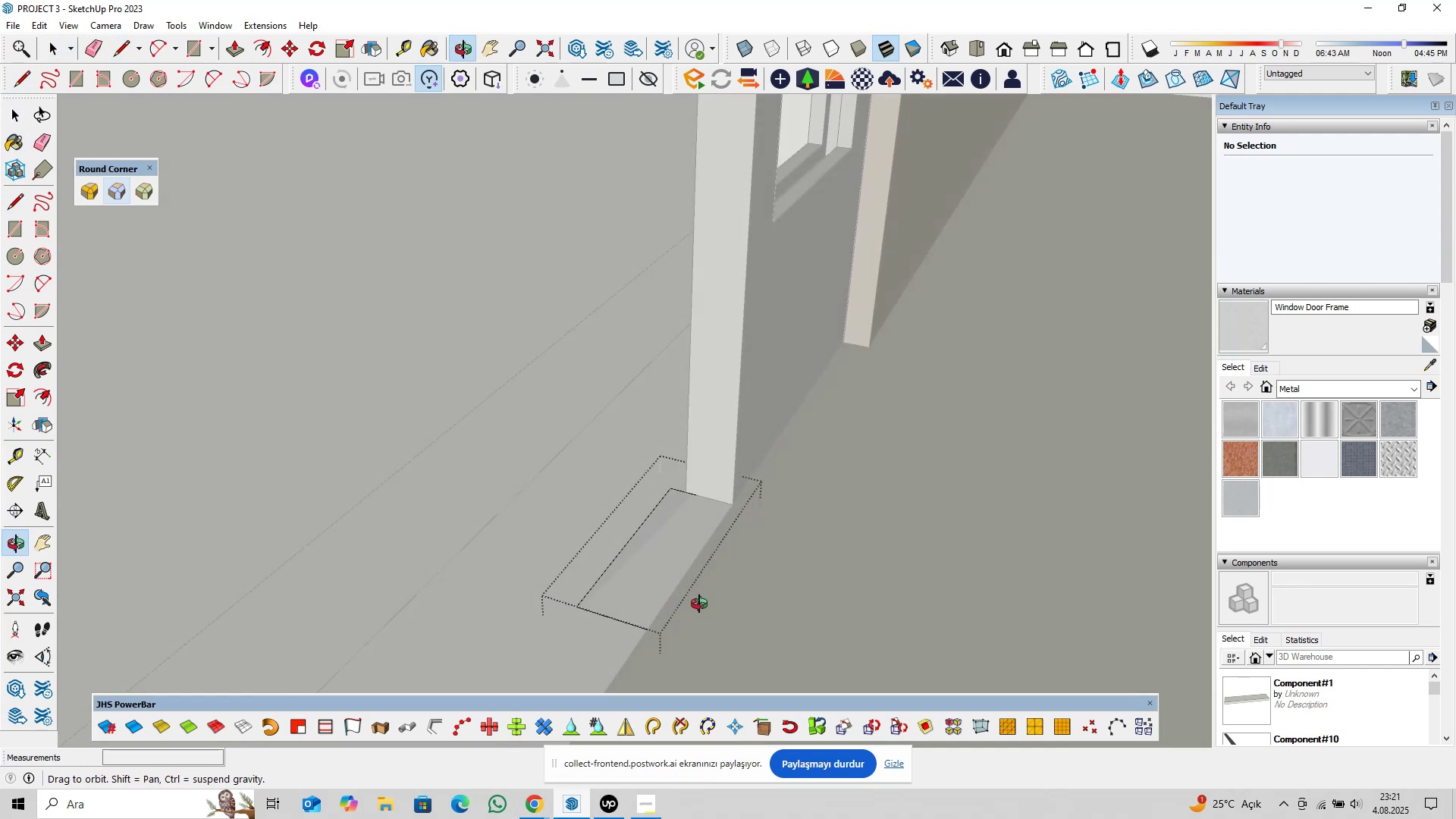 
key(Escape)
 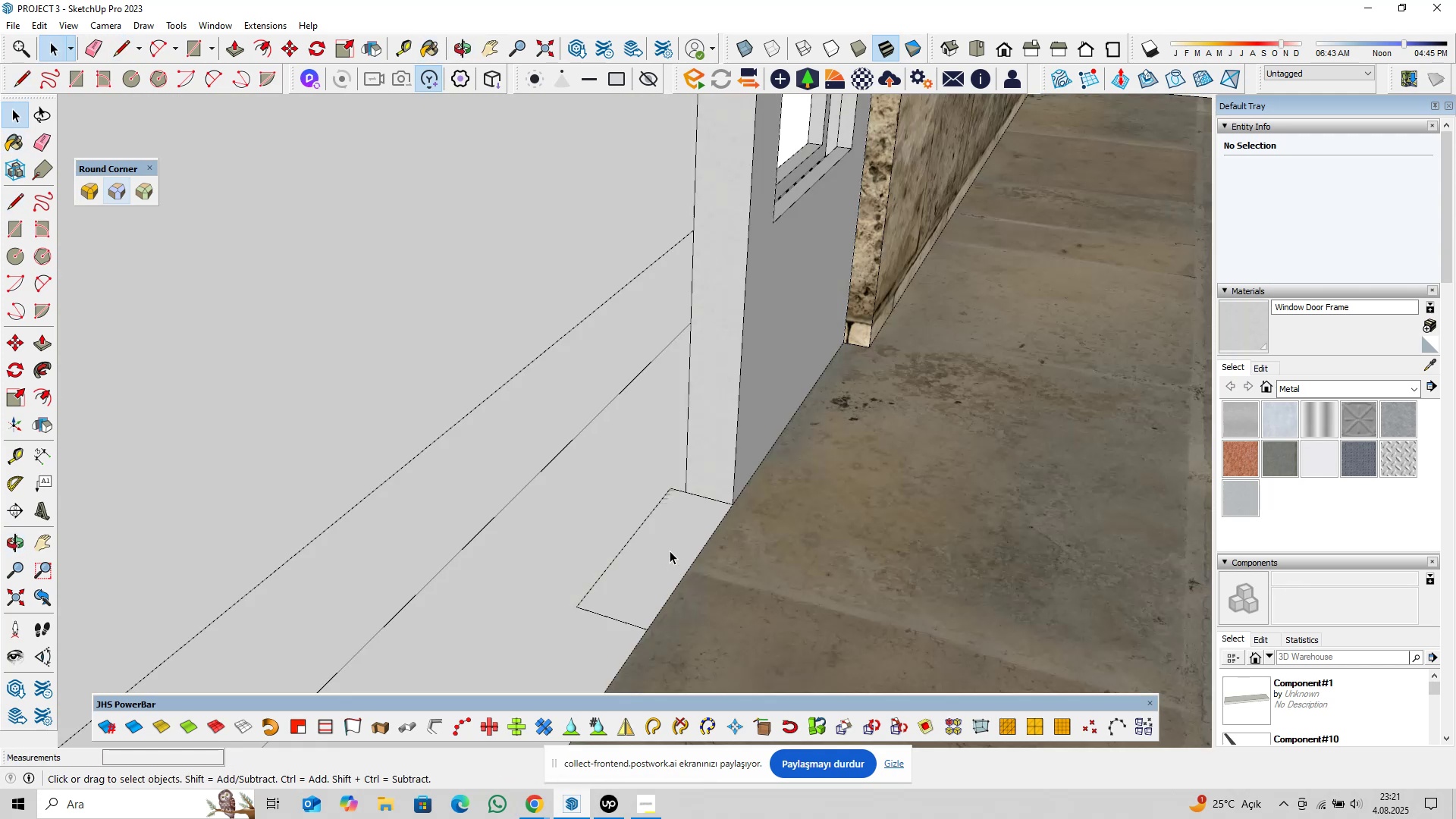 
left_click([670, 551])
 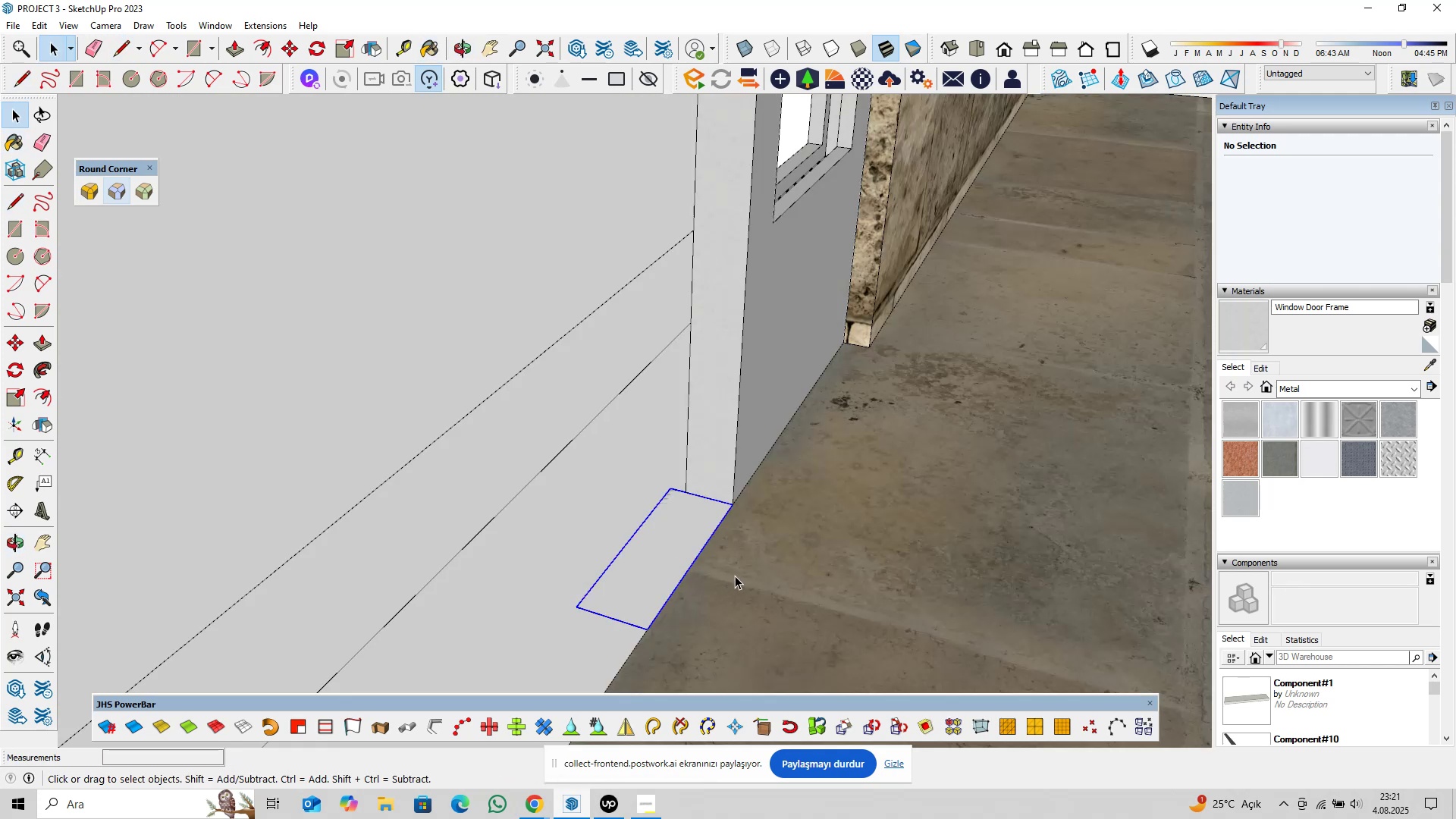 
key(M)
 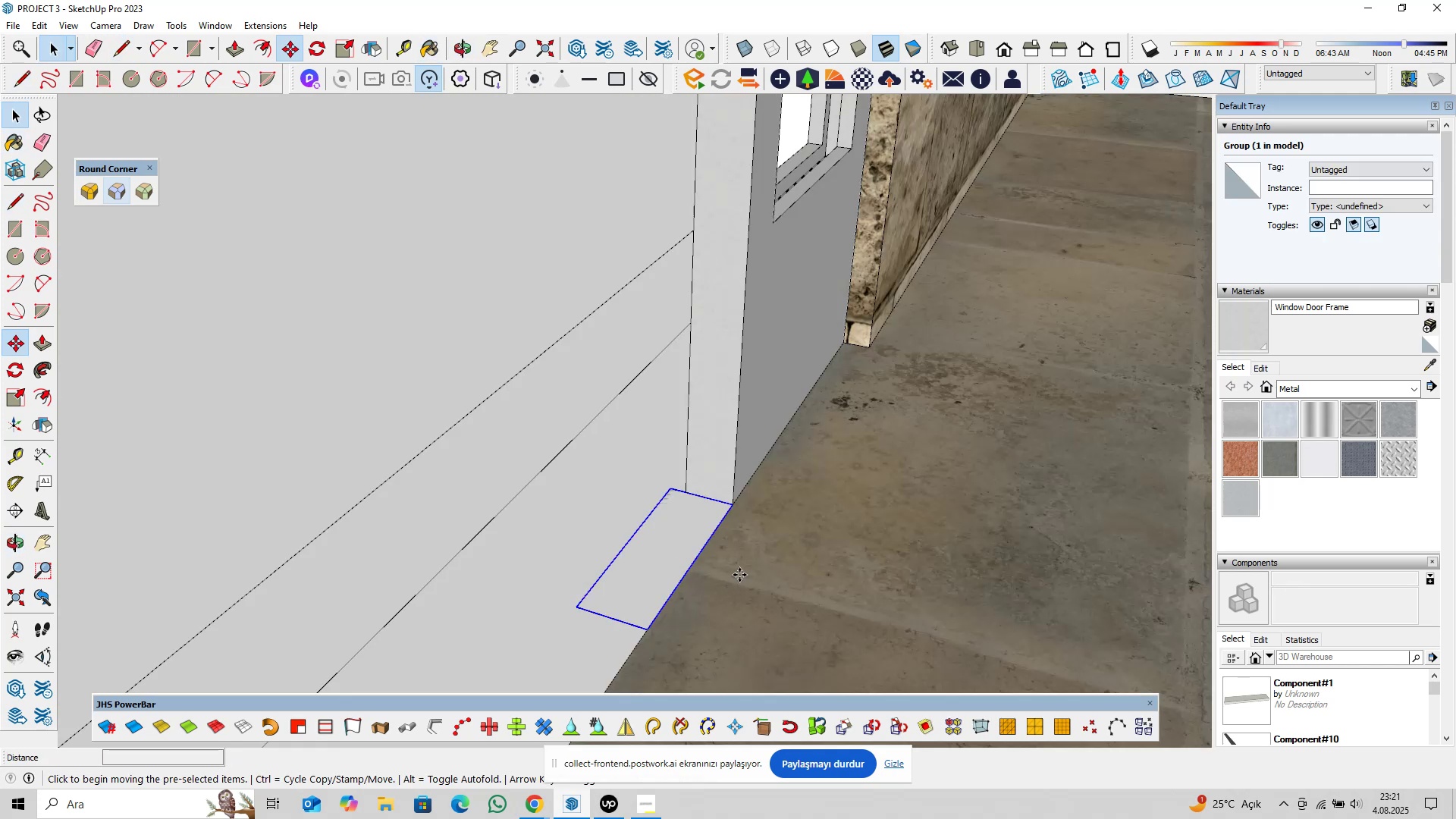 
left_click([739, 575])
 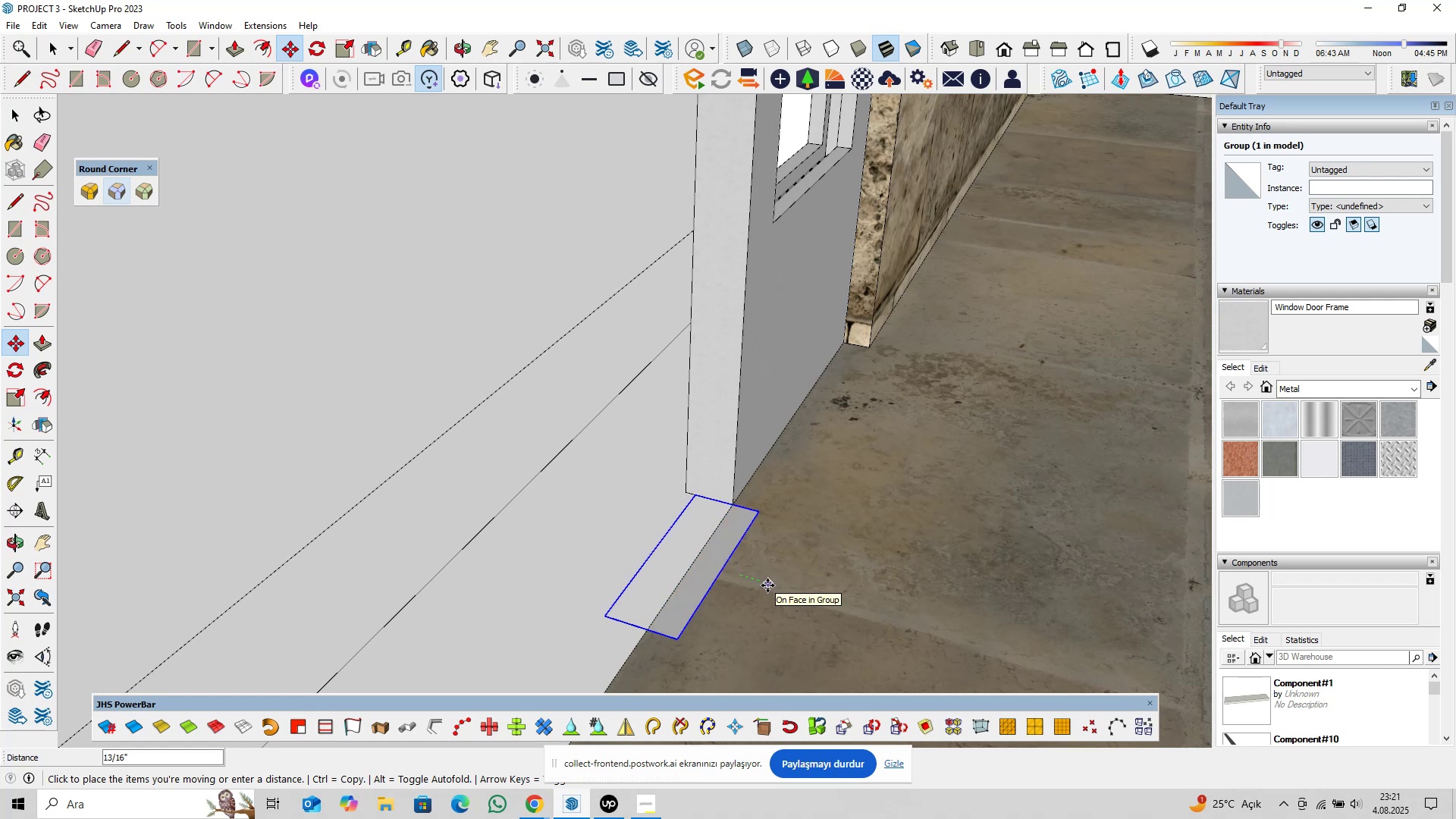 
type(0,25)
 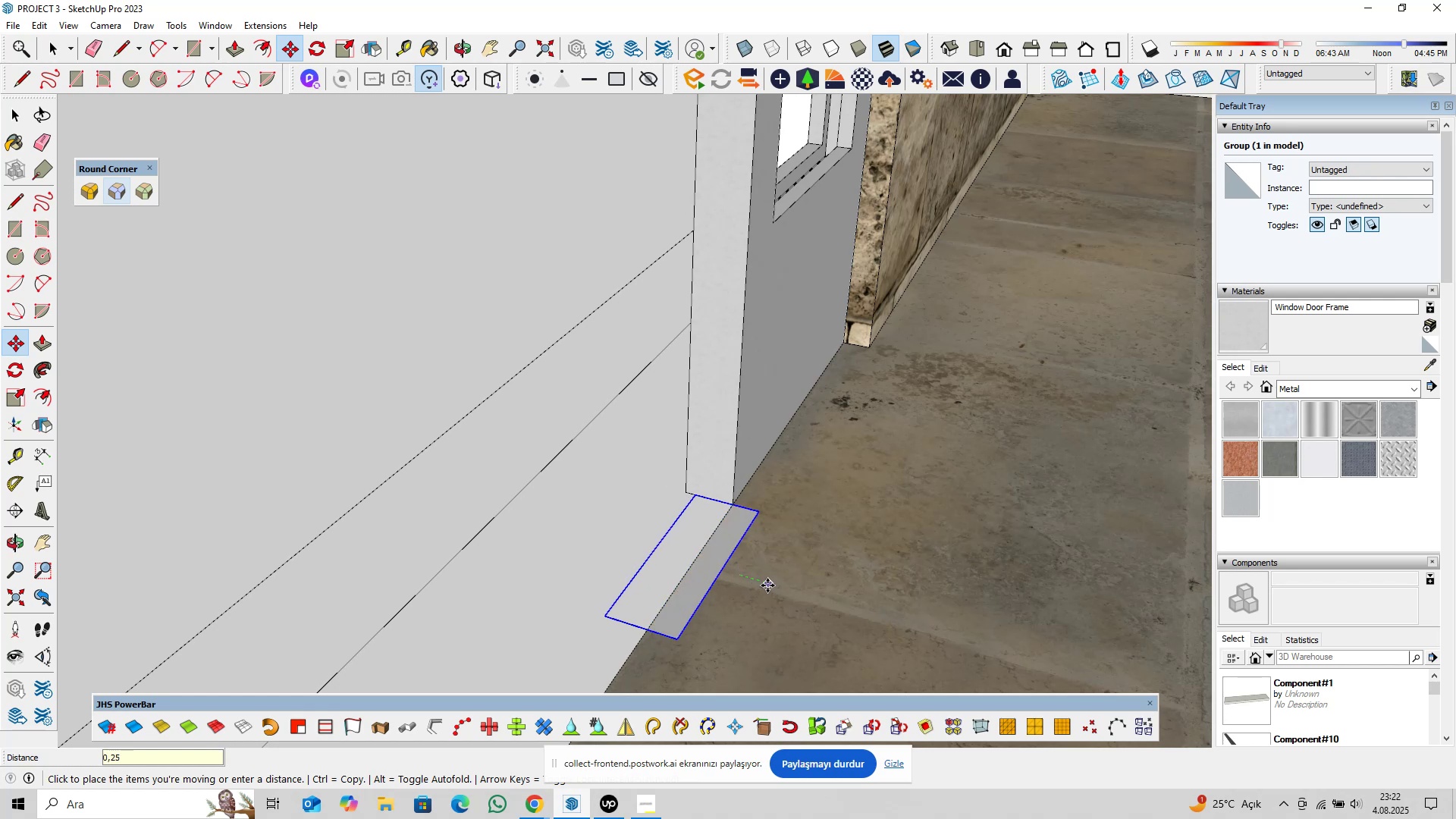 
key(Enter)
 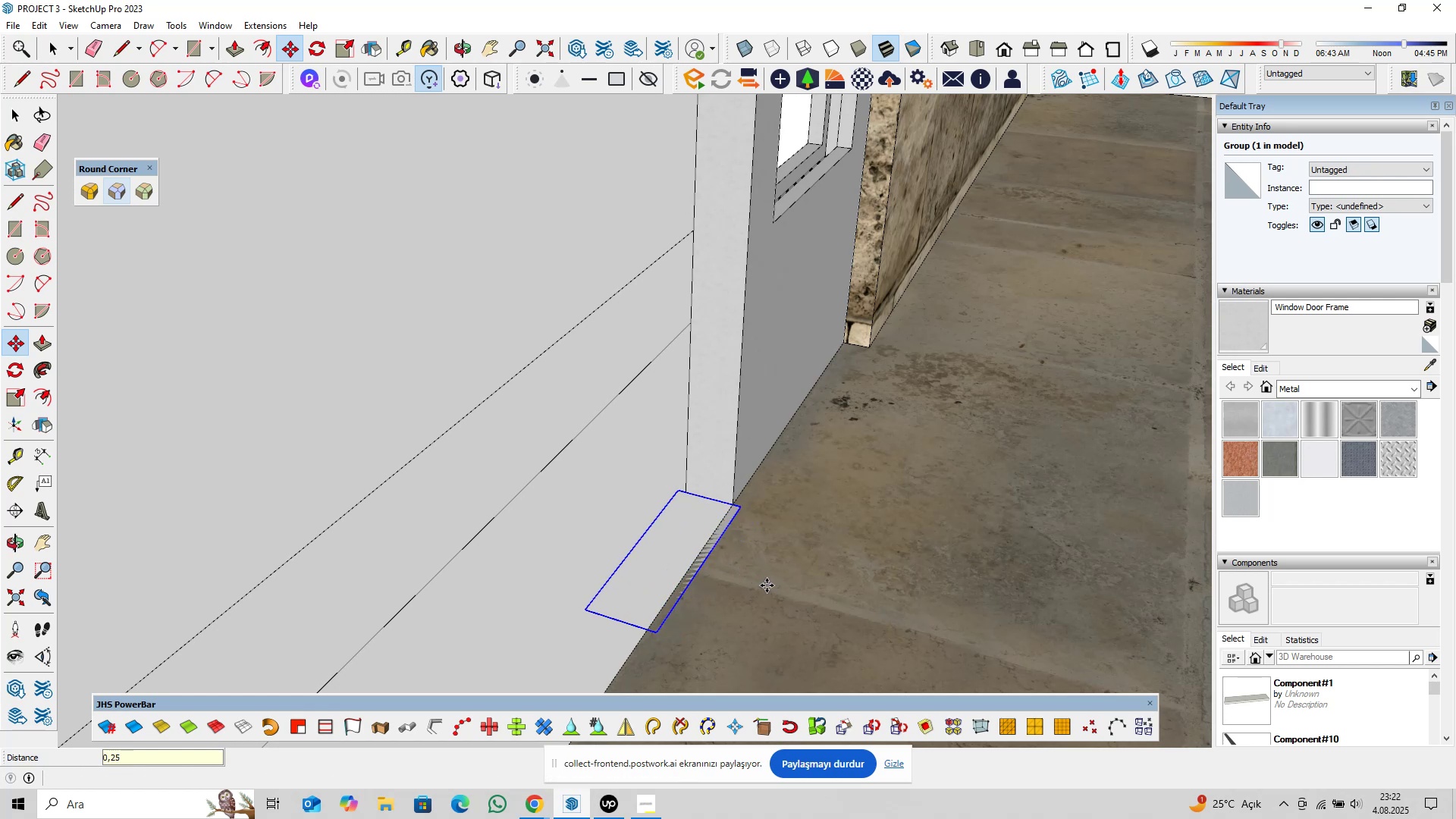 
key(Space)
 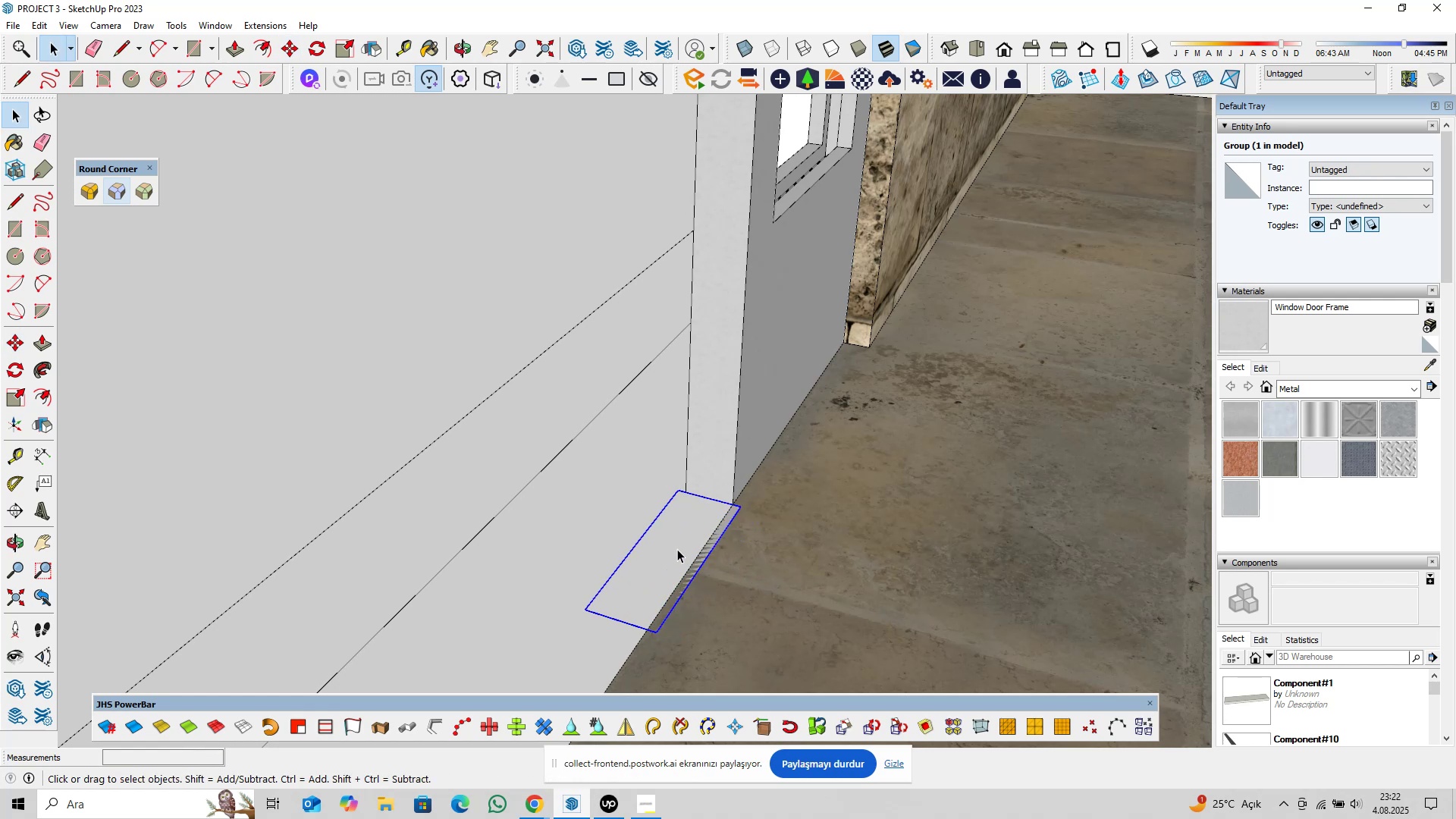 
double_click([677, 549])
 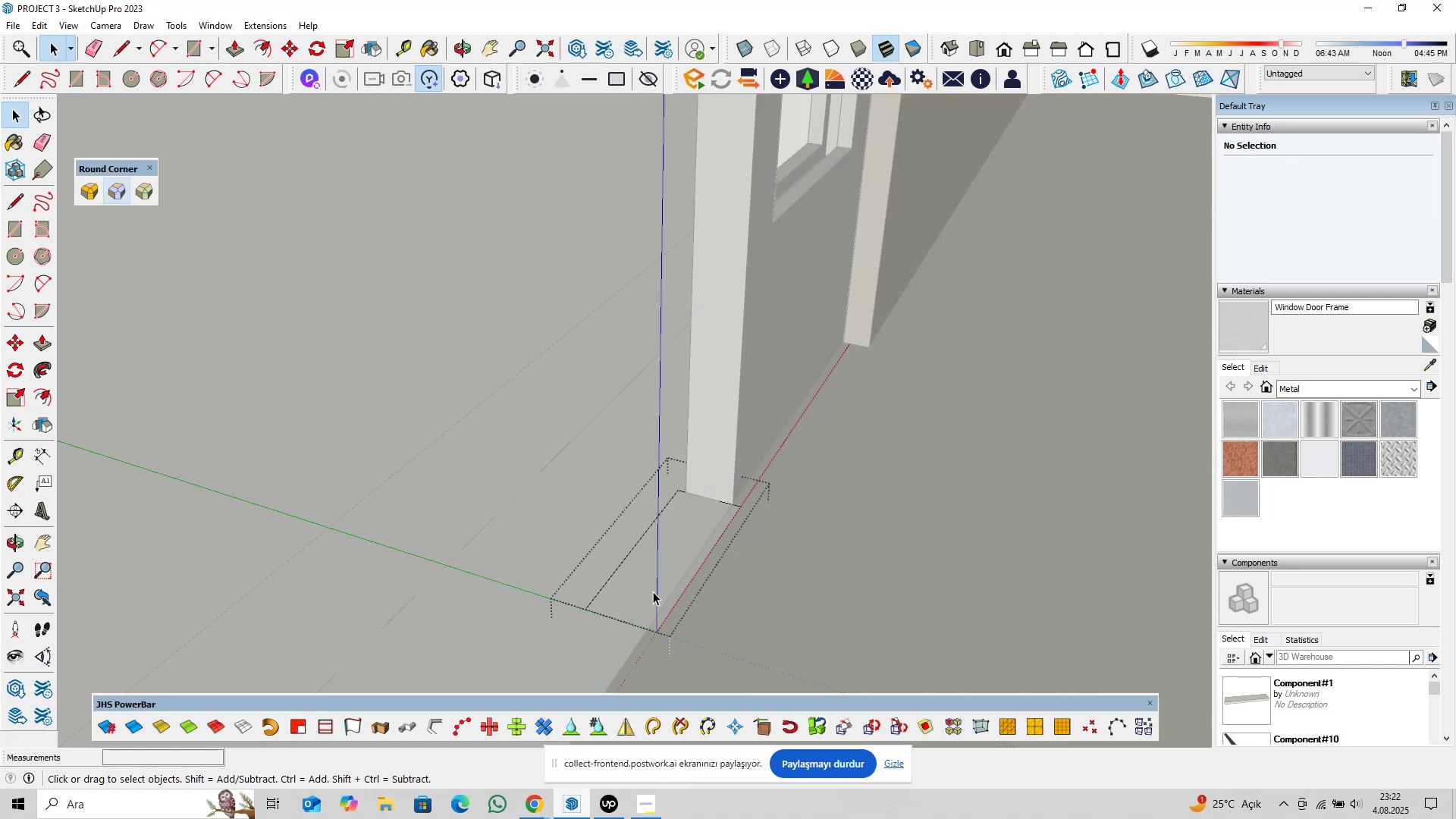 
key(P)
 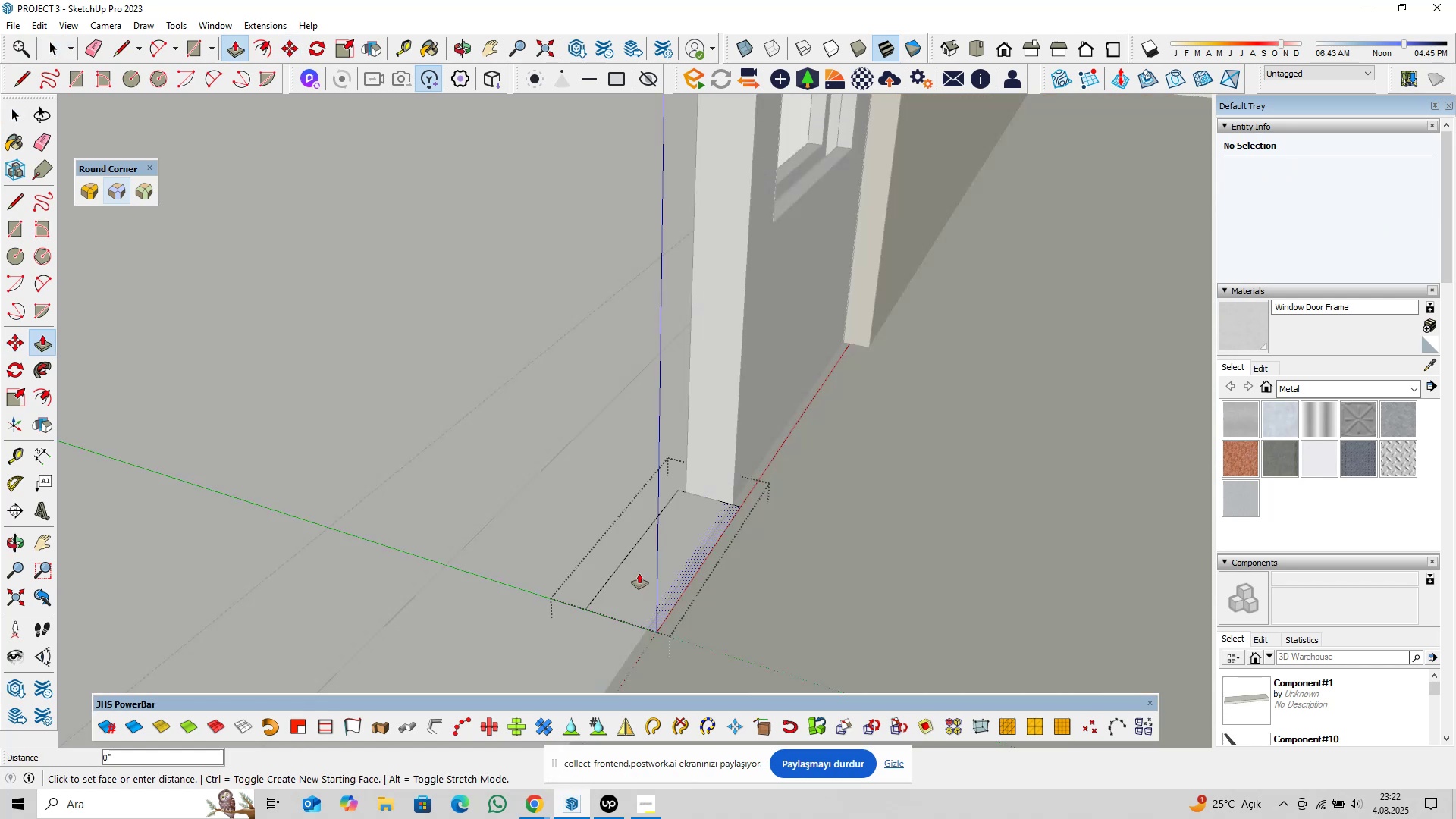 
left_click([639, 573])
 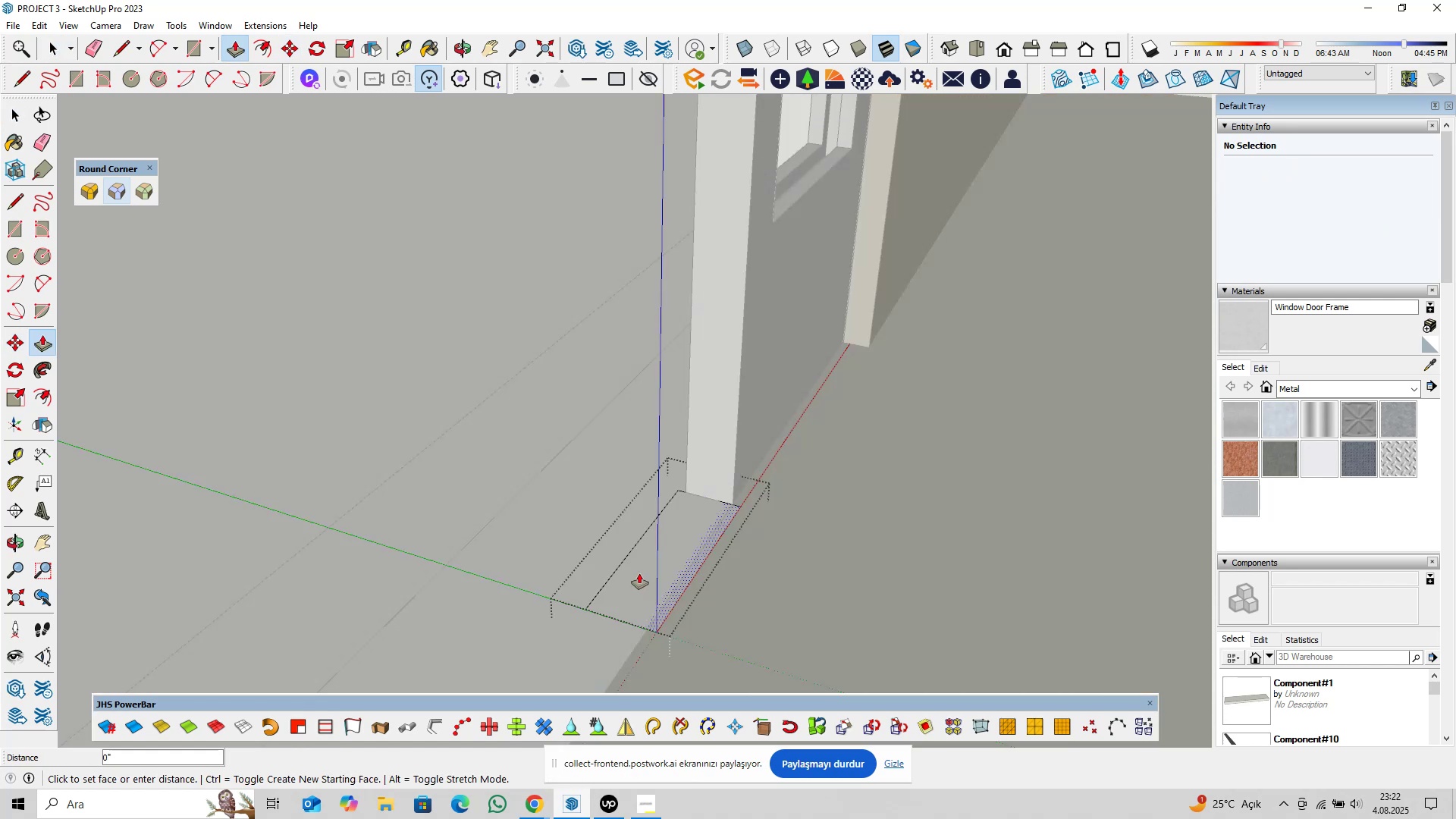 
key(Control+ControlLeft)
 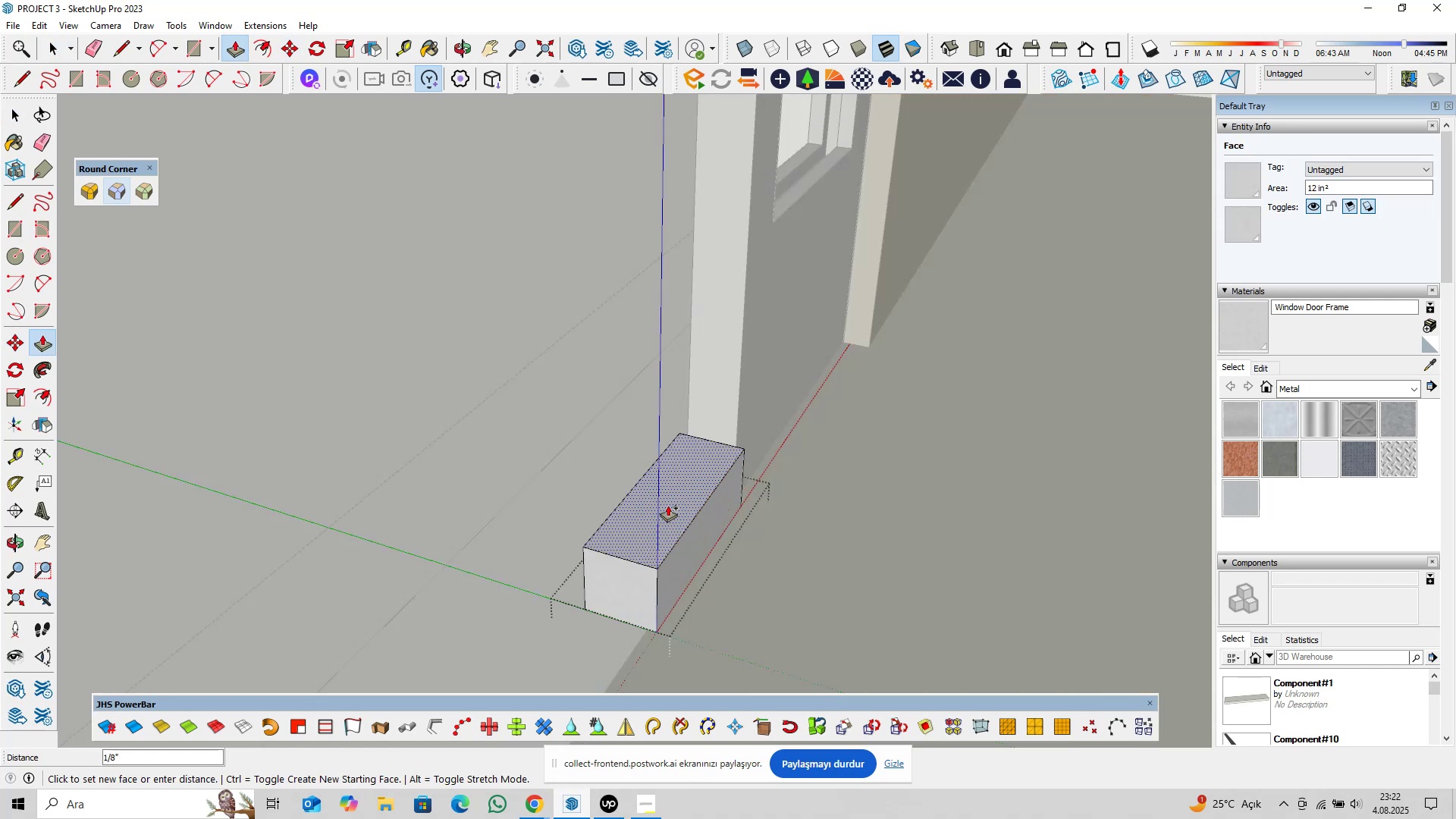 
scroll: coordinate [676, 477], scroll_direction: down, amount: 4.0
 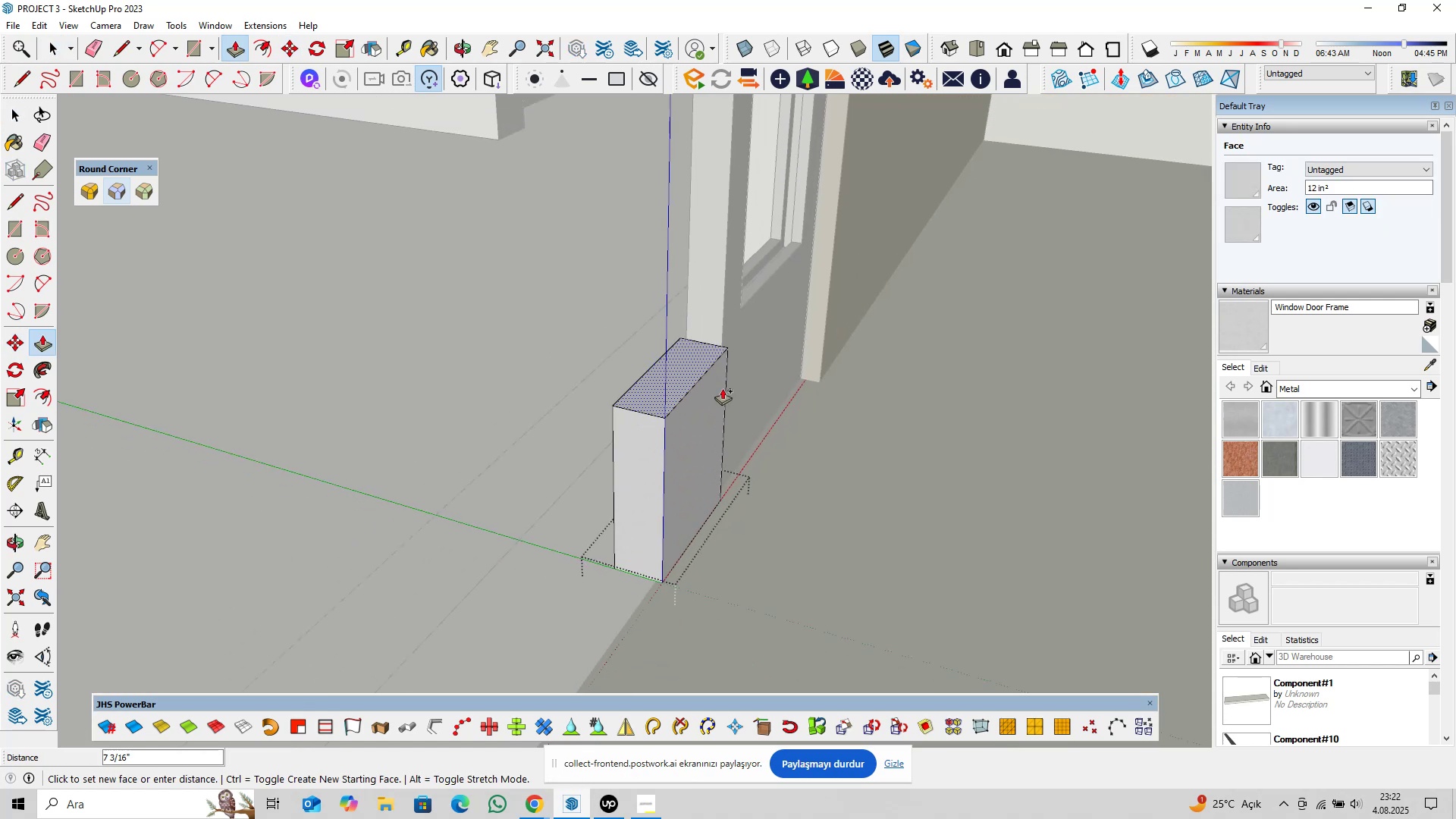 
key(Shift+ShiftLeft)
 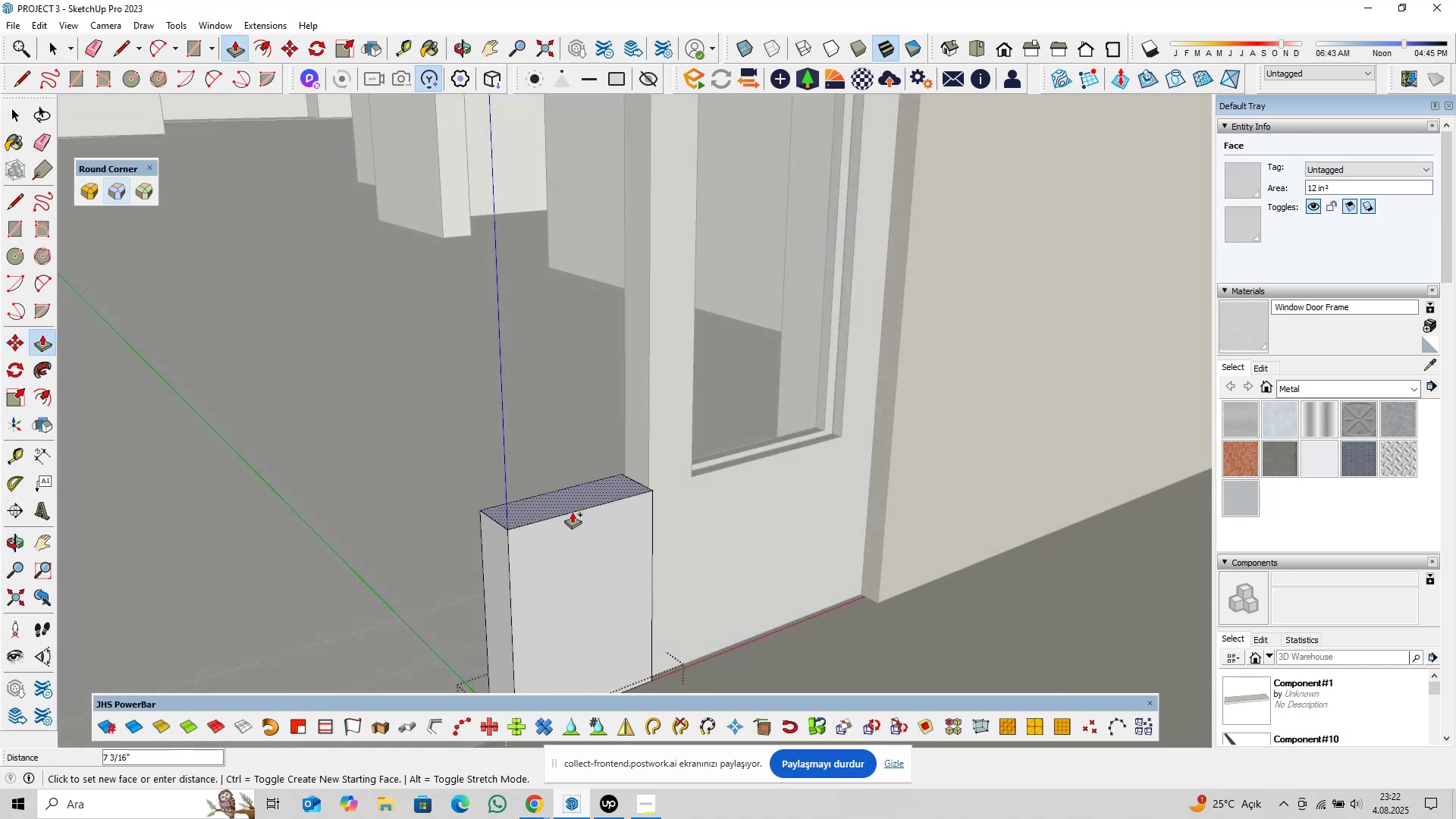 
scroll: coordinate [664, 537], scroll_direction: down, amount: 9.0
 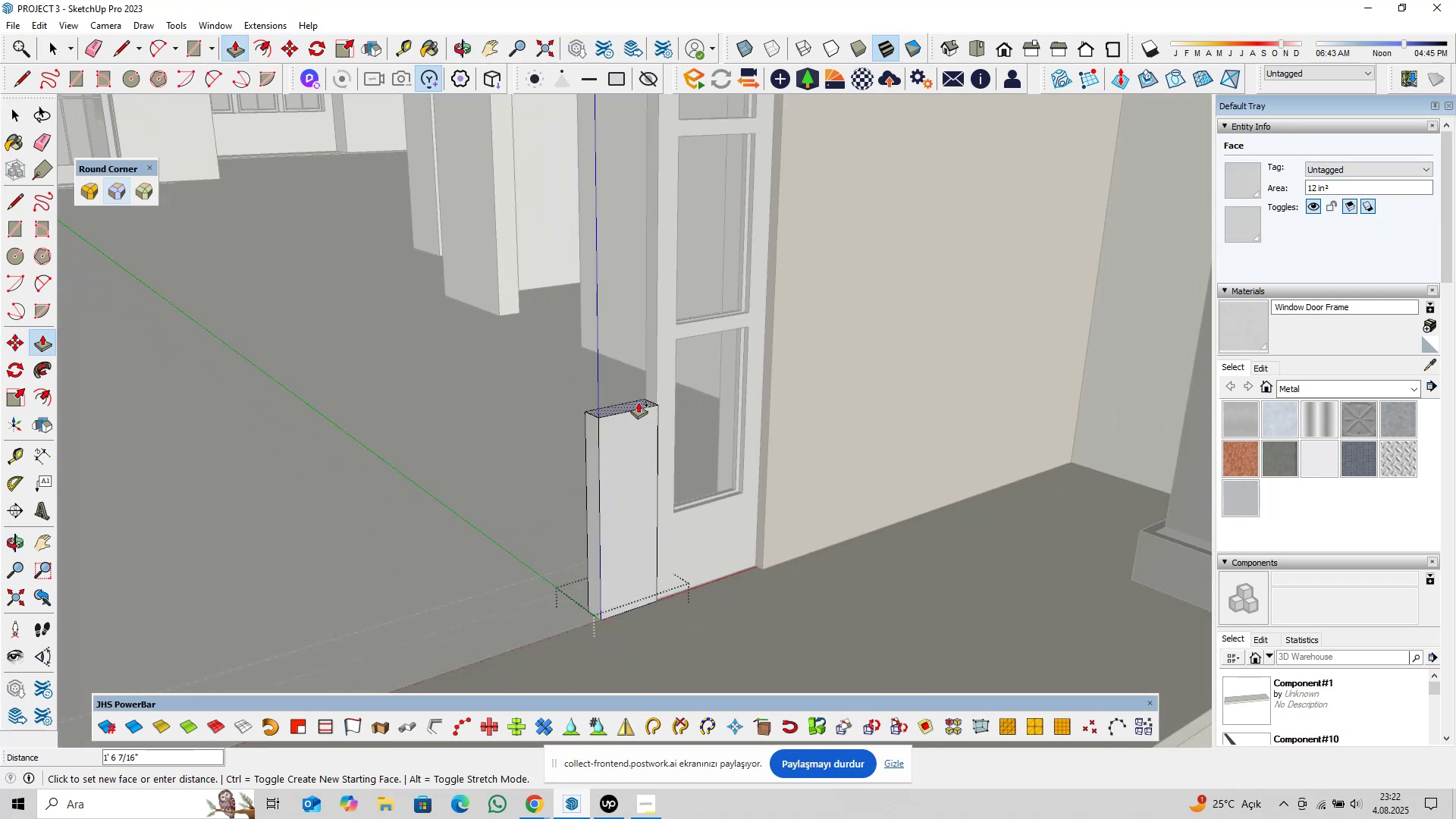 
key(Shift+ShiftLeft)
 